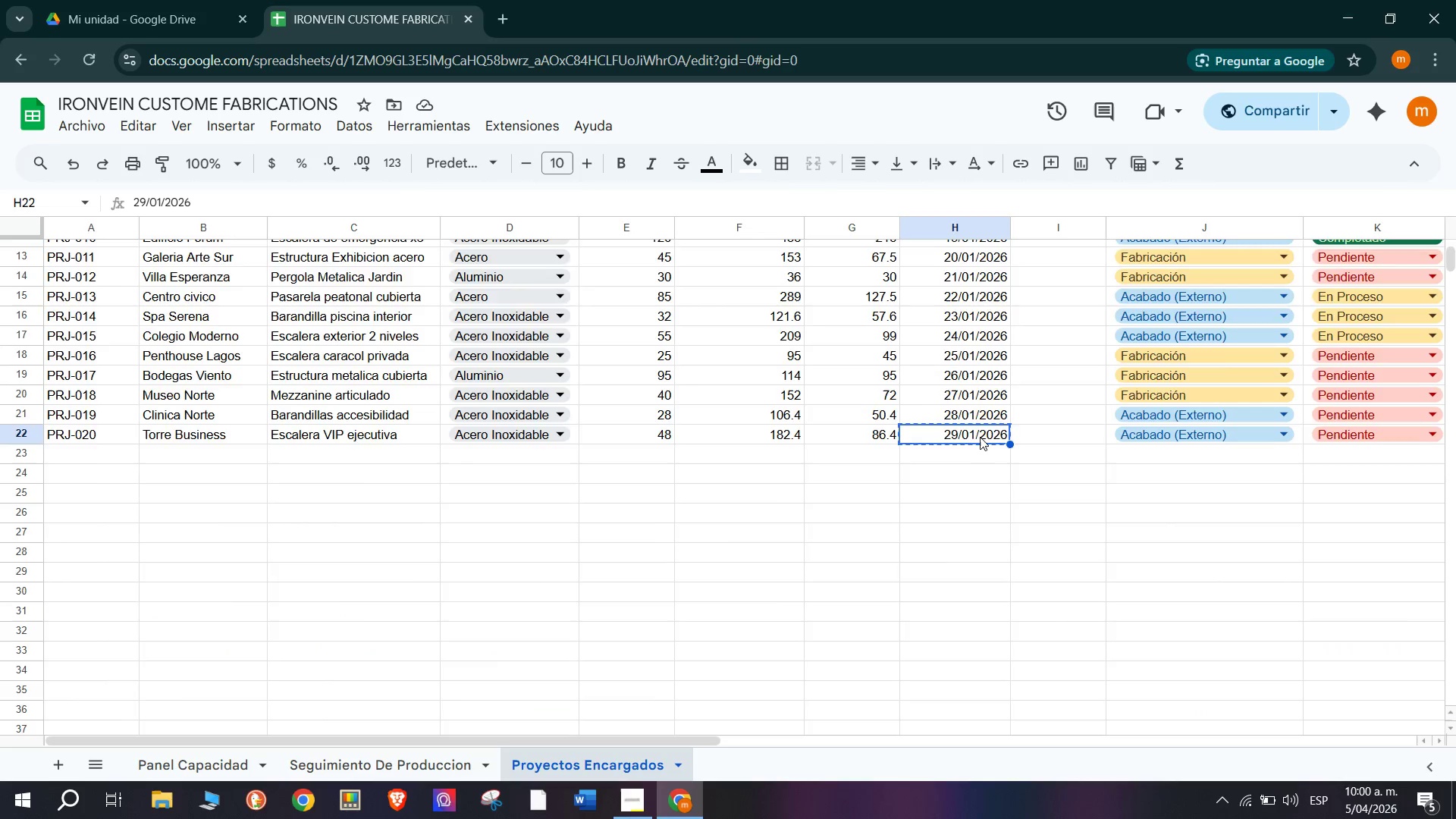 
scroll: coordinate [980, 437], scroll_direction: up, amount: 6.0
 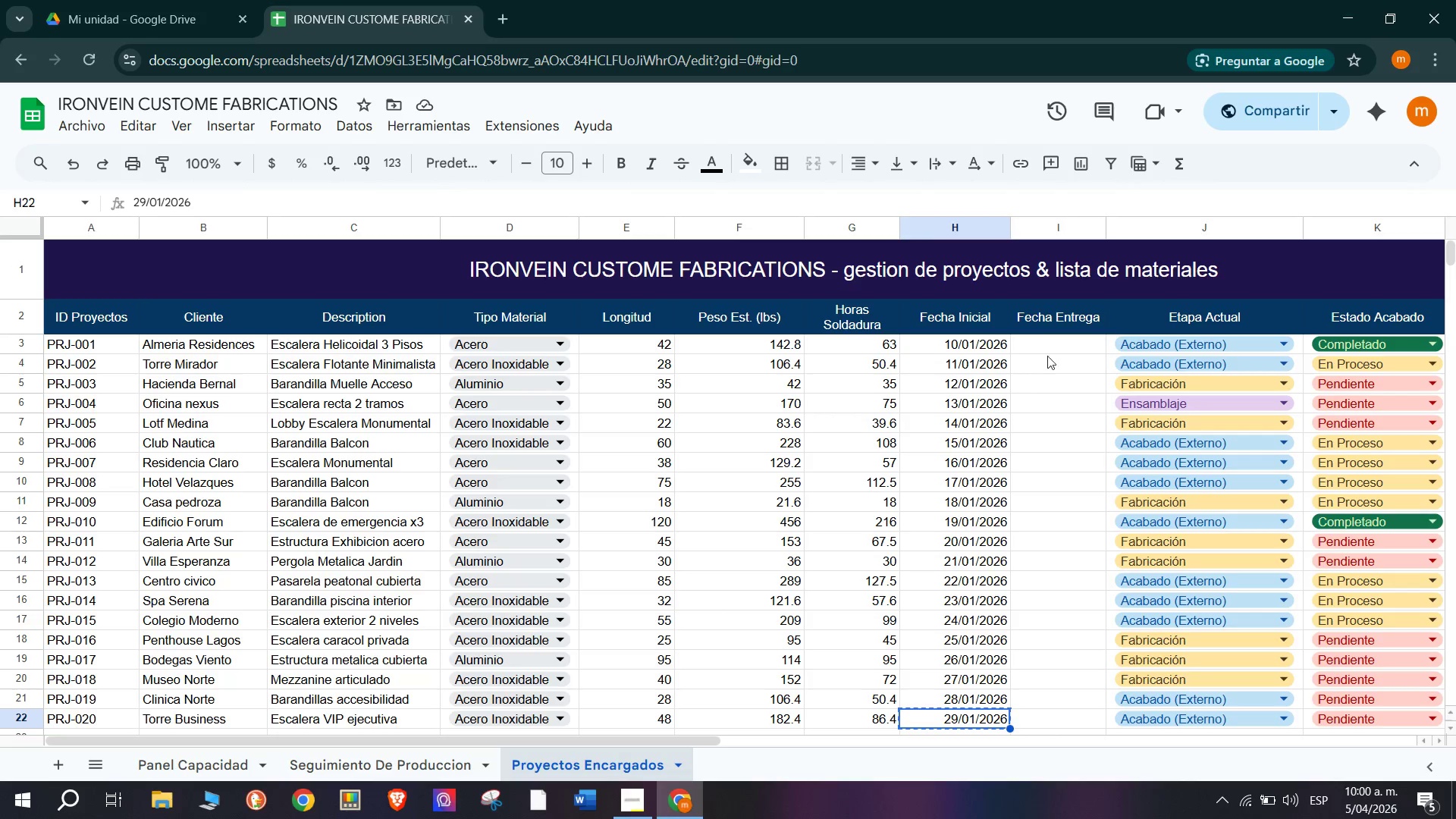 
left_click([1053, 349])
 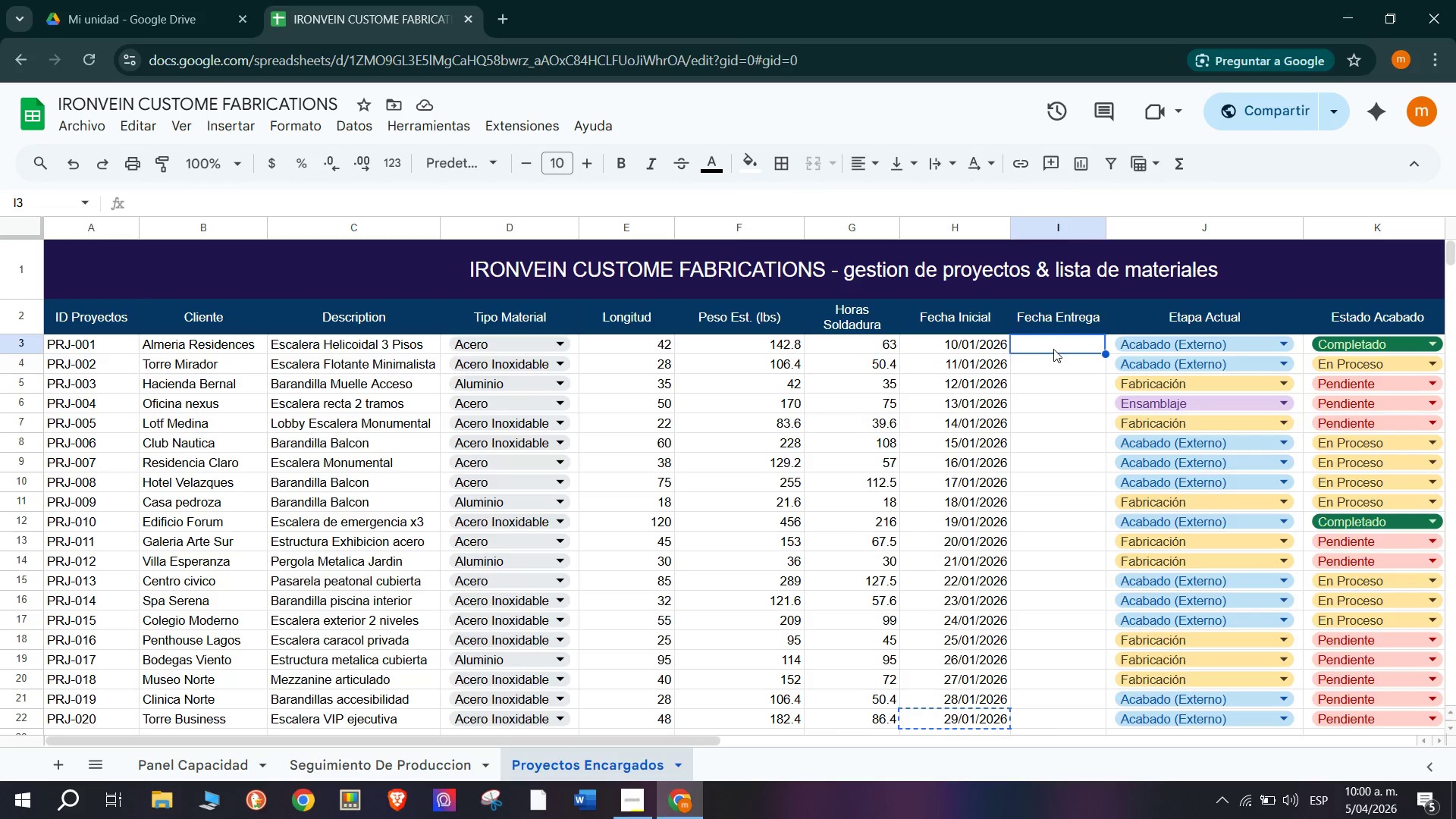 
key(Control+V)
 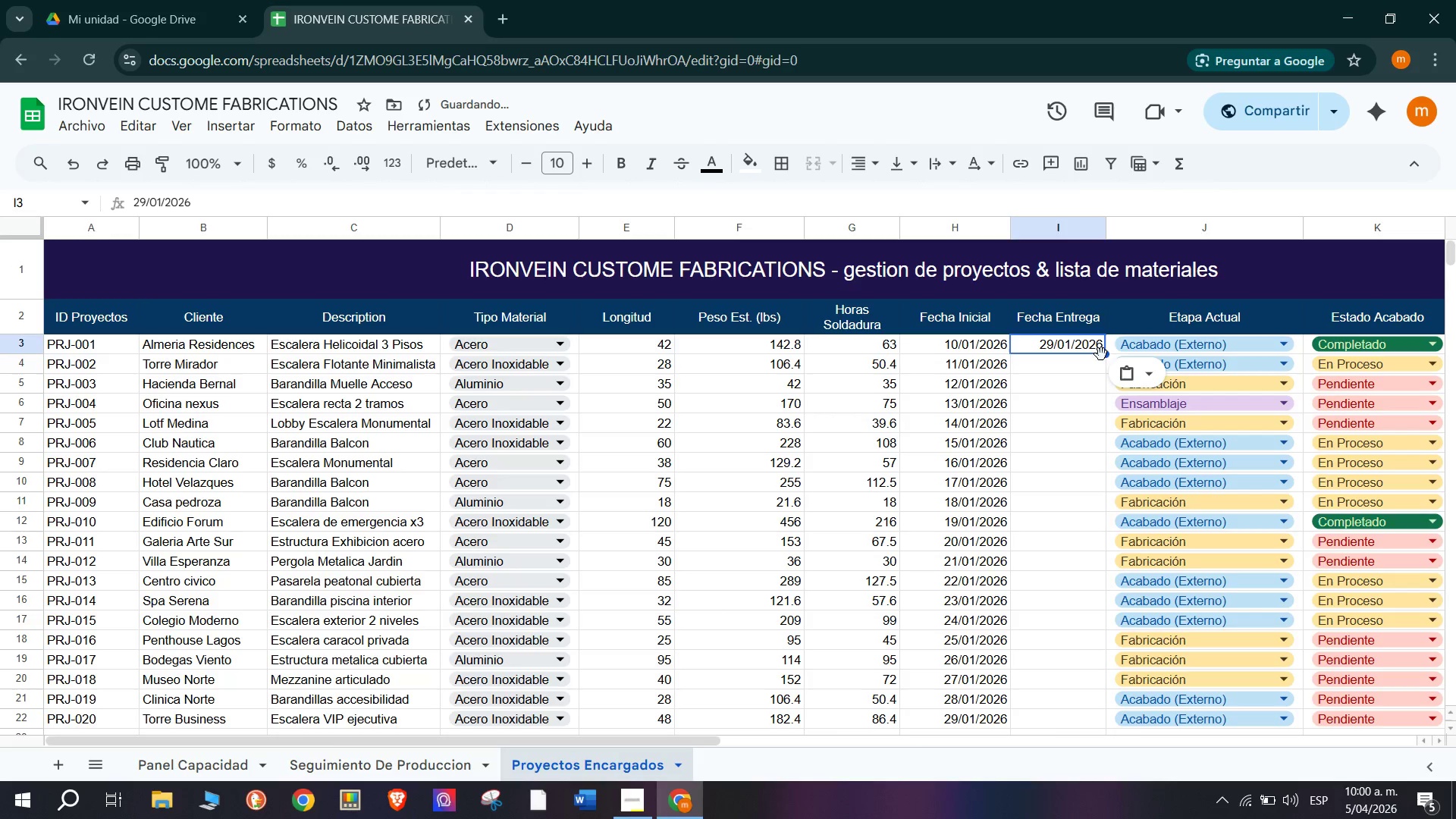 
left_click_drag(start_coordinate=[1103, 353], to_coordinate=[1068, 727])
 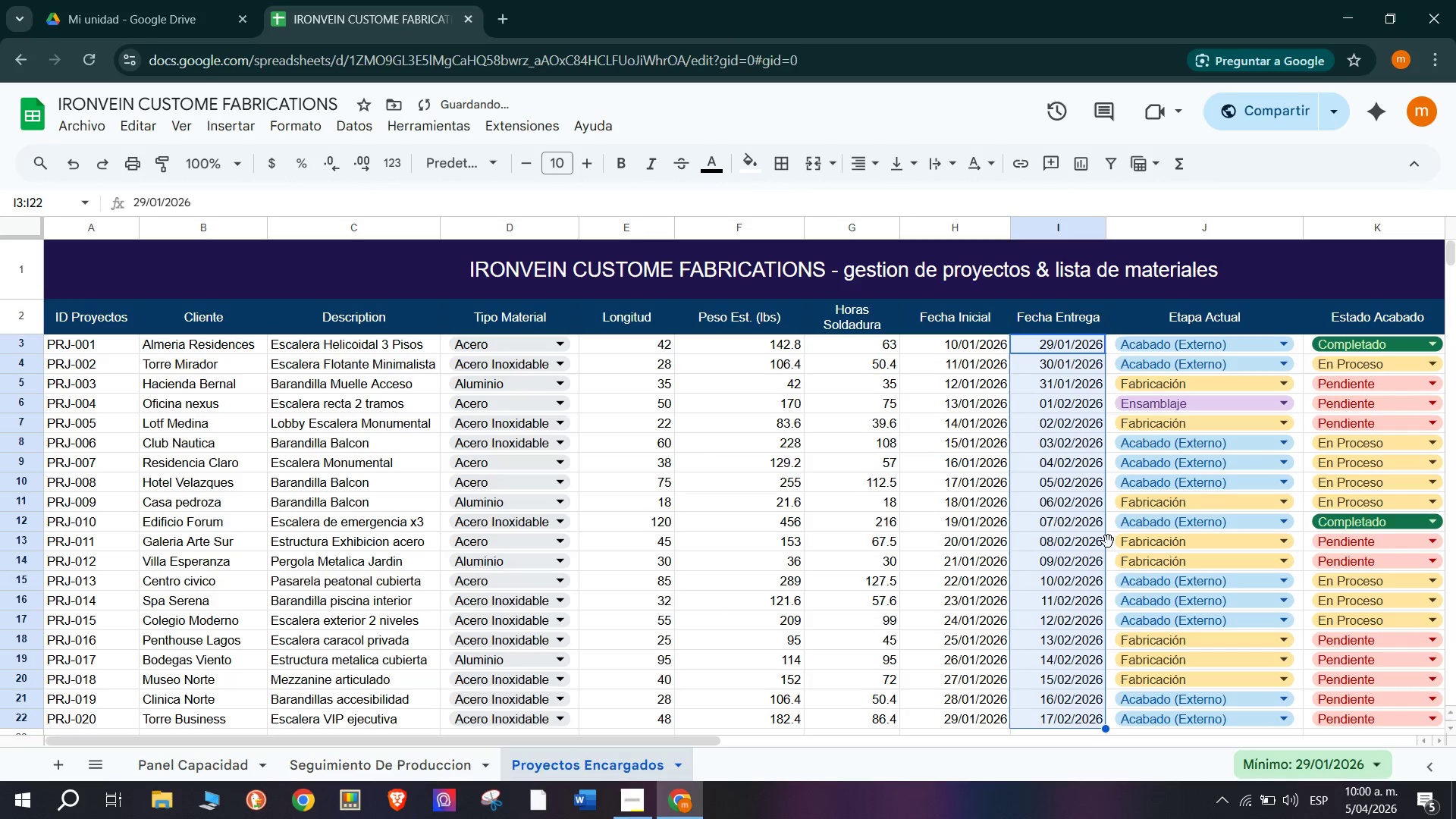 
scroll: coordinate [1108, 541], scroll_direction: down, amount: 1.0
 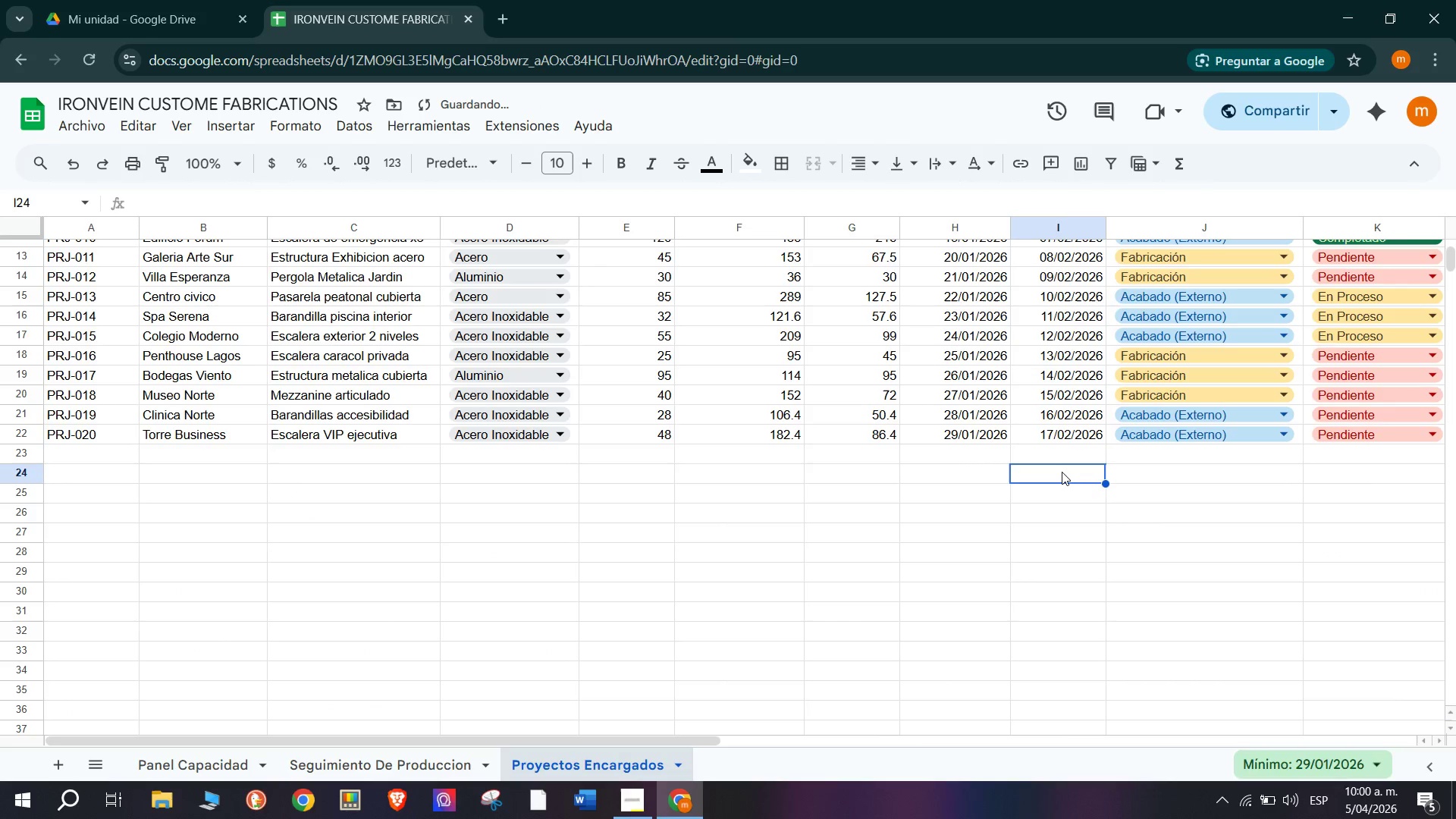 
scroll: coordinate [1062, 472], scroll_direction: up, amount: 4.0
 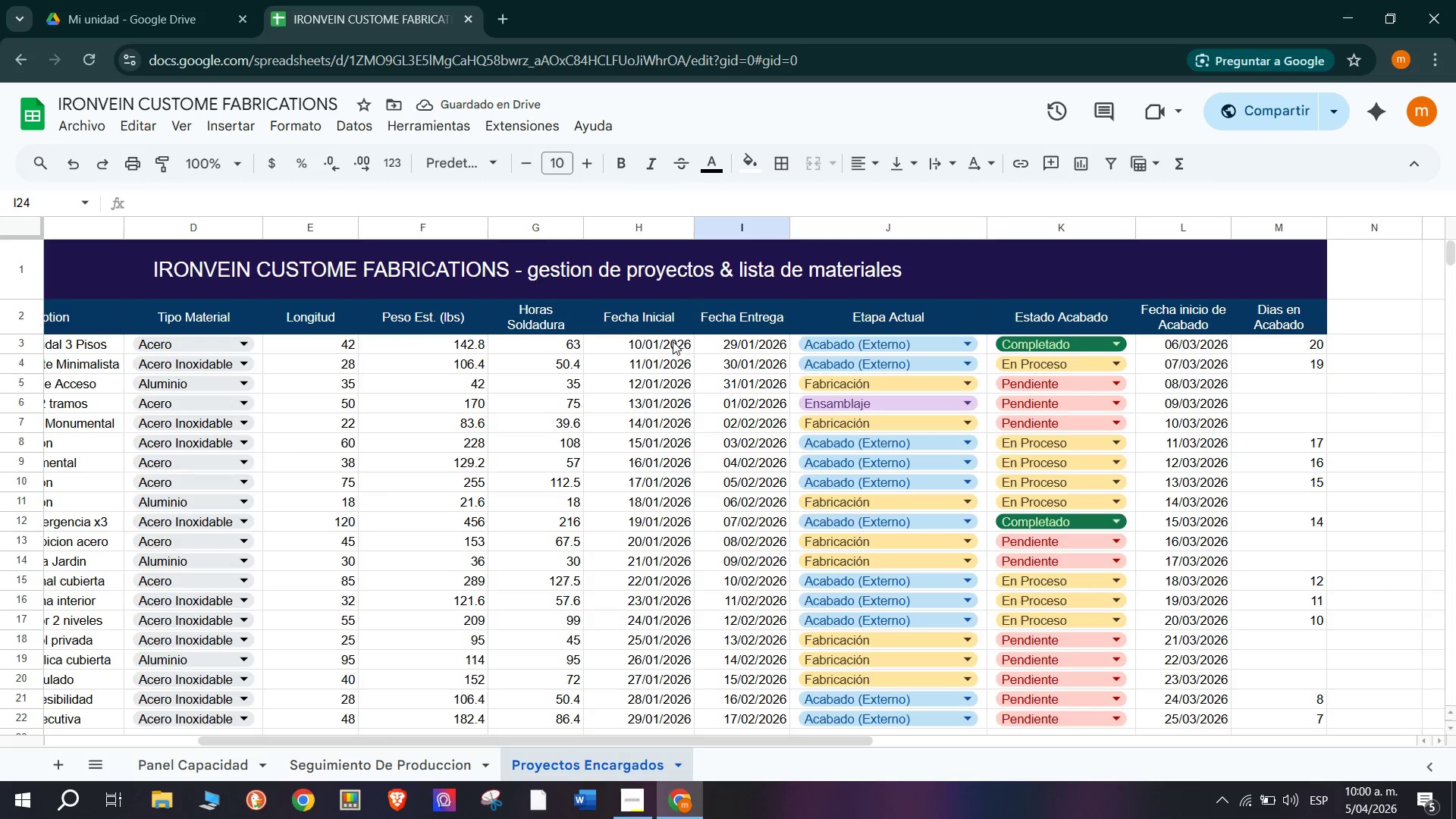 
left_click([667, 347])
 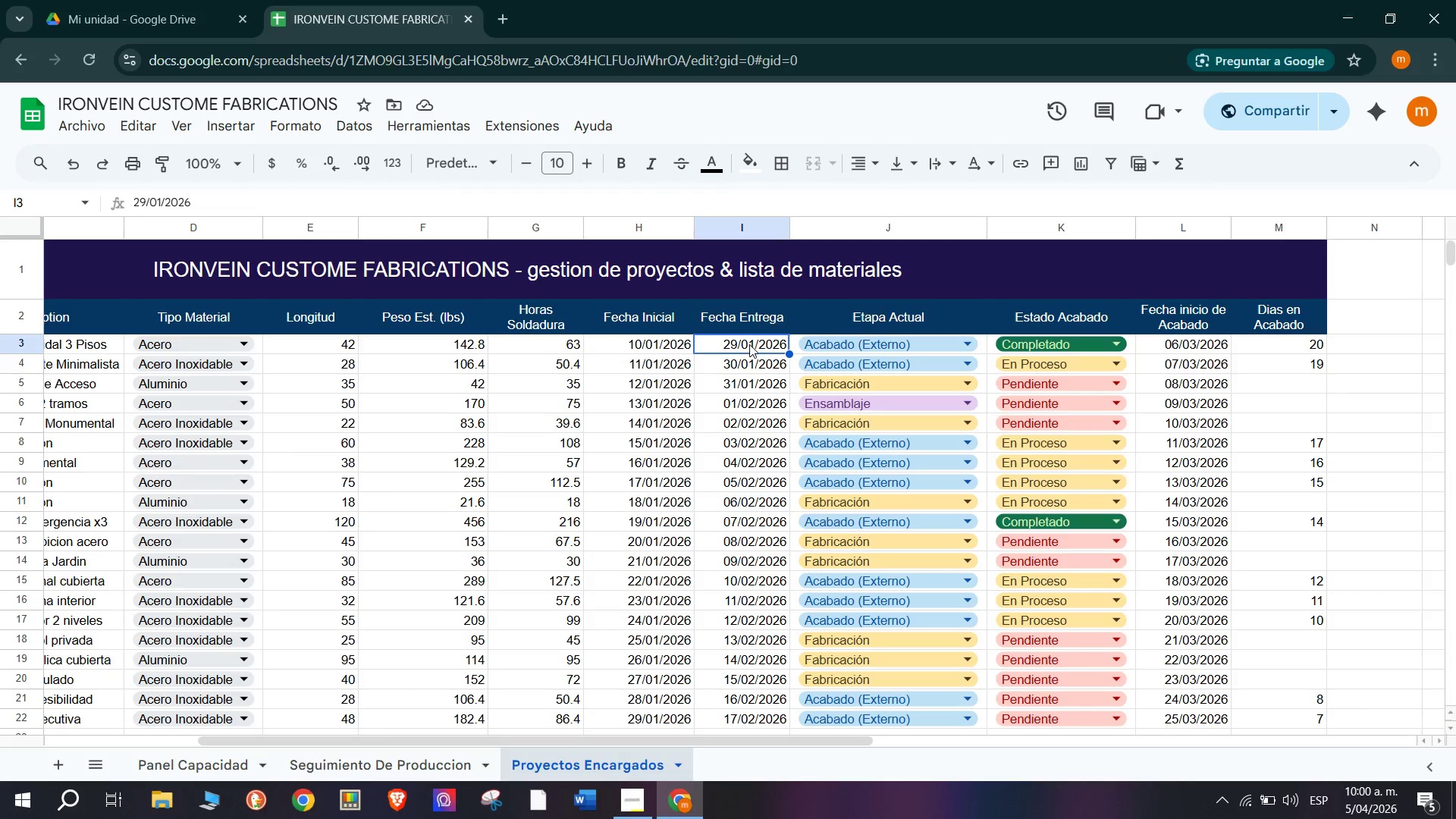 
left_click([654, 359])
 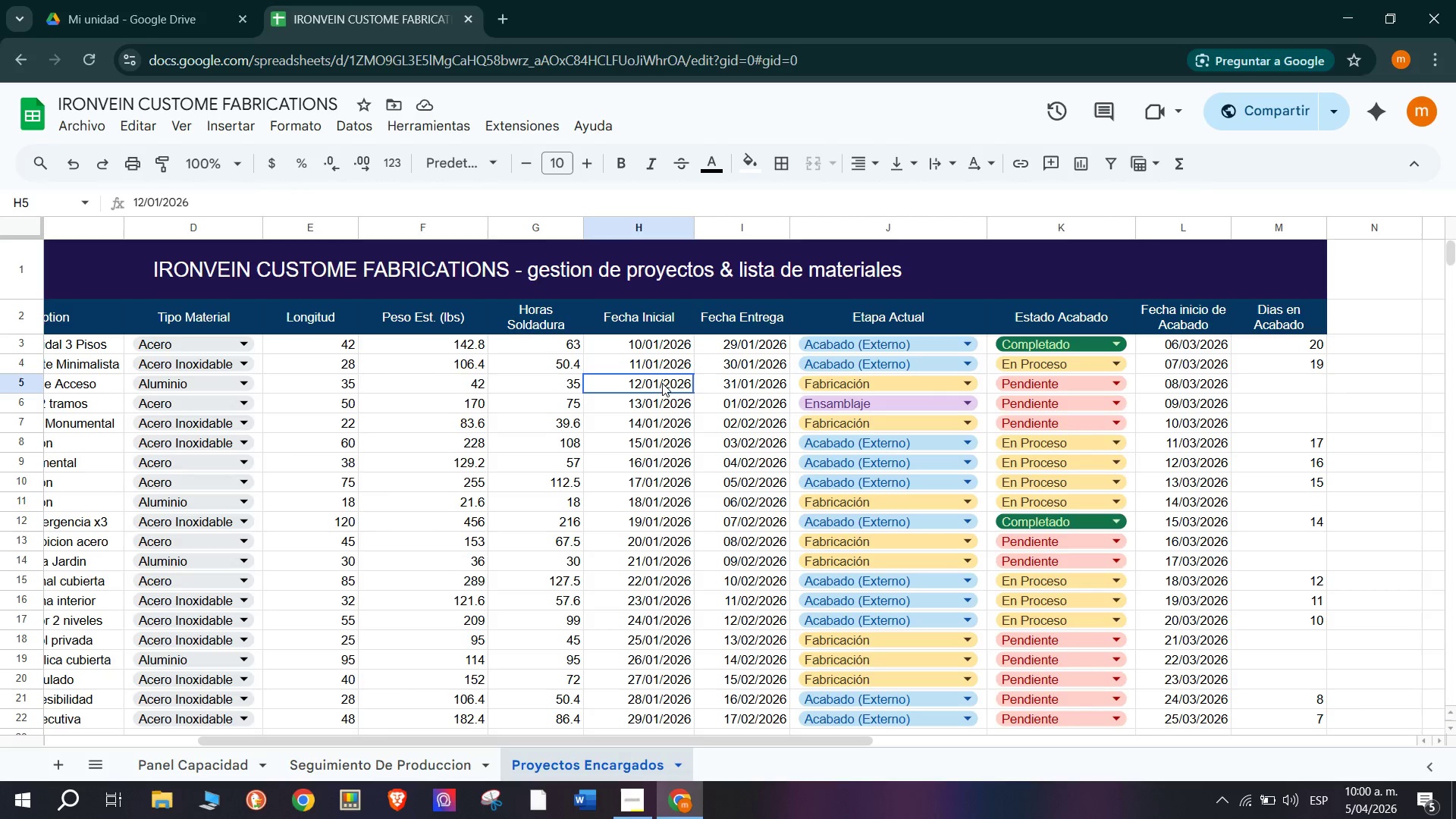 
left_click([755, 387])
 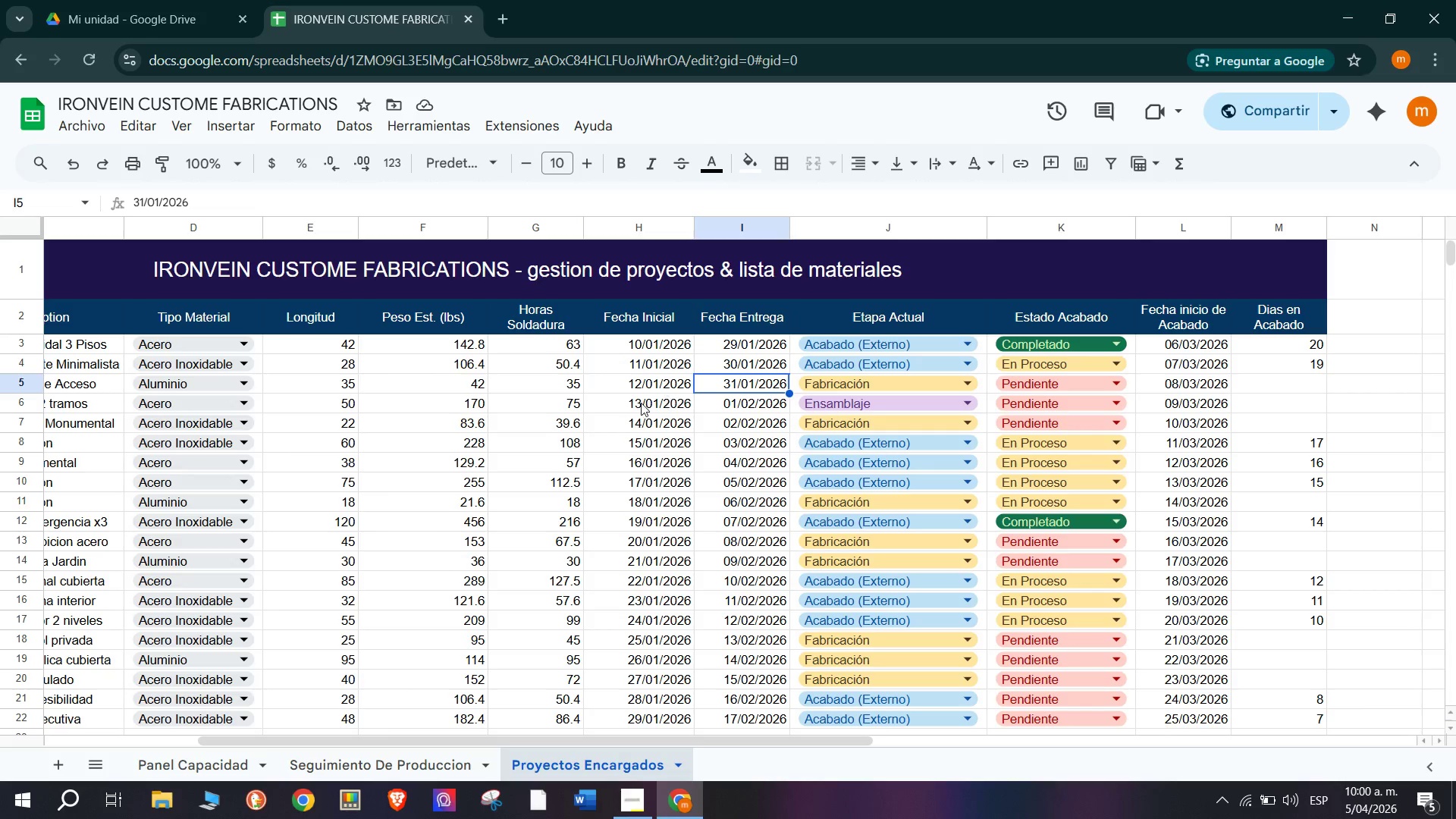 
left_click([626, 406])
 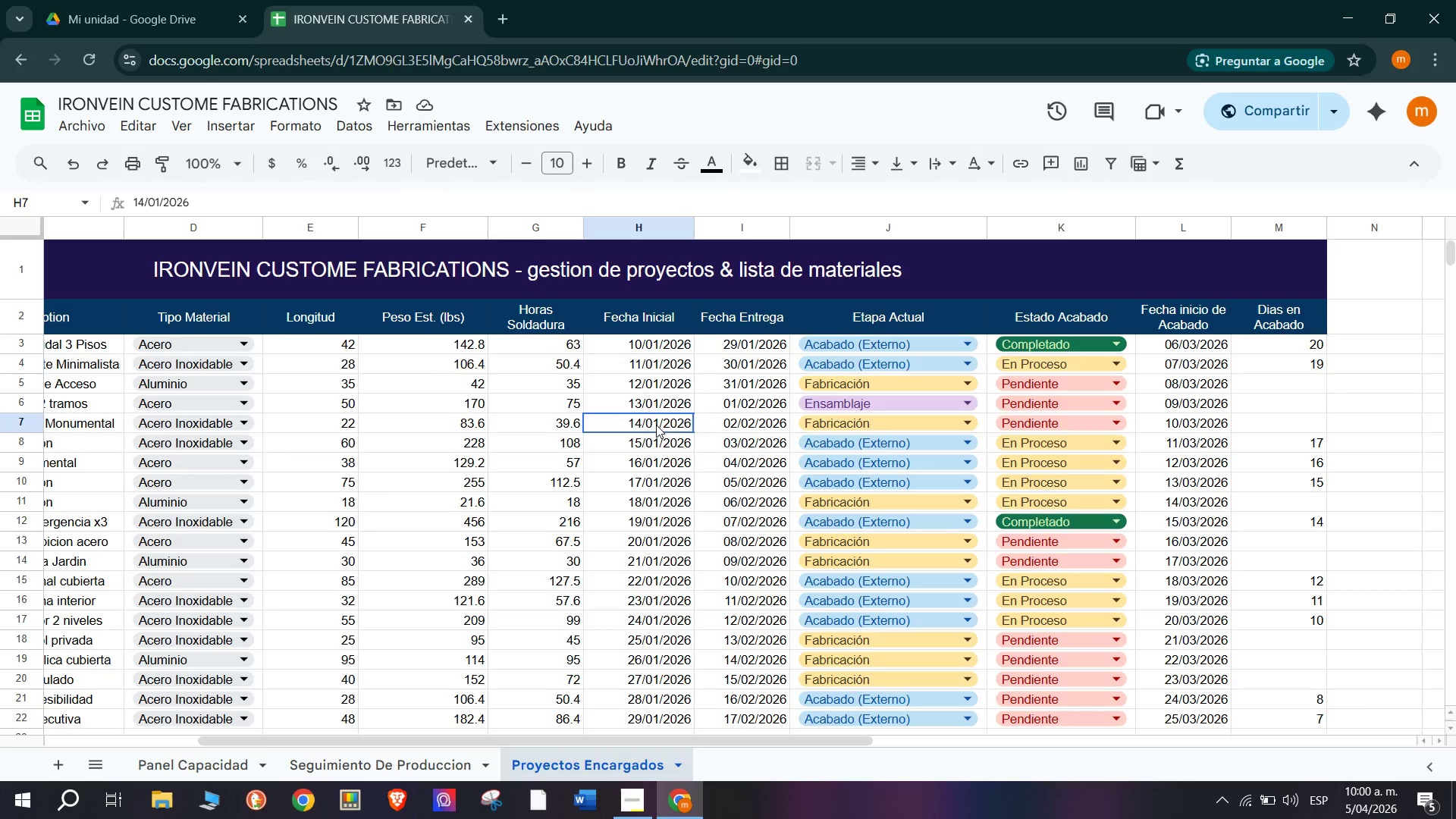 
left_click([760, 434])
 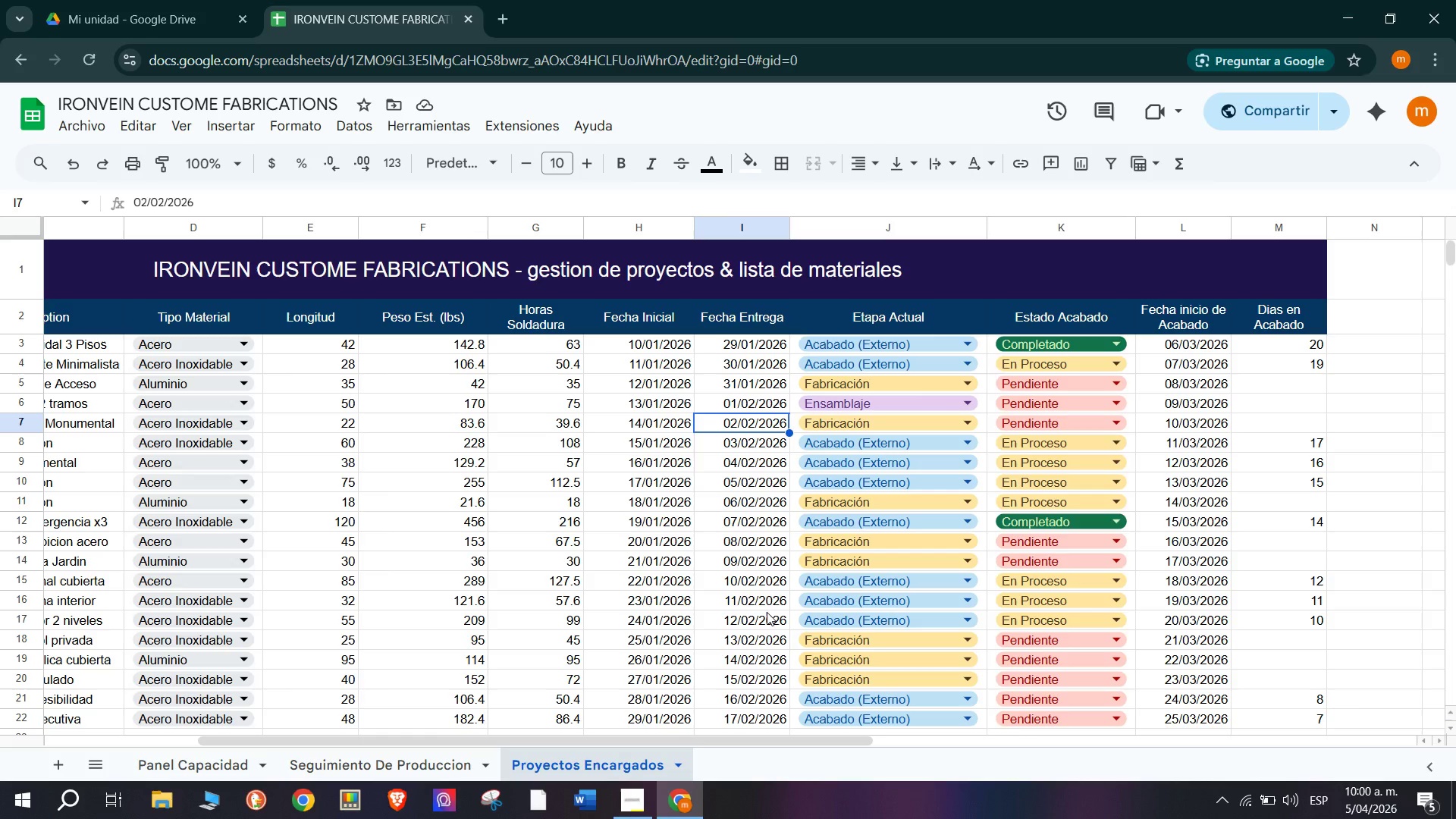 
scroll: coordinate [746, 527], scroll_direction: up, amount: 3.0
 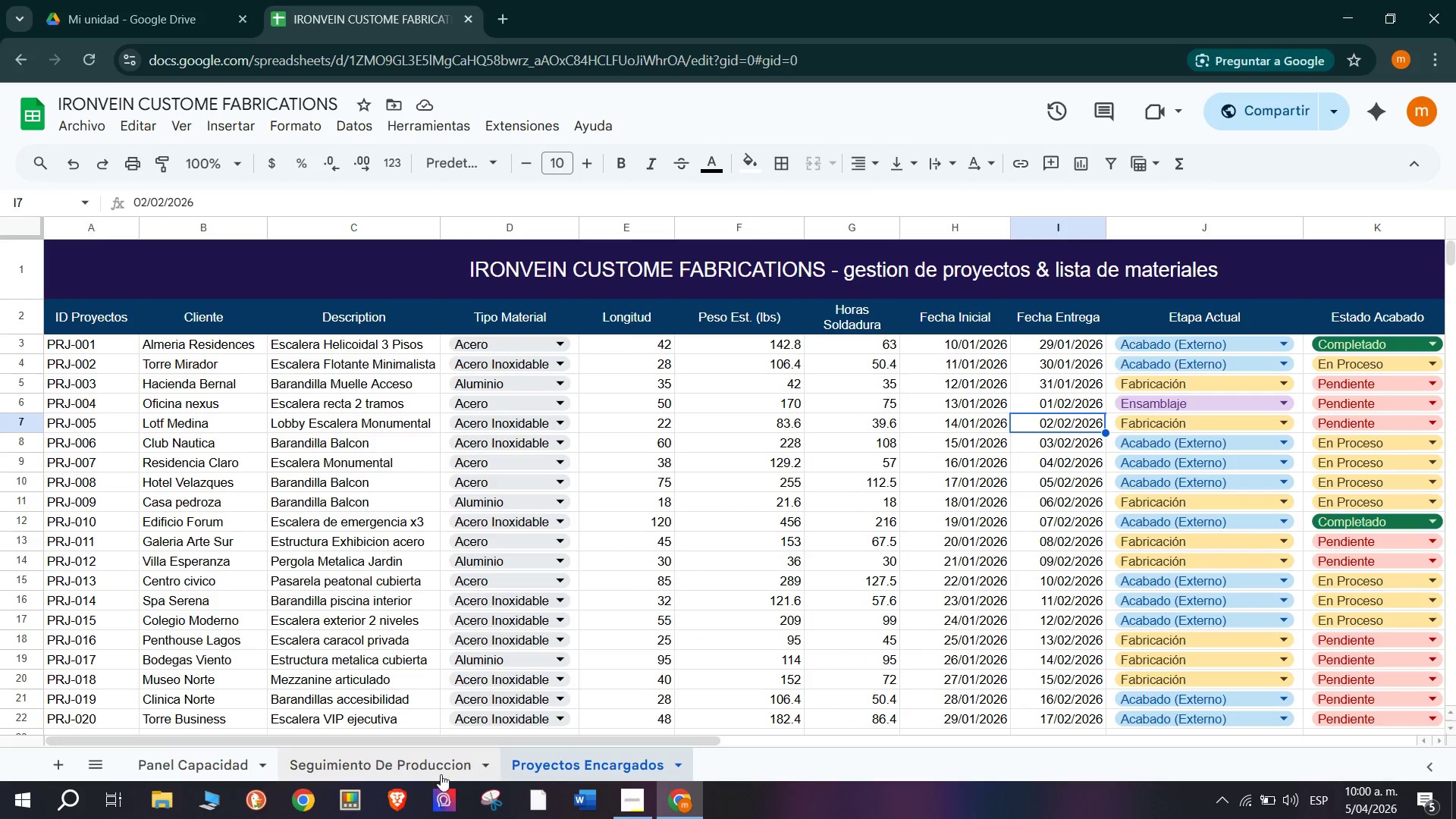 
left_click([431, 767])
 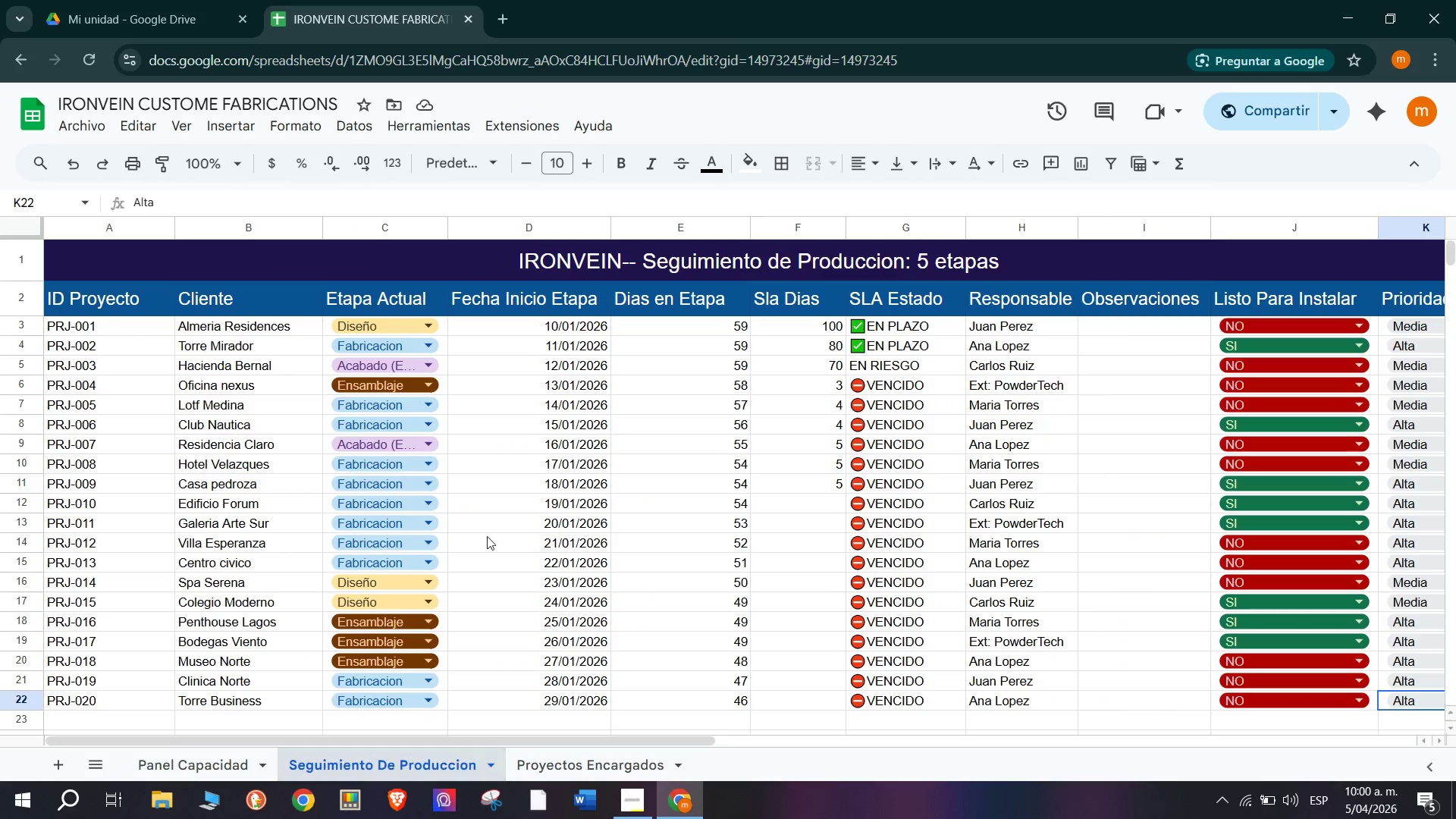 
scroll: coordinate [548, 479], scroll_direction: down, amount: 1.0
 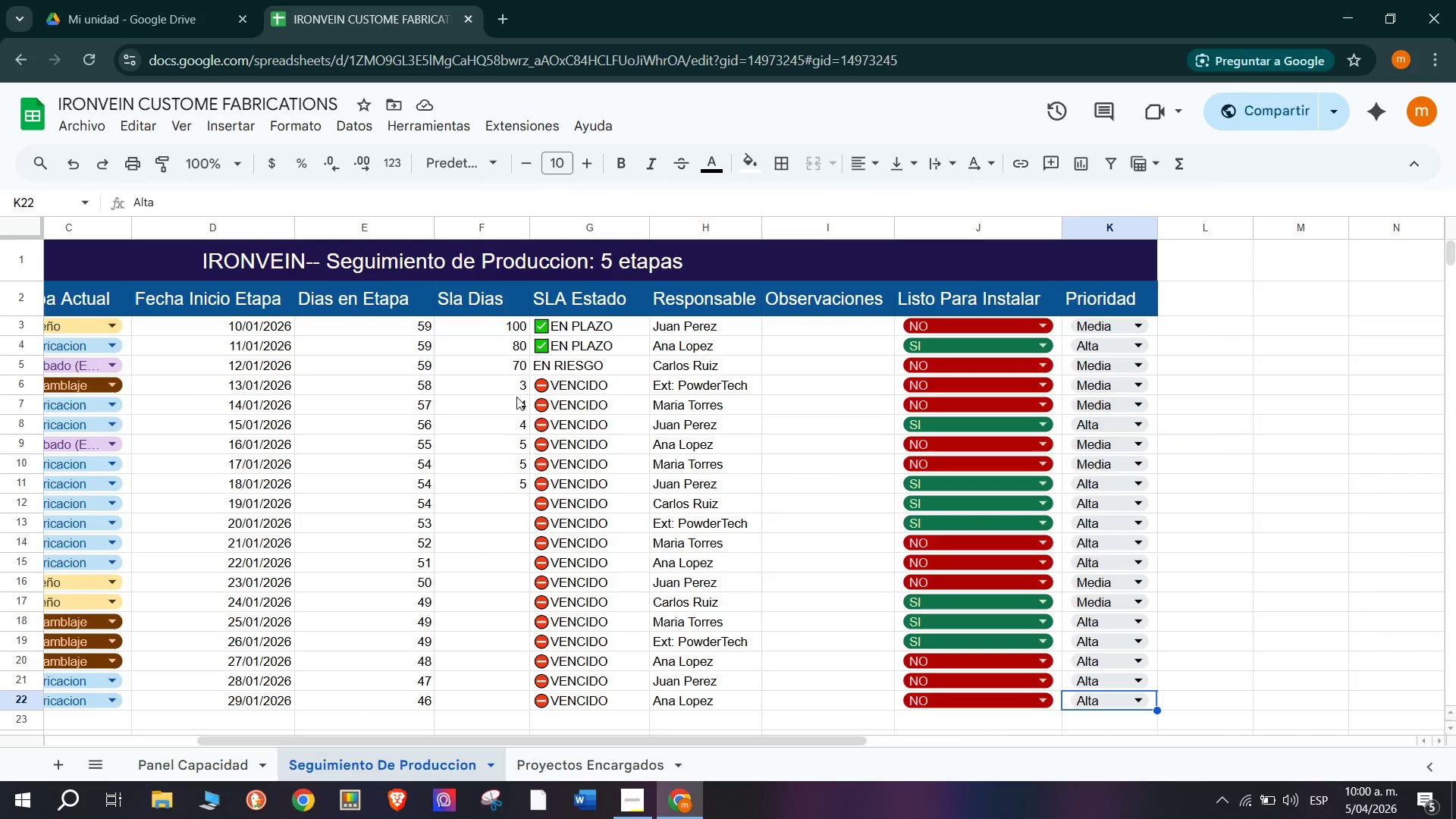 
scroll: coordinate [406, 463], scroll_direction: up, amount: 4.0
 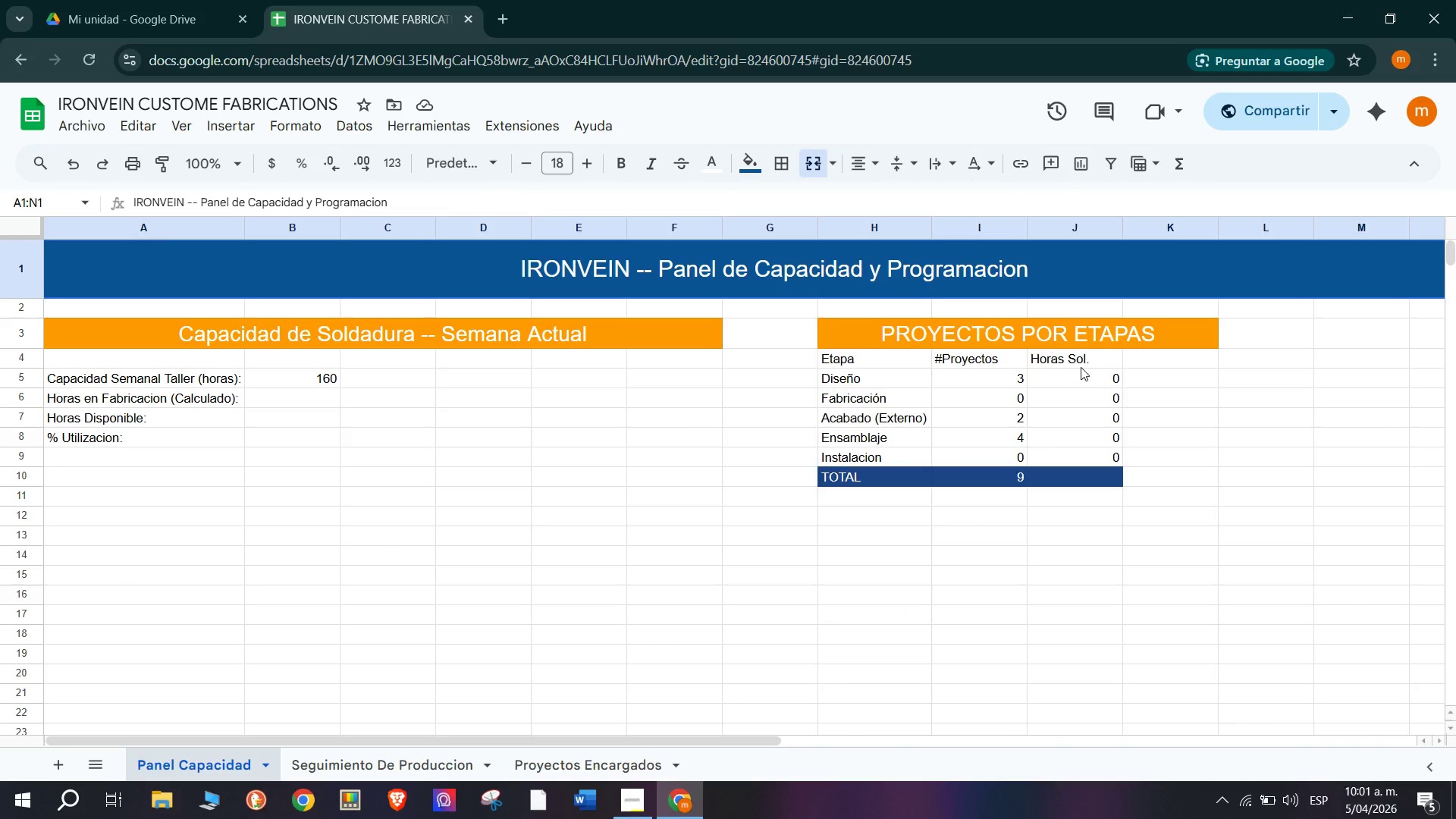 
left_click([1082, 378])
 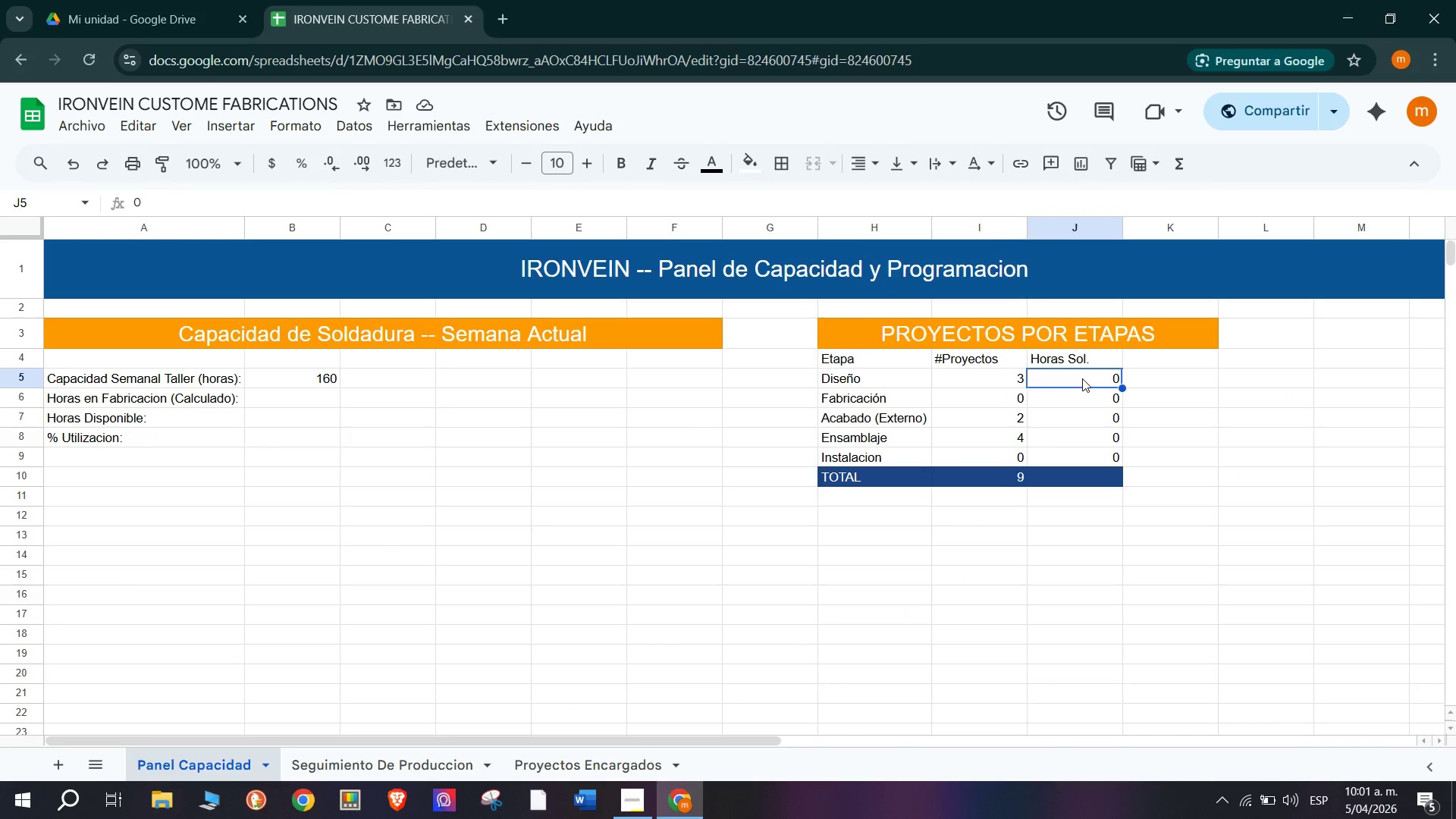 
left_click([1082, 380])
 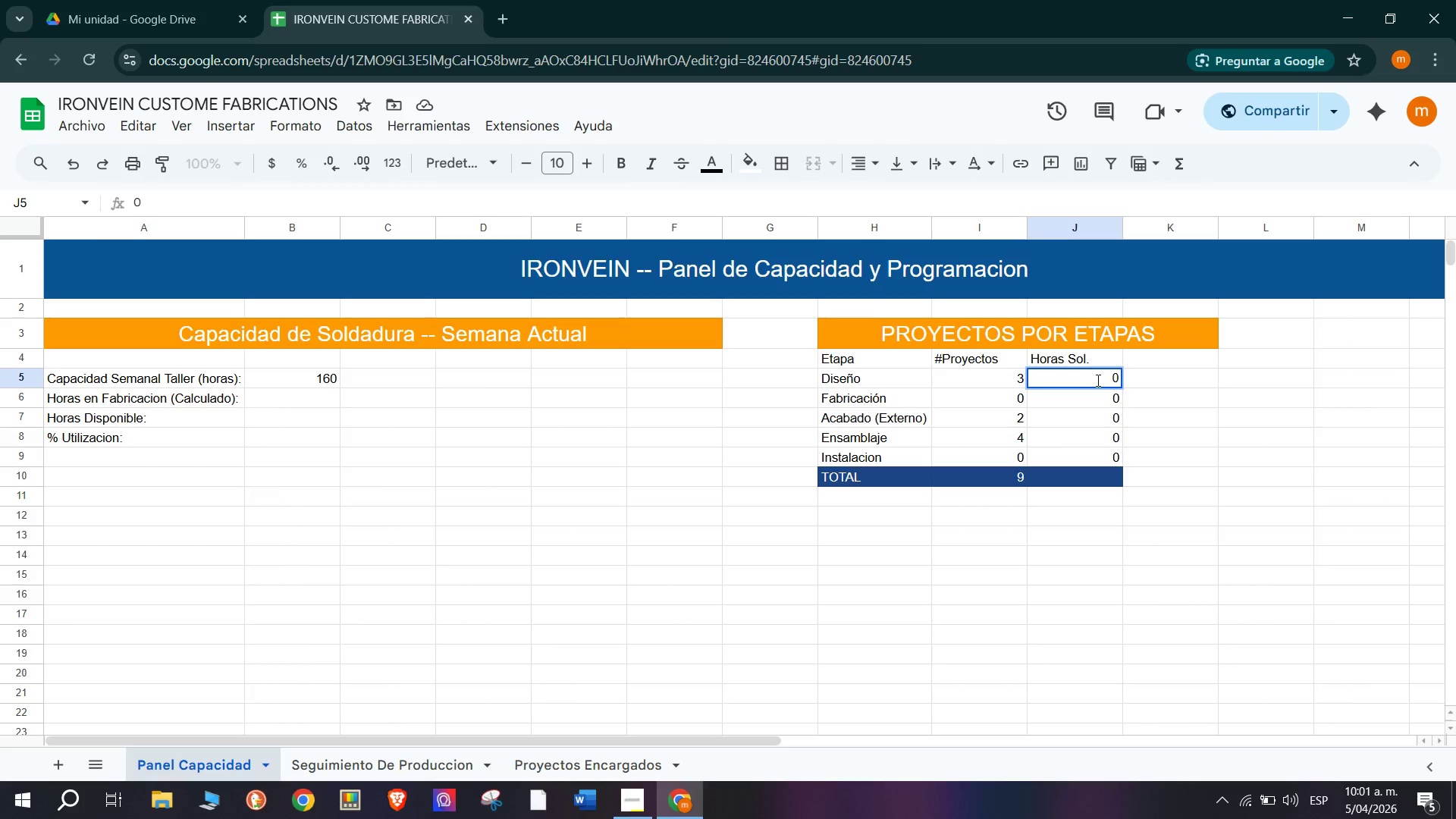 
left_click_drag(start_coordinate=[1104, 381], to_coordinate=[1276, 386])
 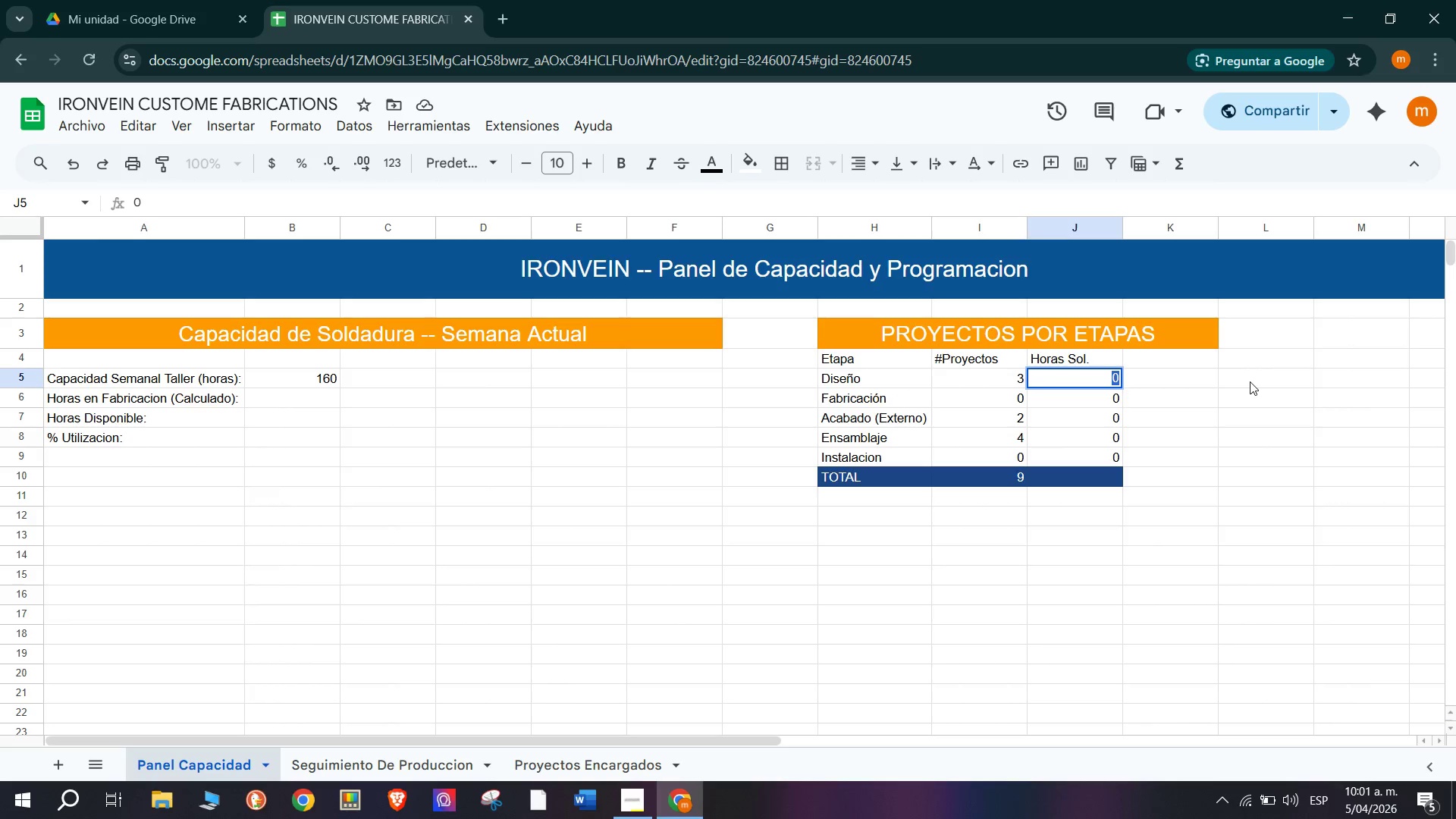 
key(Backspace)
 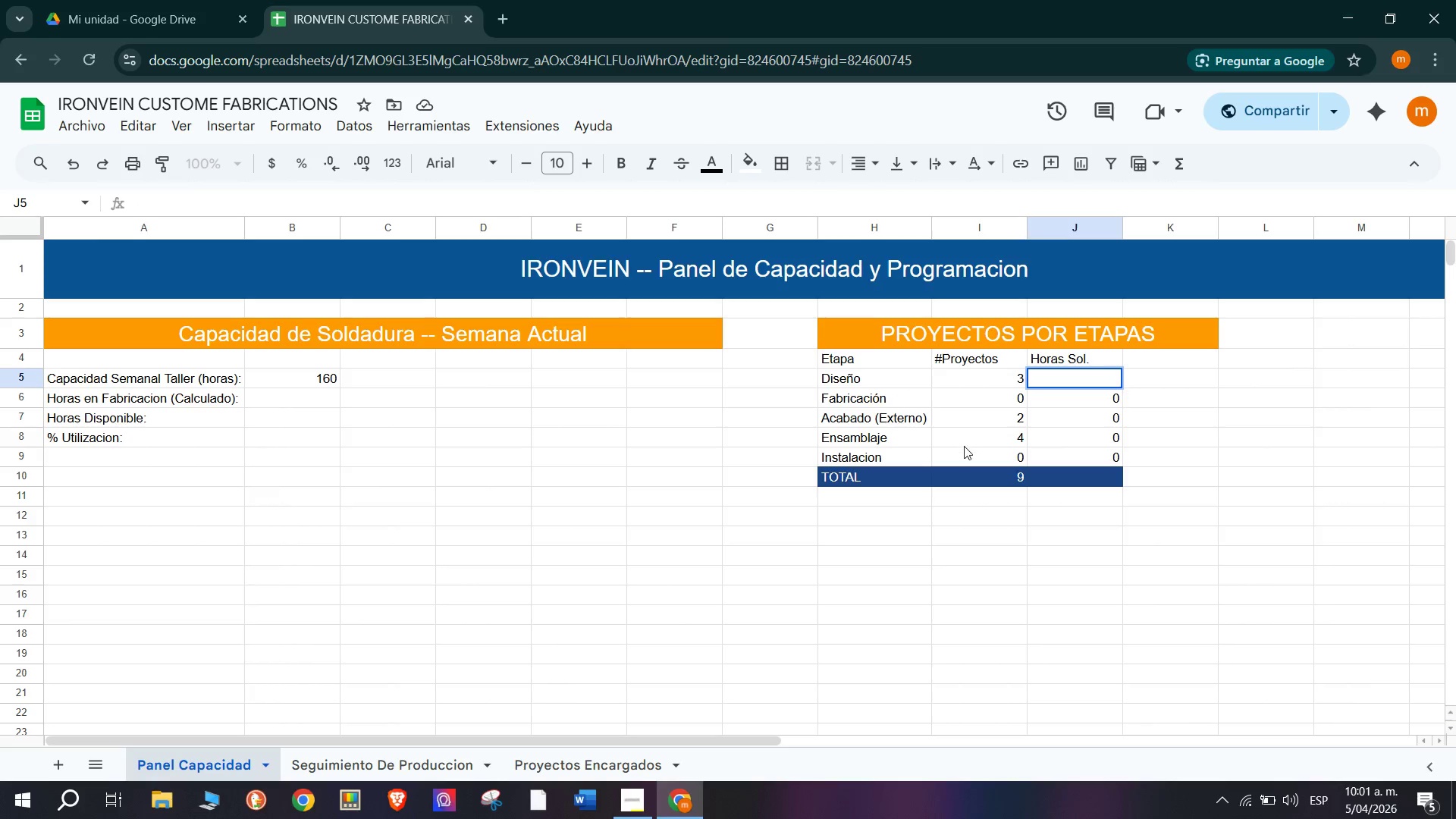 
type()SU)
 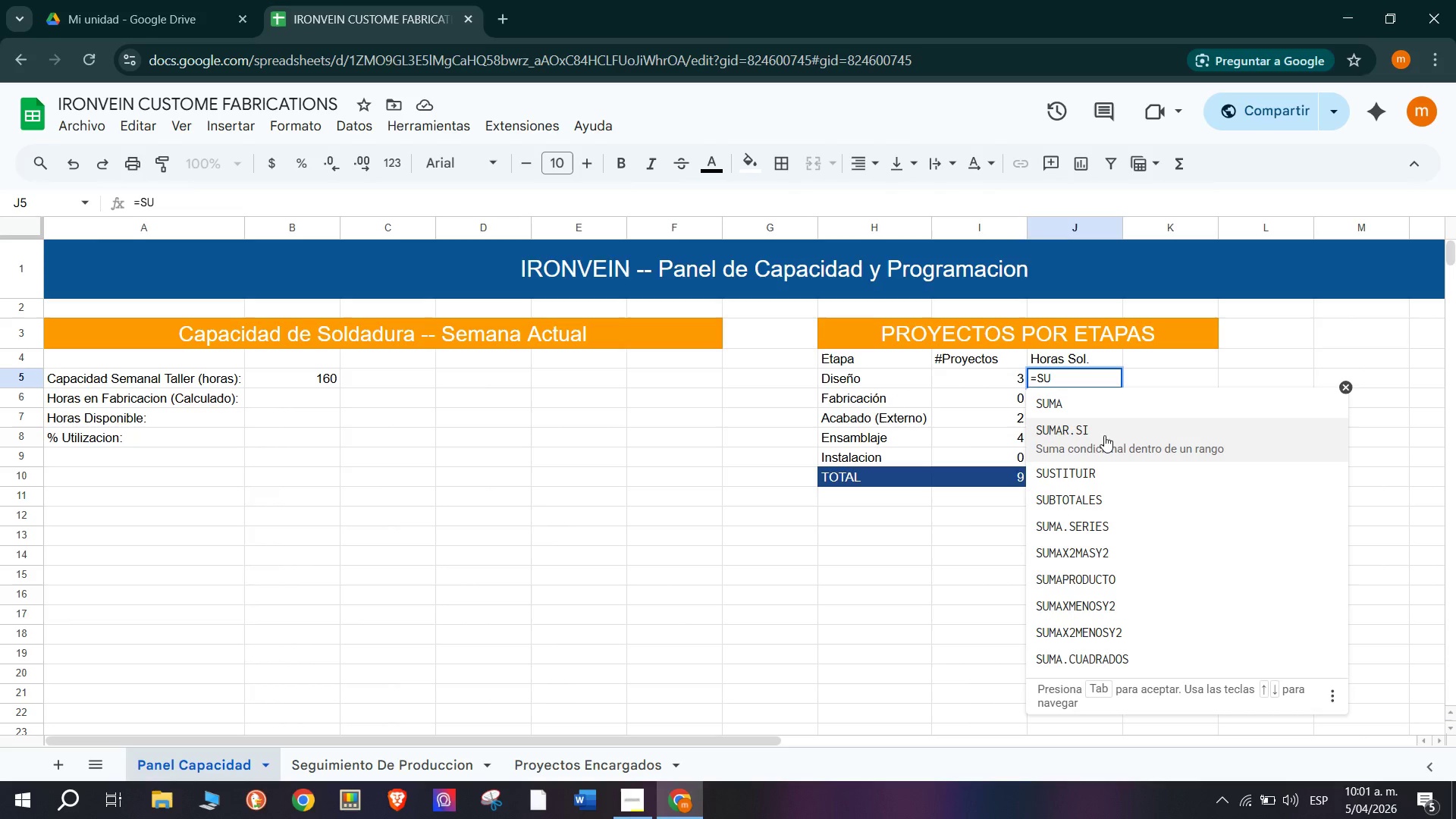 
wait(5.8)
 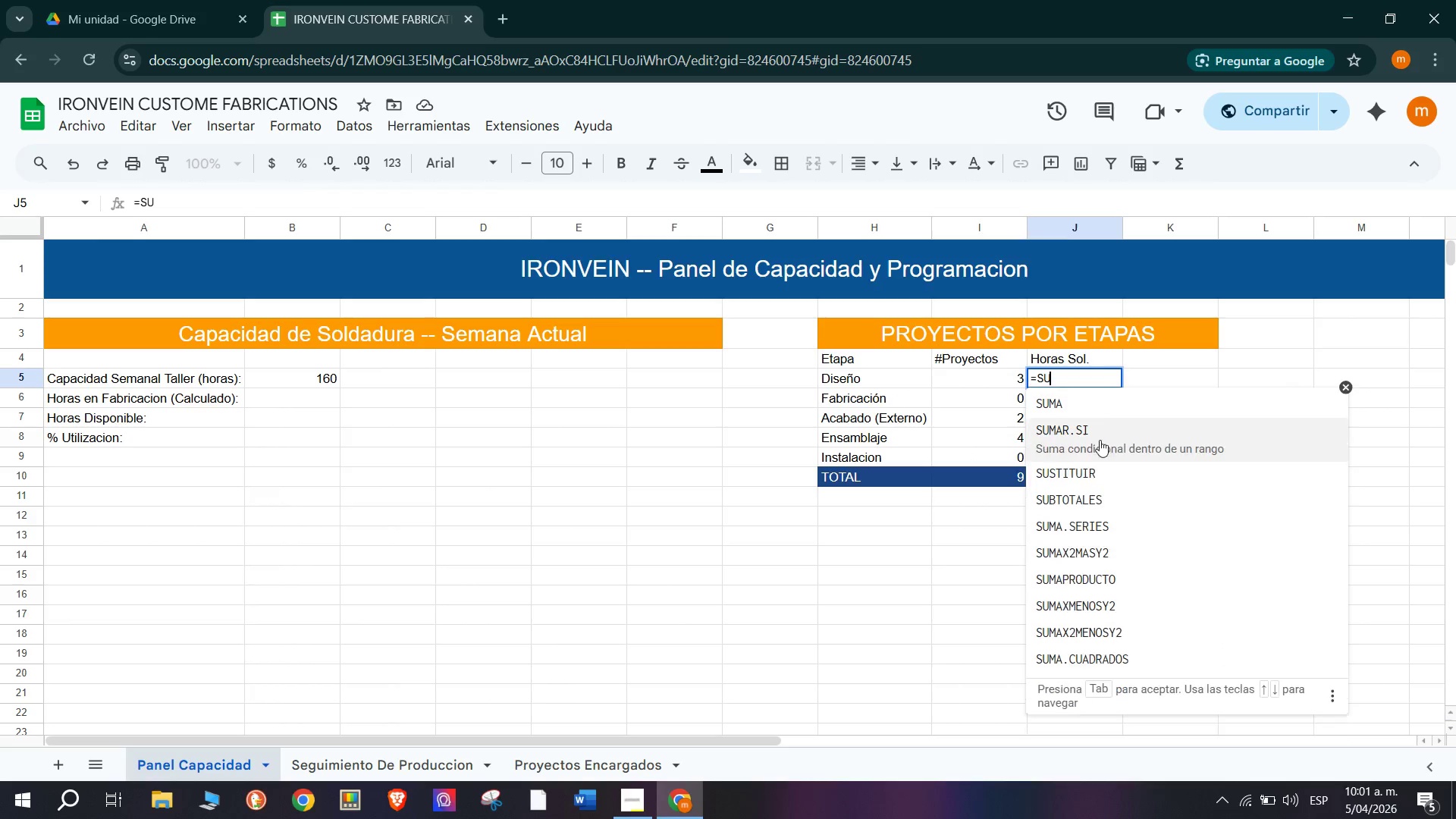 
type(MAA)
key(Backspace)
key(Backspace)
type(AR)
 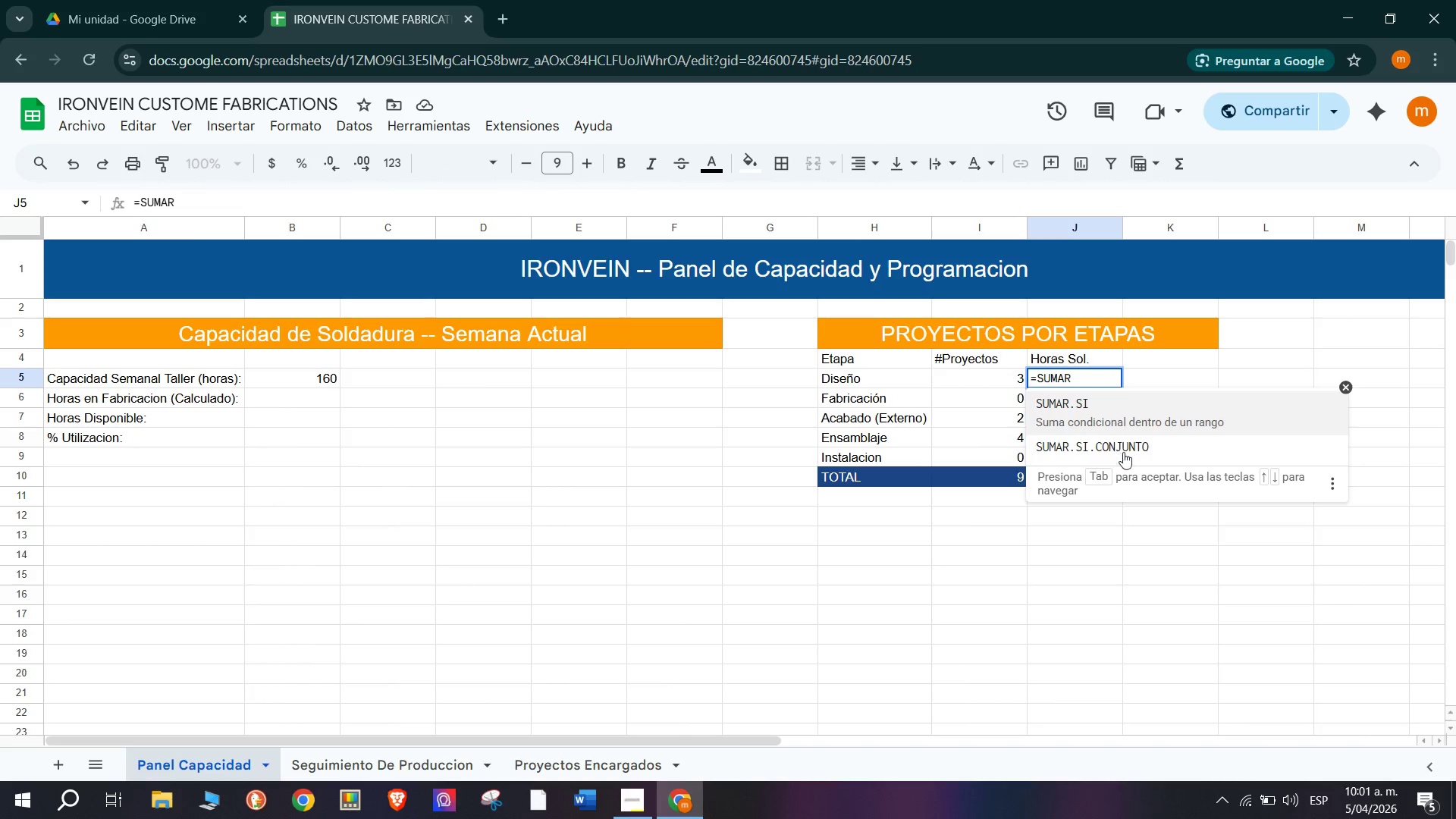 
left_click([1138, 455])
 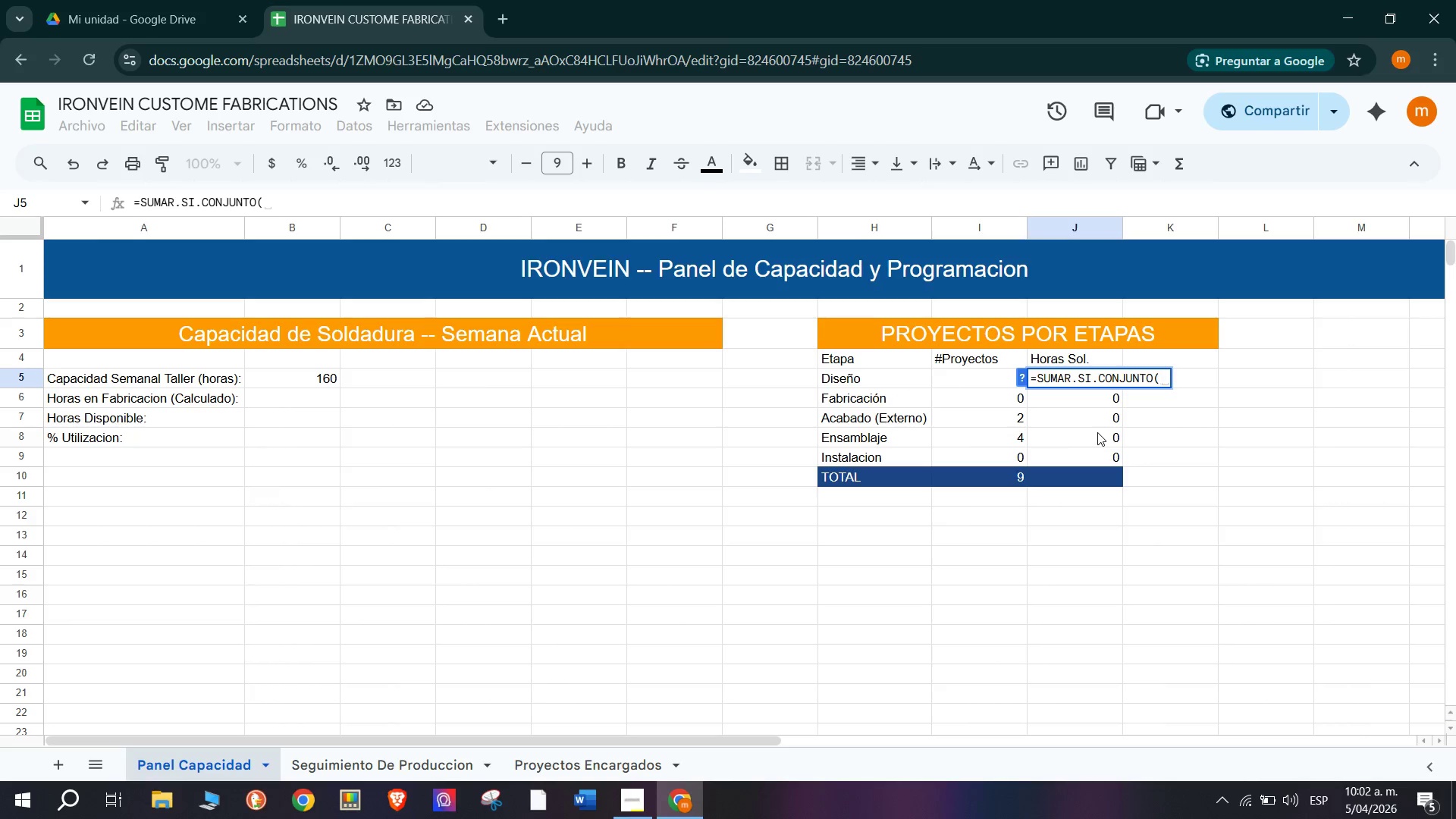 
wait(41.88)
 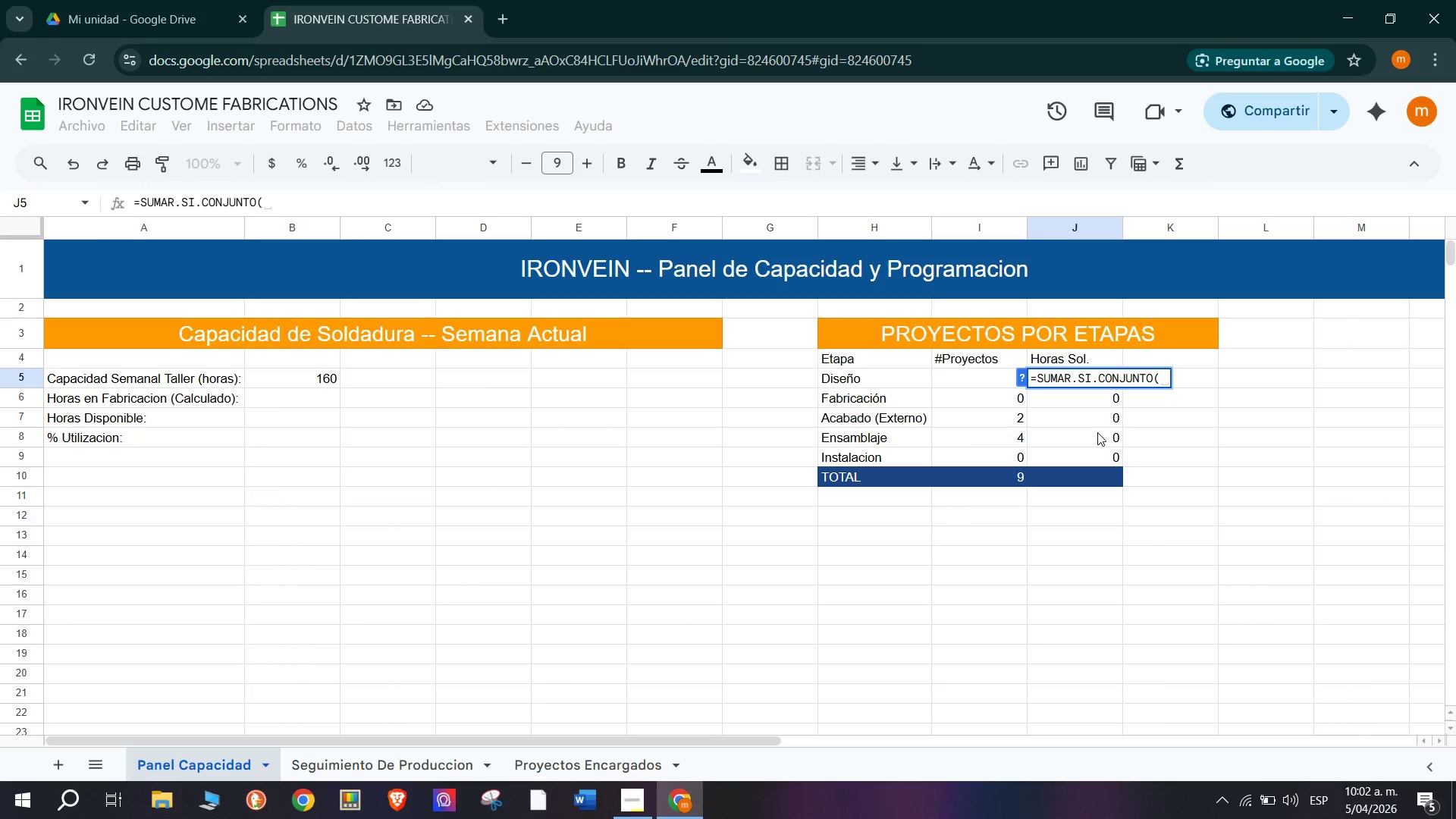 
left_click([617, 760])
 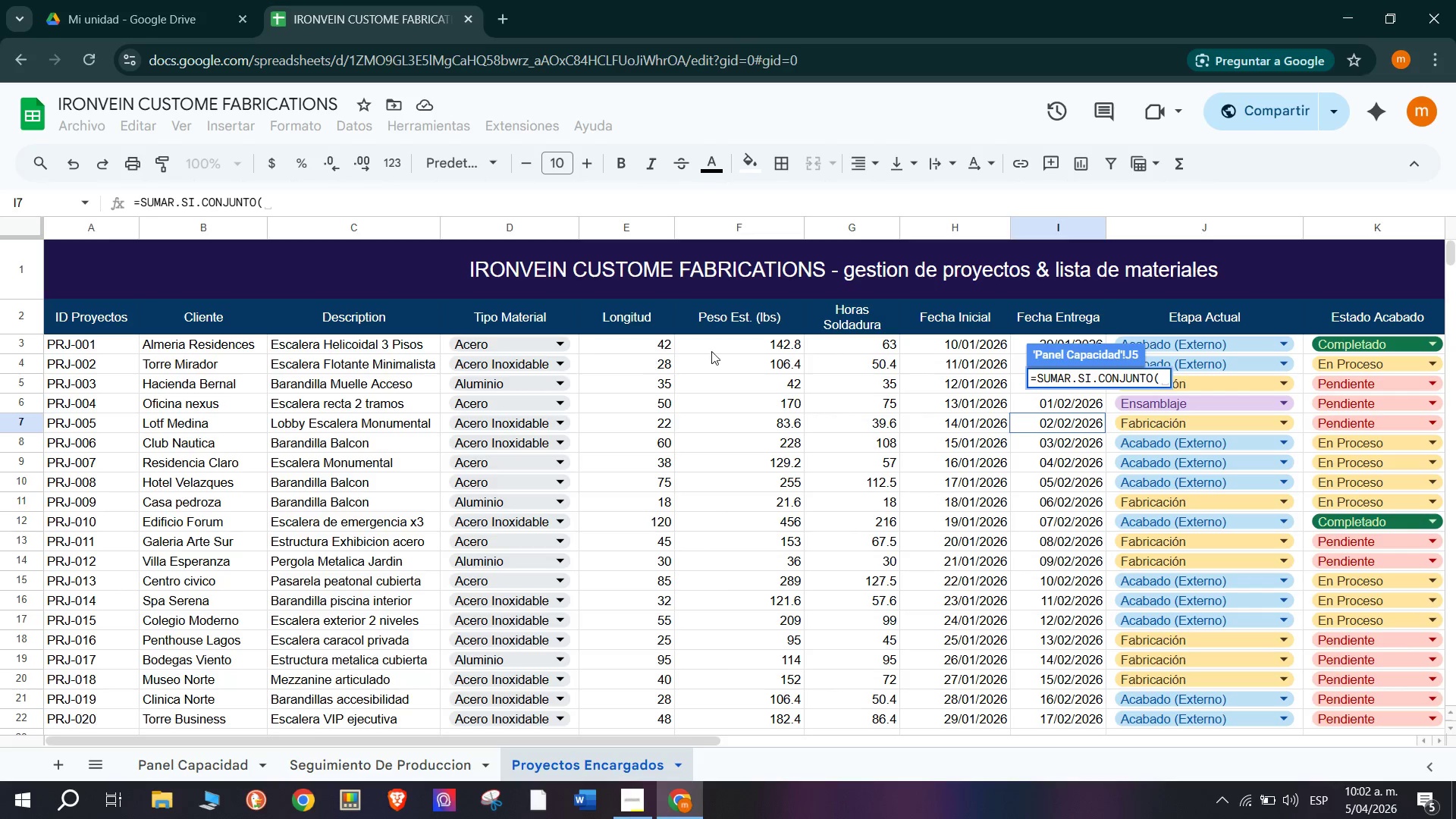 
wait(7.48)
 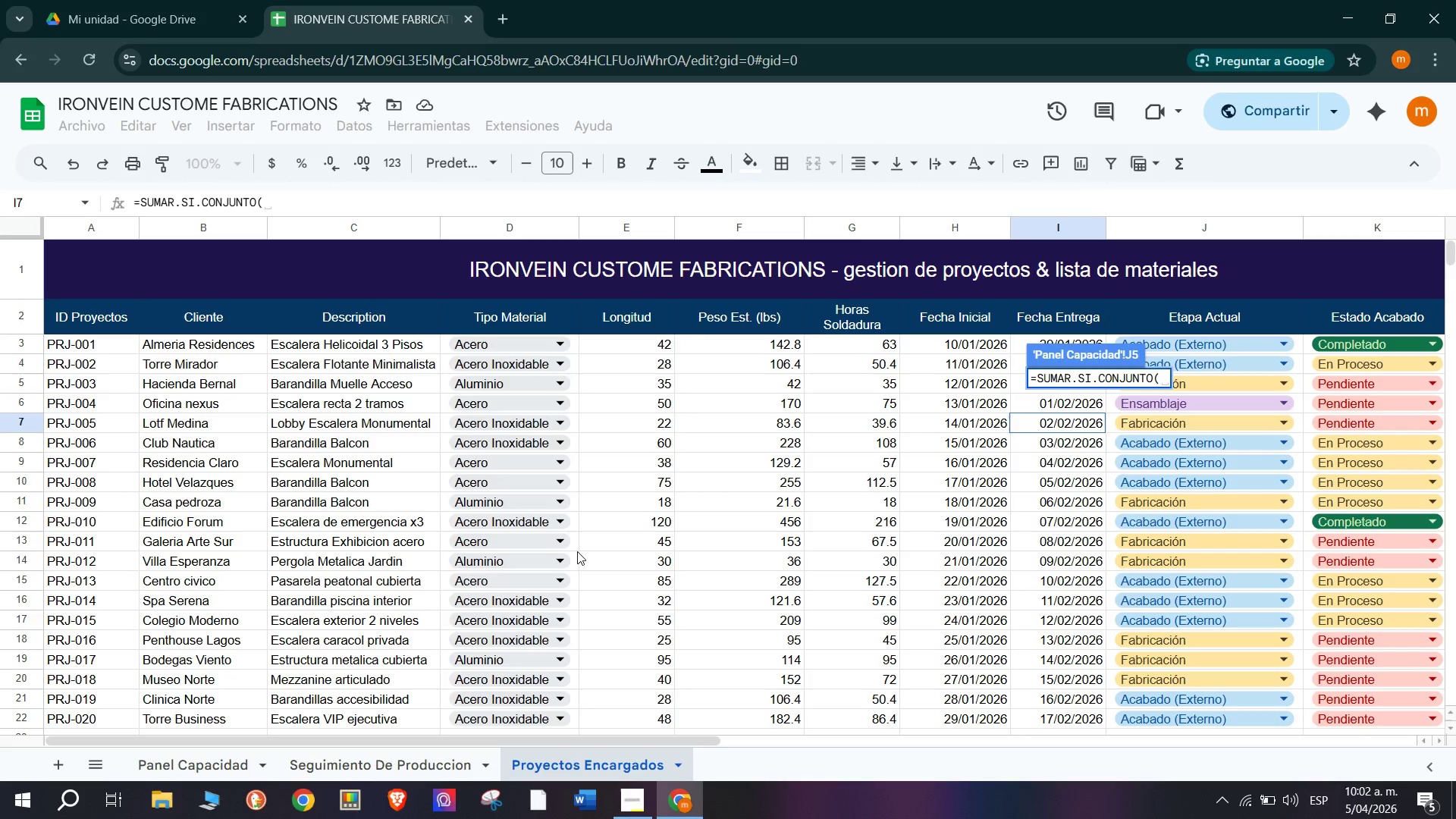 
left_click([863, 347])
 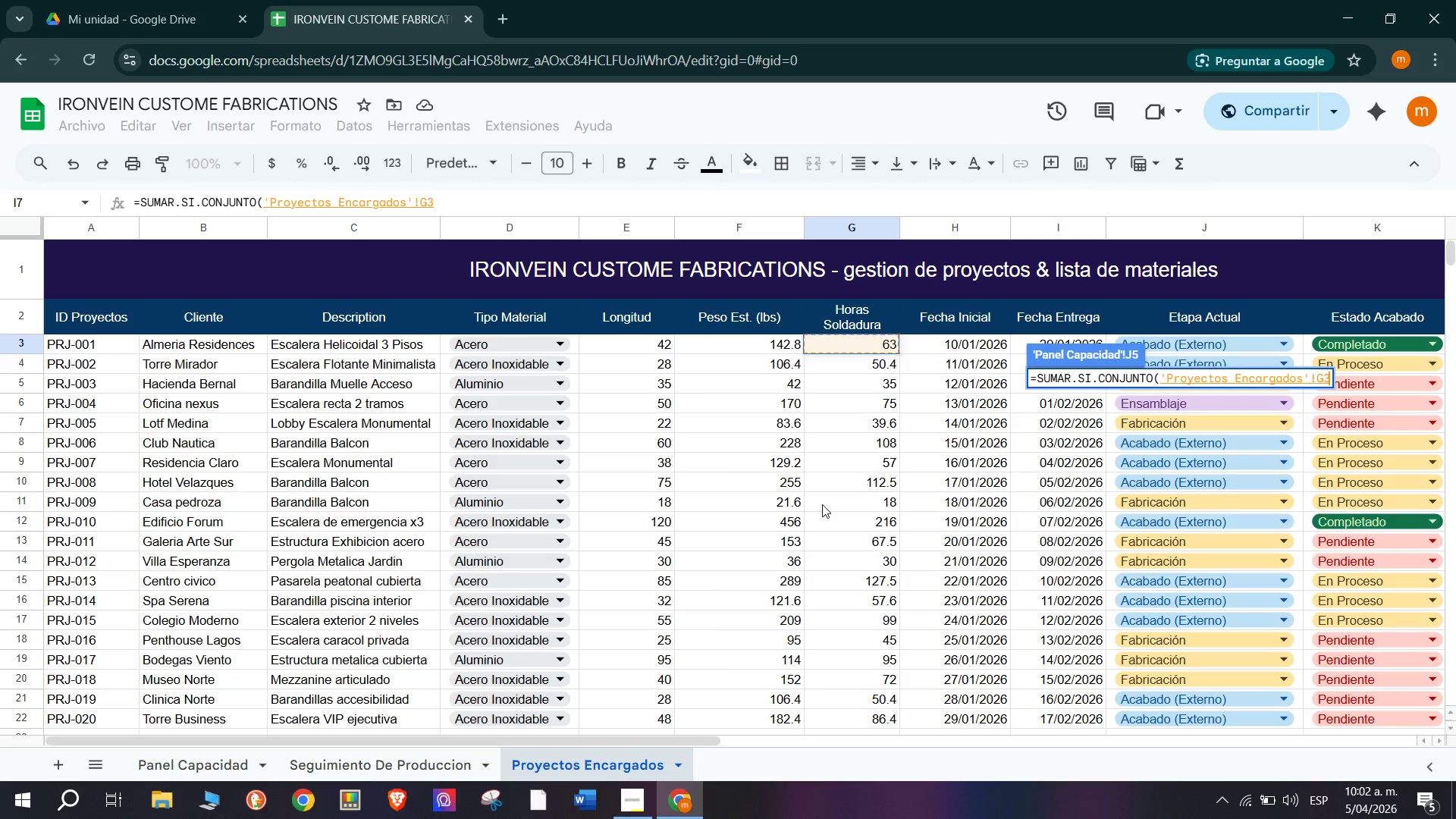 
key(Shift+Period)
 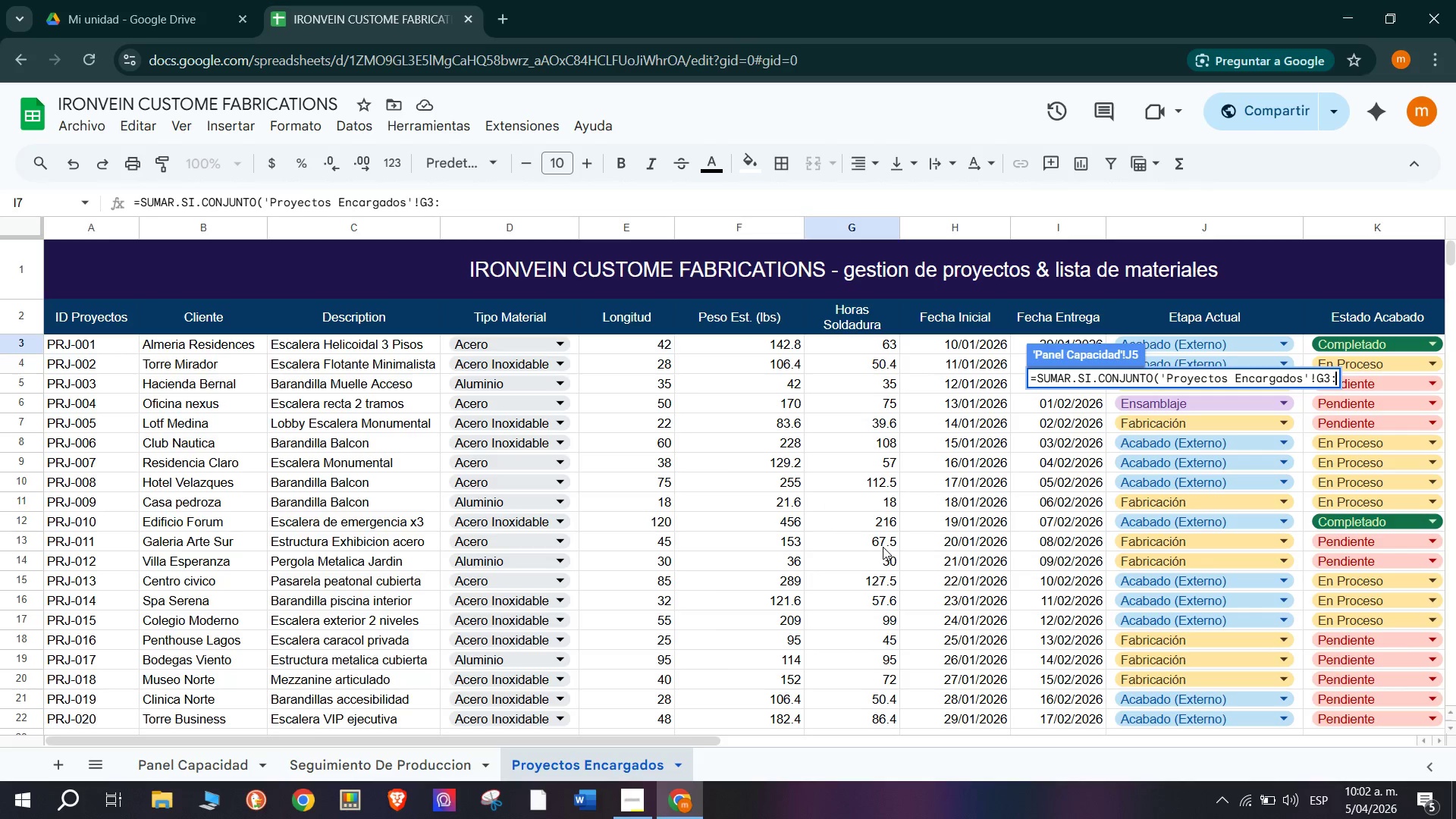 
type(G22.)
key(Backspace)
type(,)
 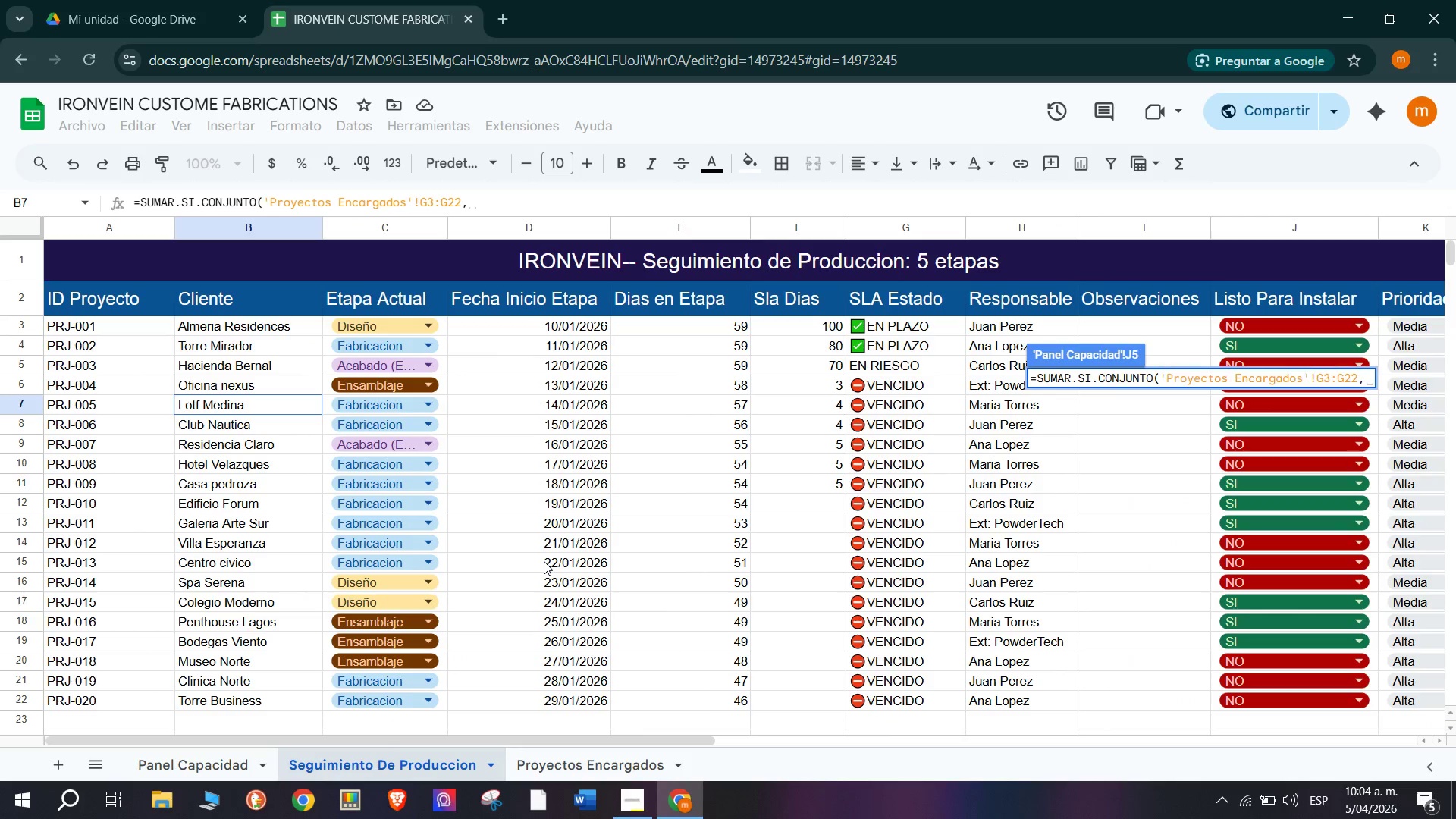 
wait(121.45)
 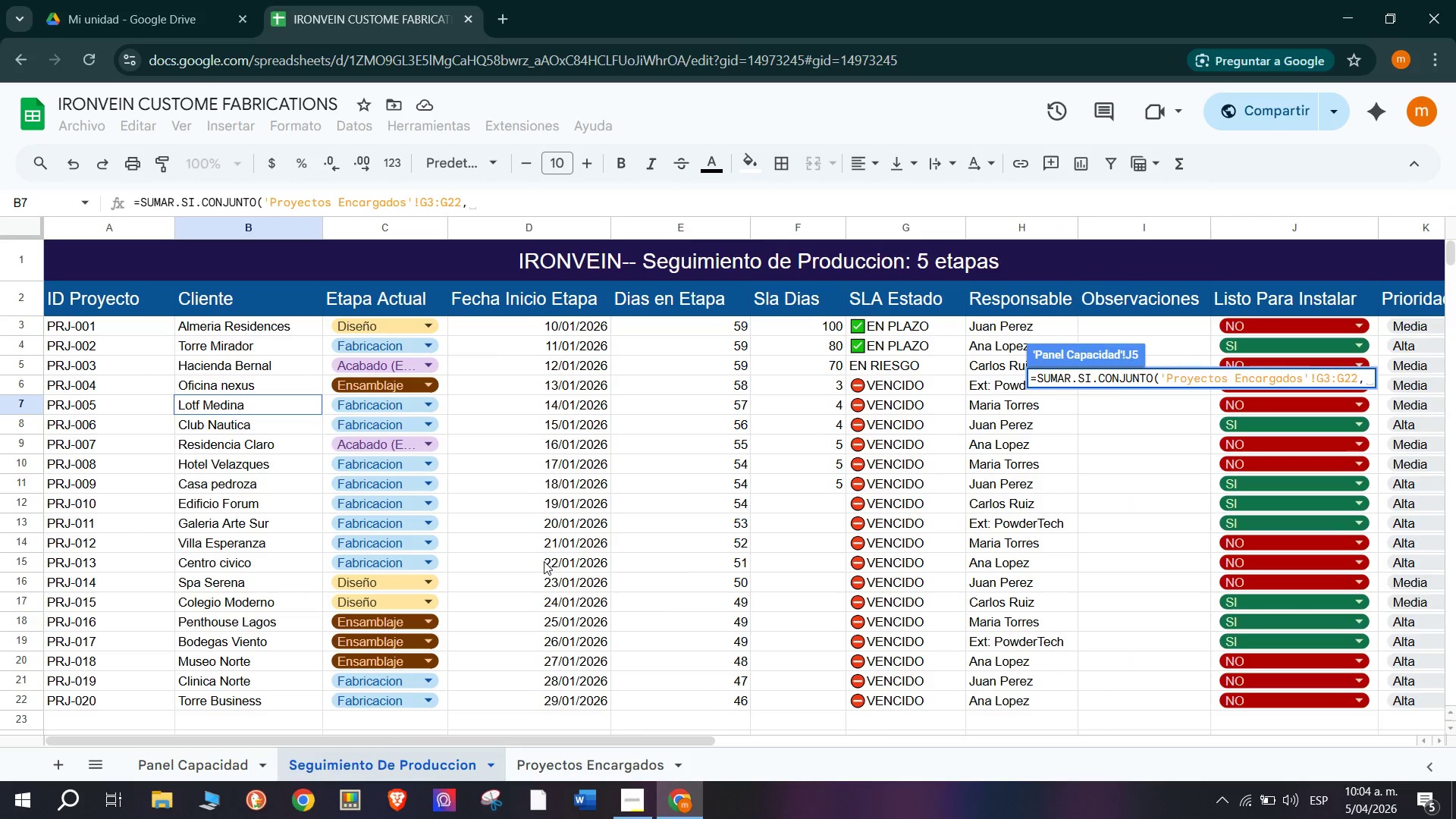 
hold_key(key=ShiftRight, duration=0.39)
 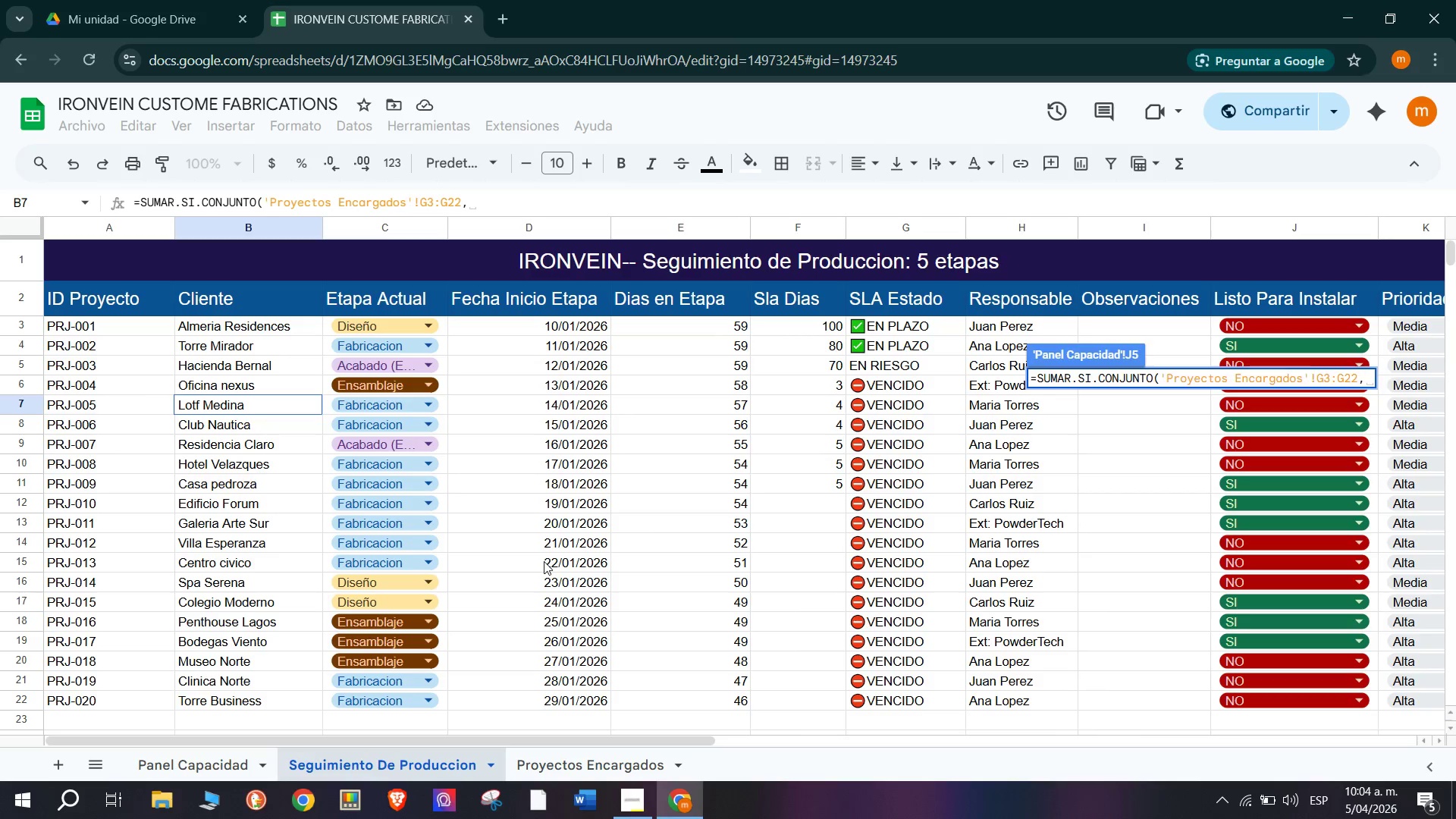 
key(Shift+1)
 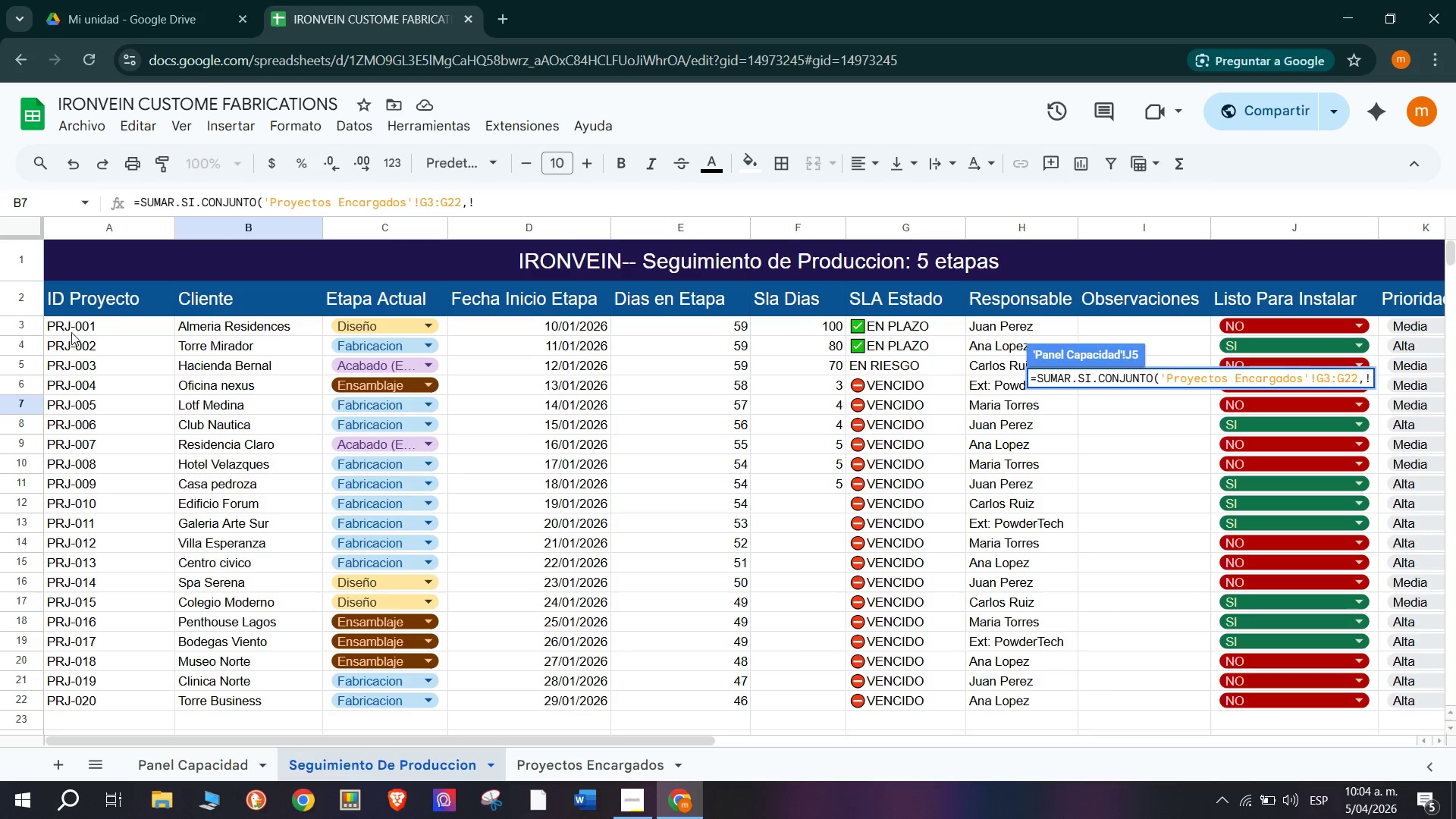 
wait(5.81)
 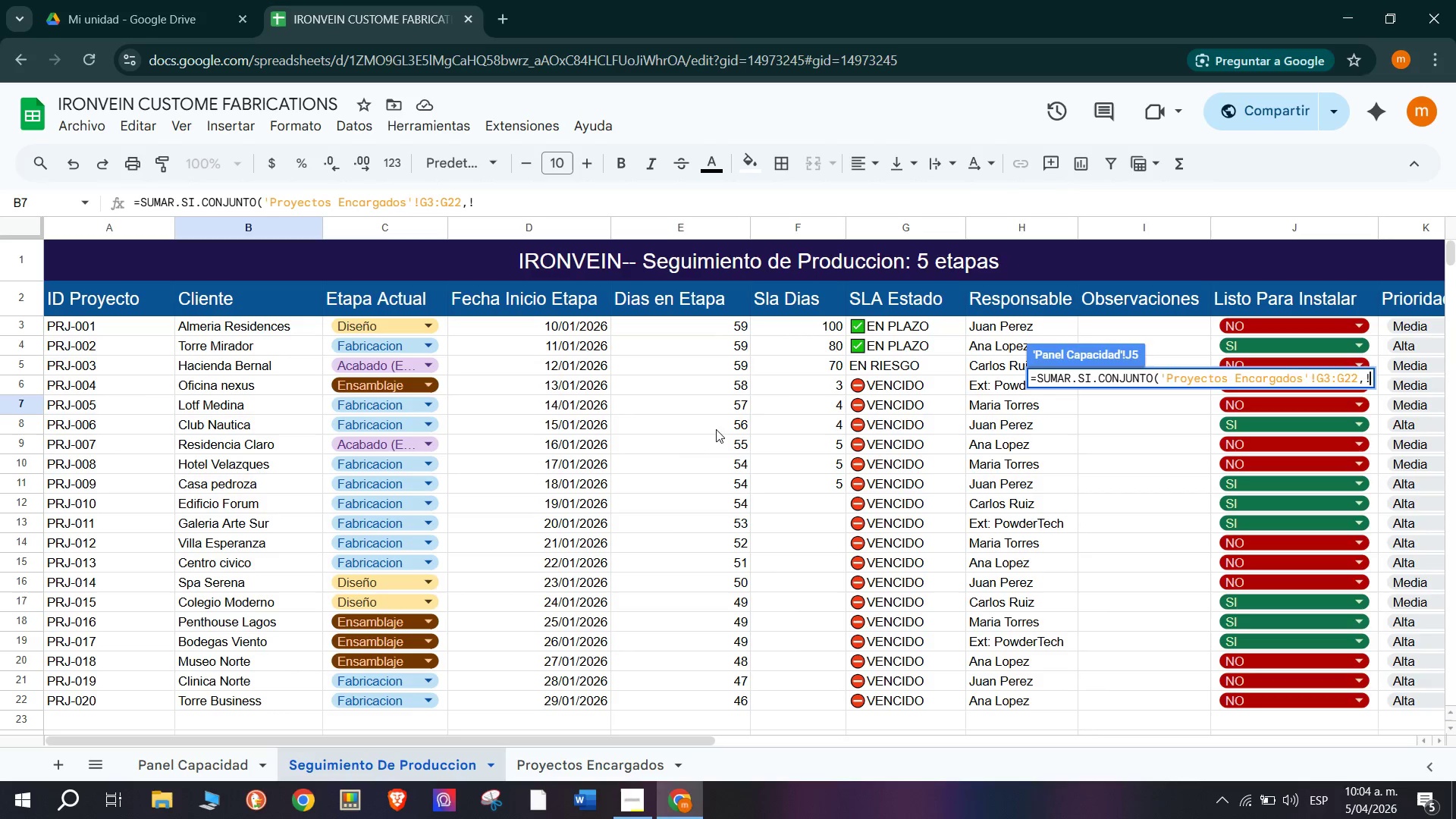 
left_click([444, 329])
 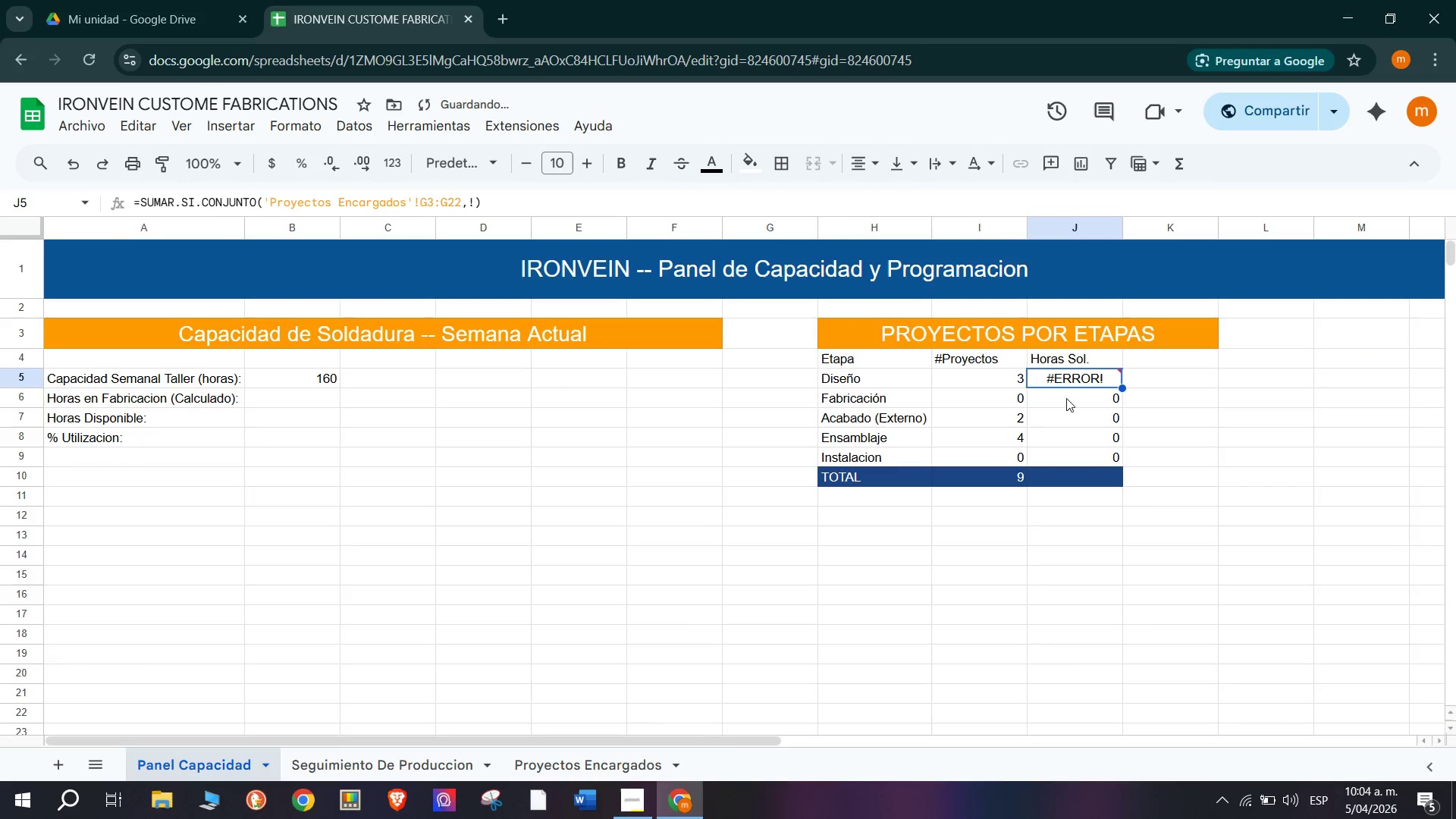 
double_click([1072, 381])
 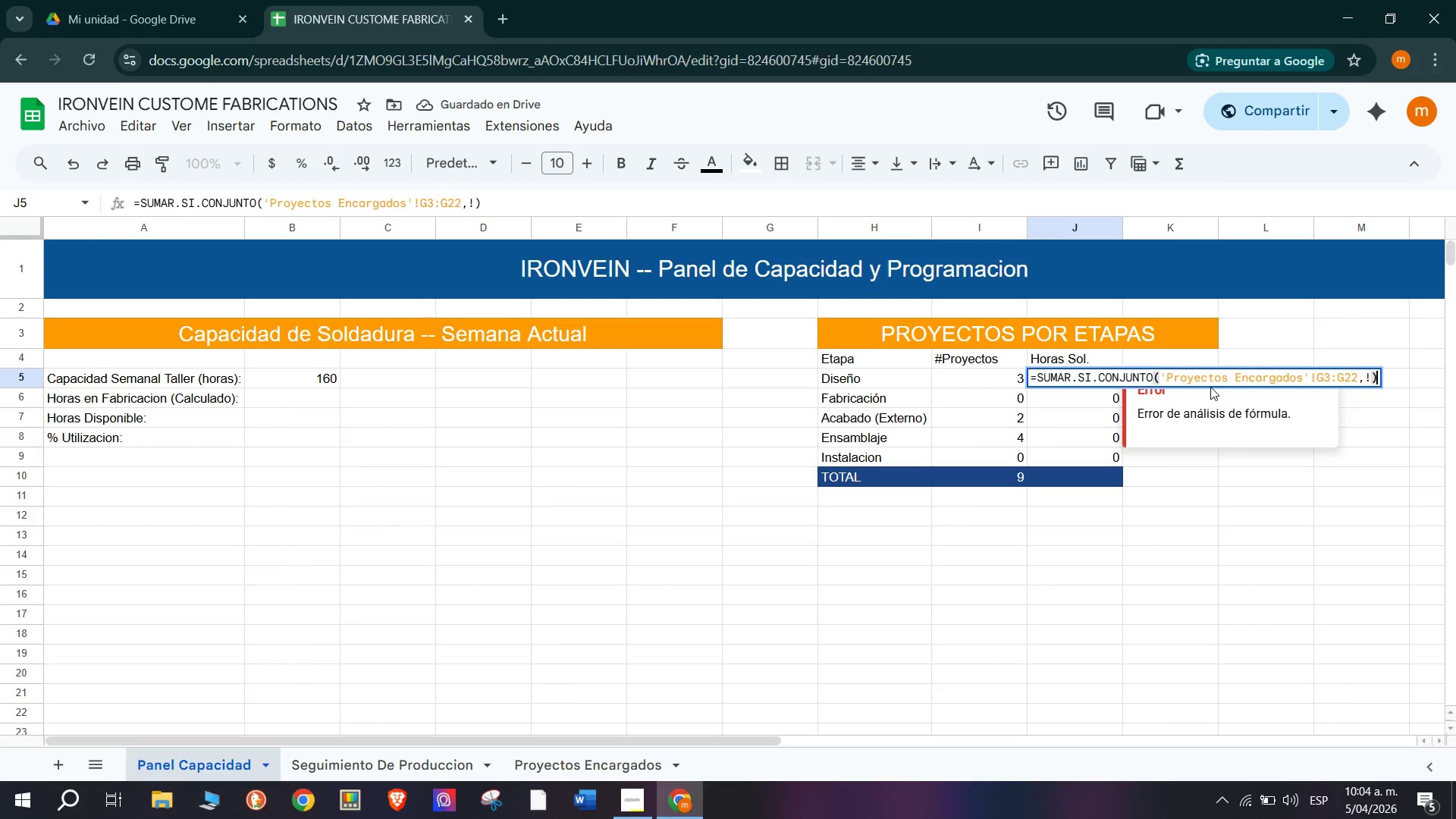 
key(Backspace)
type(C3>)
 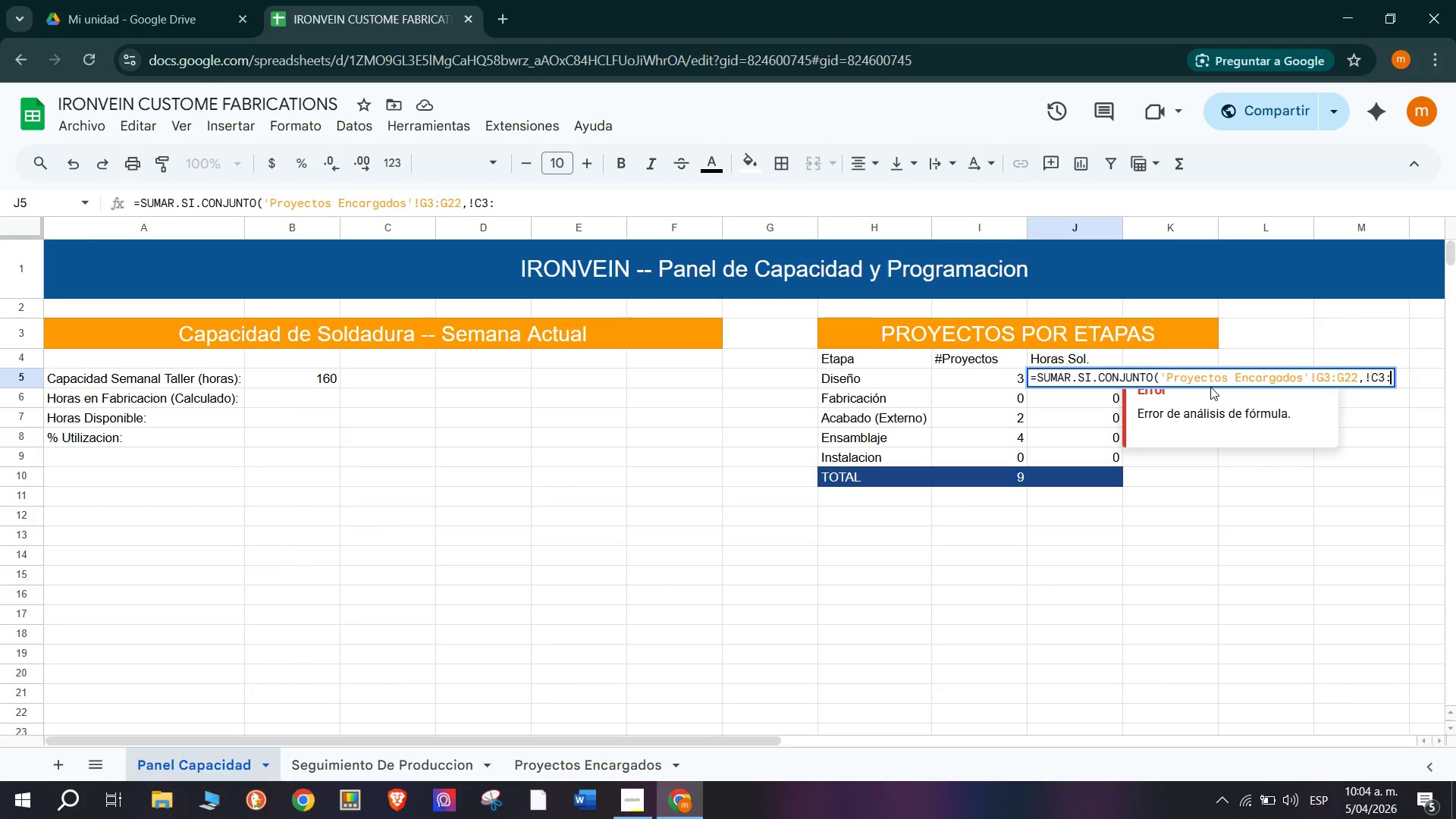 
wait(6.14)
 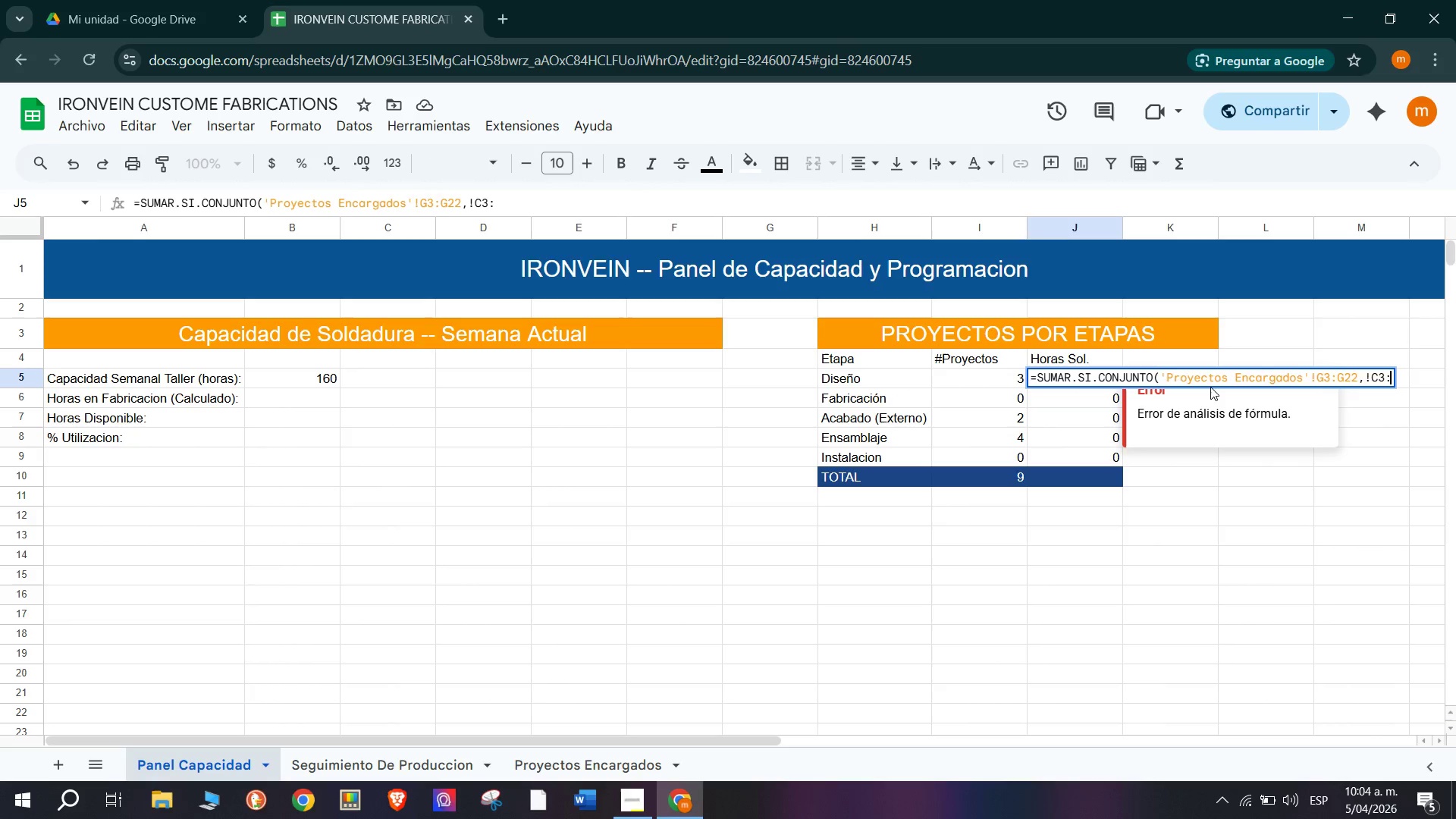 
type(22)
key(Backspace)
key(Backspace)
type(C22)
 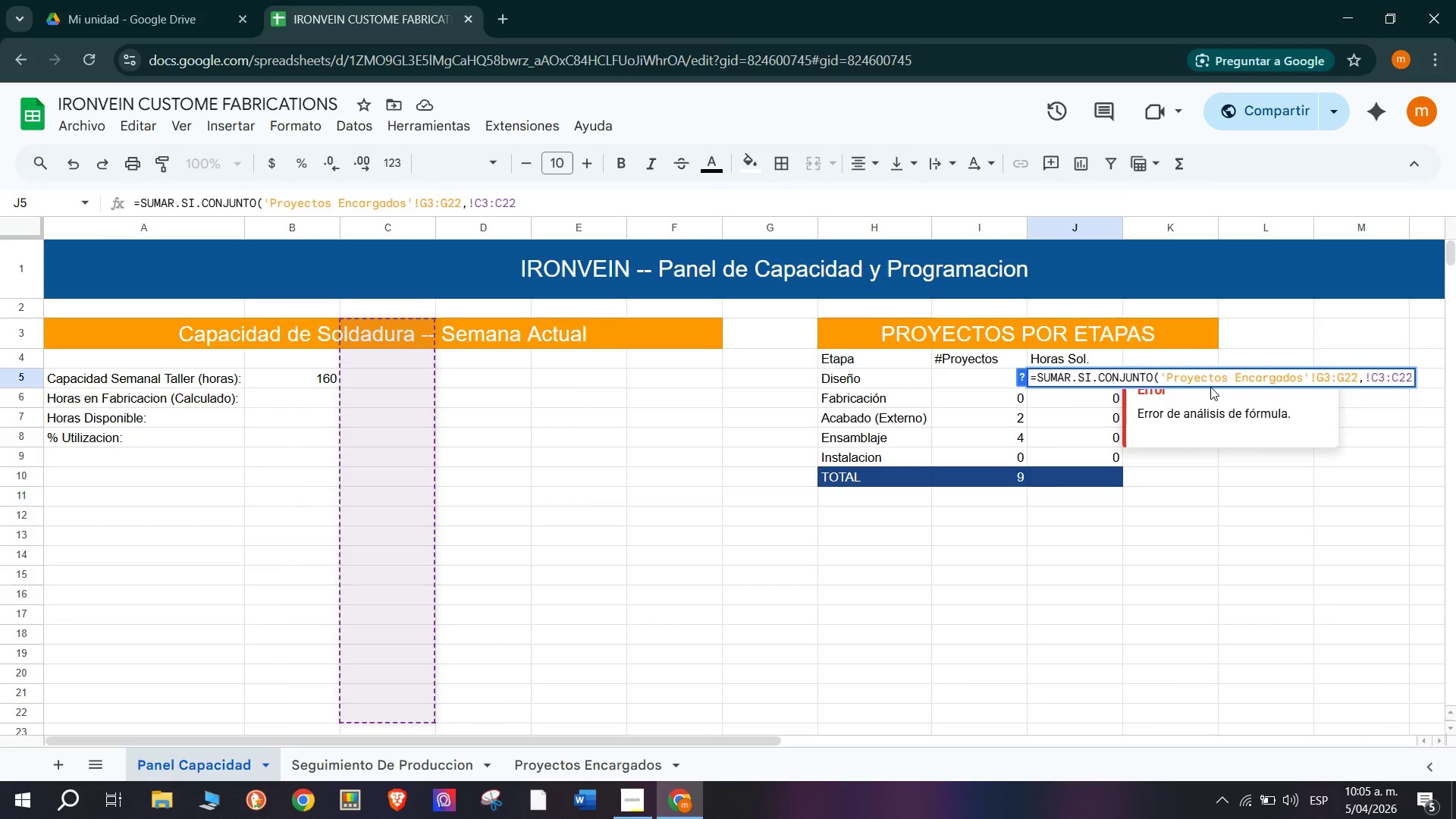 
wait(18.45)
 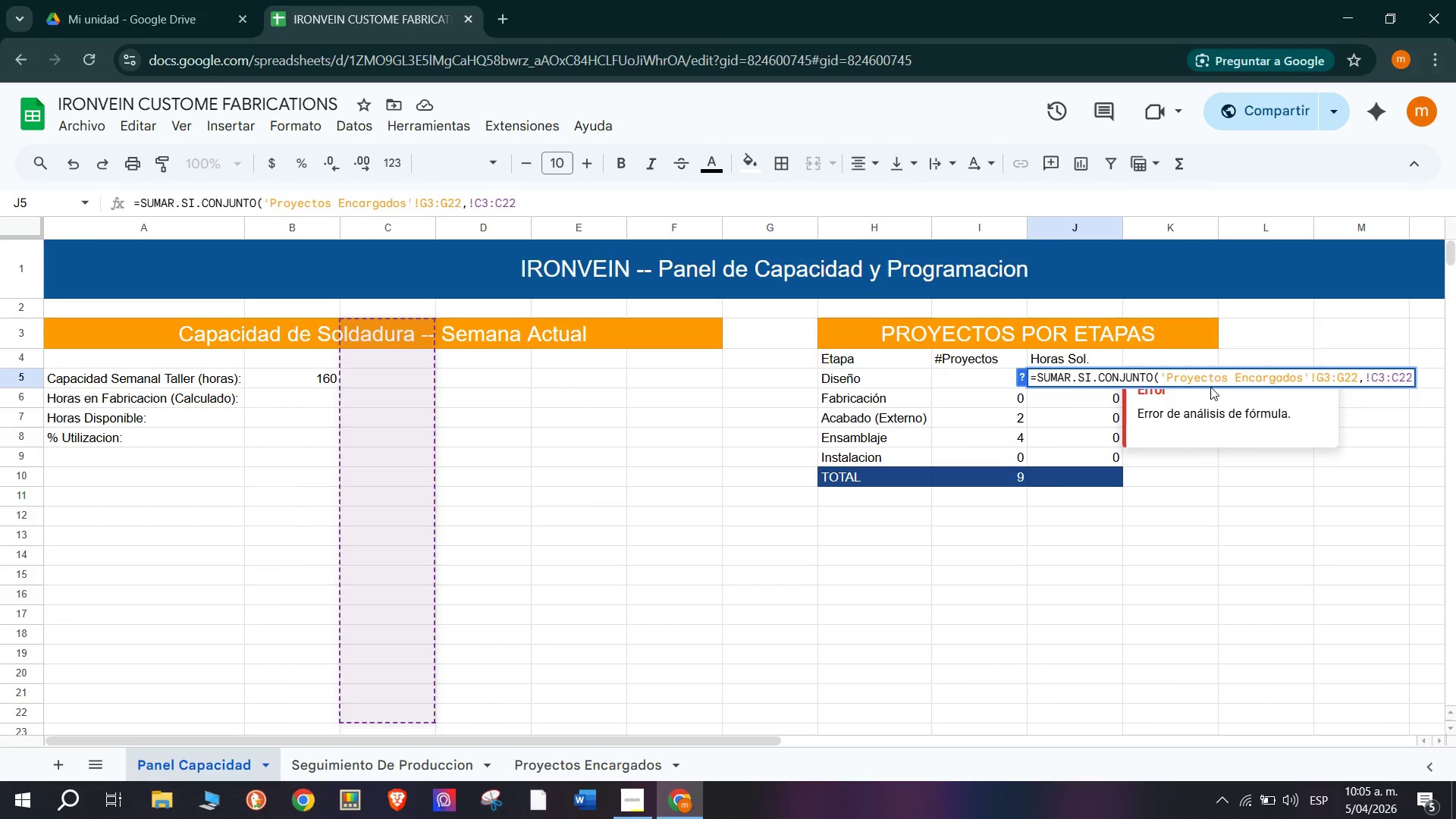 
type(,H6)
key(Backspace)
type(6)
 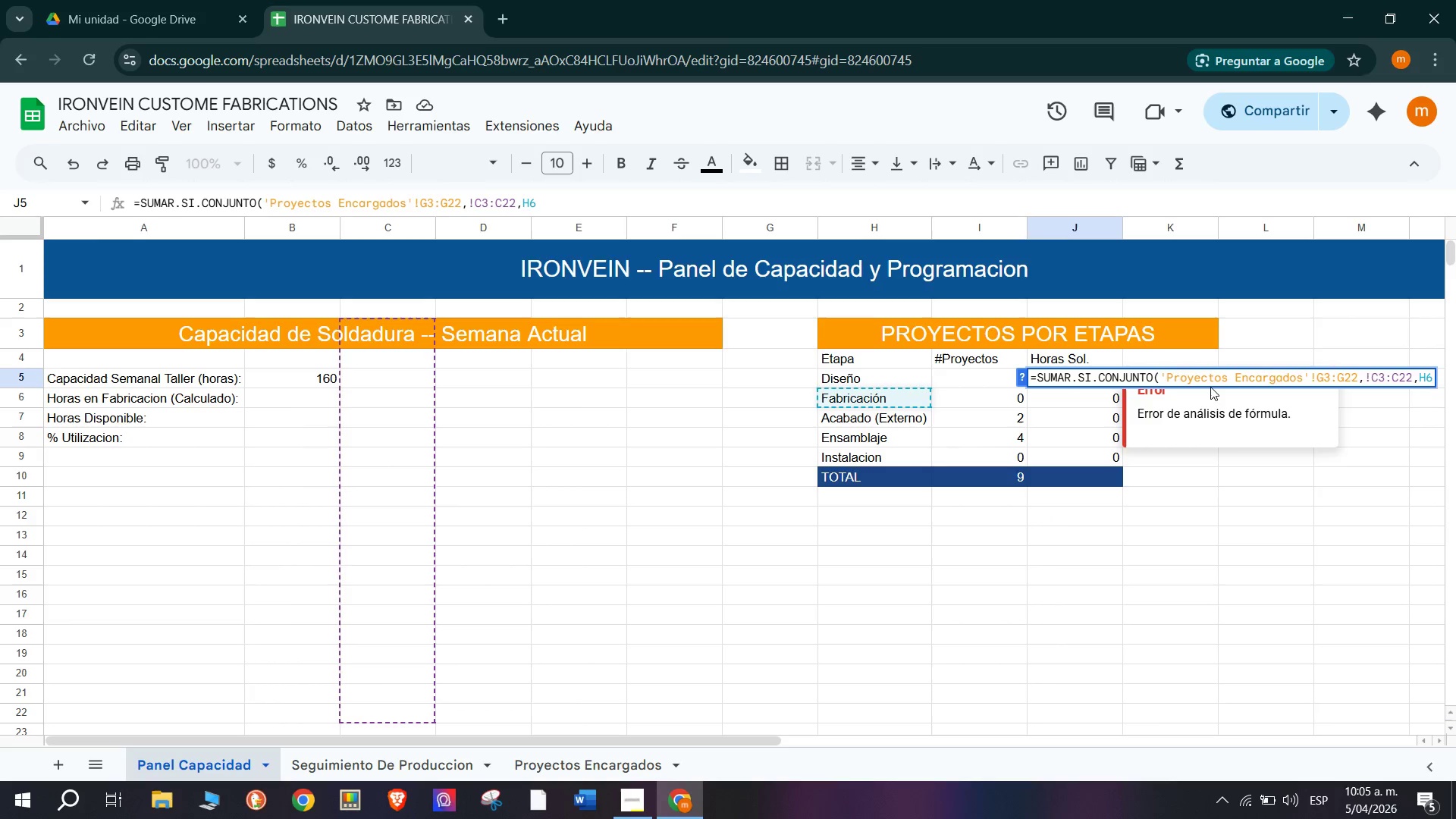 
wait(8.89)
 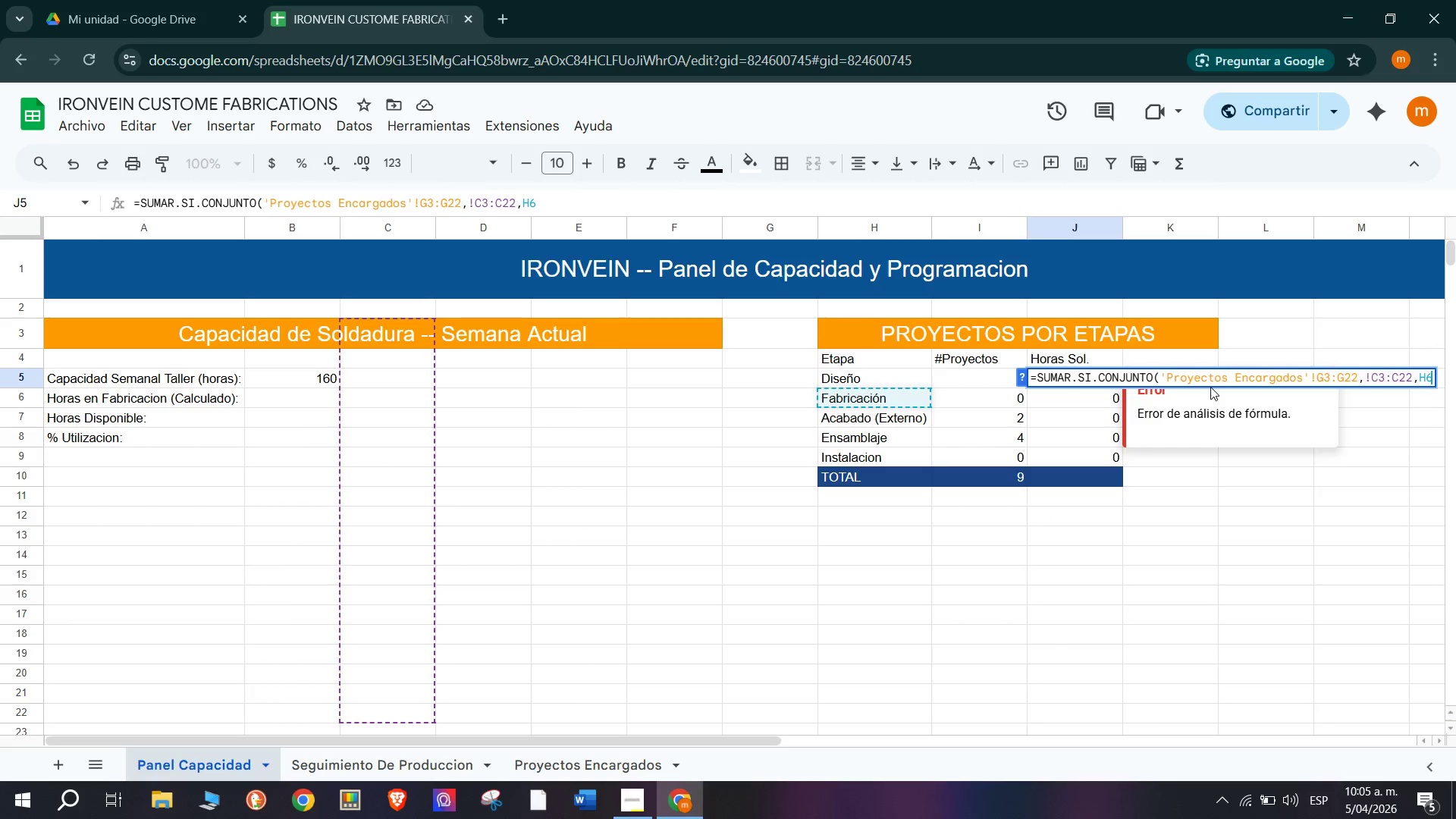 
key(Shift+9)
 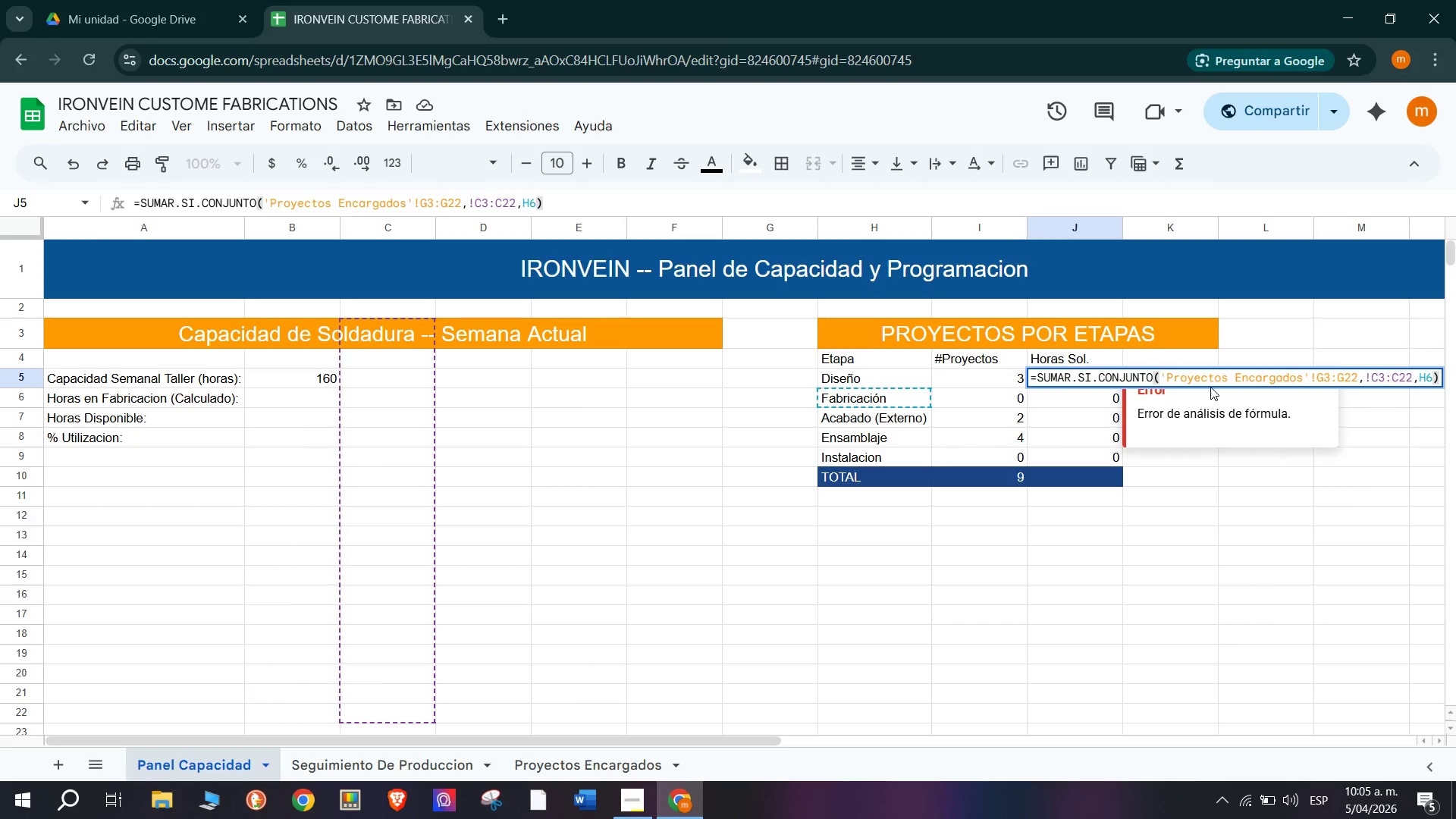 
wait(9.28)
 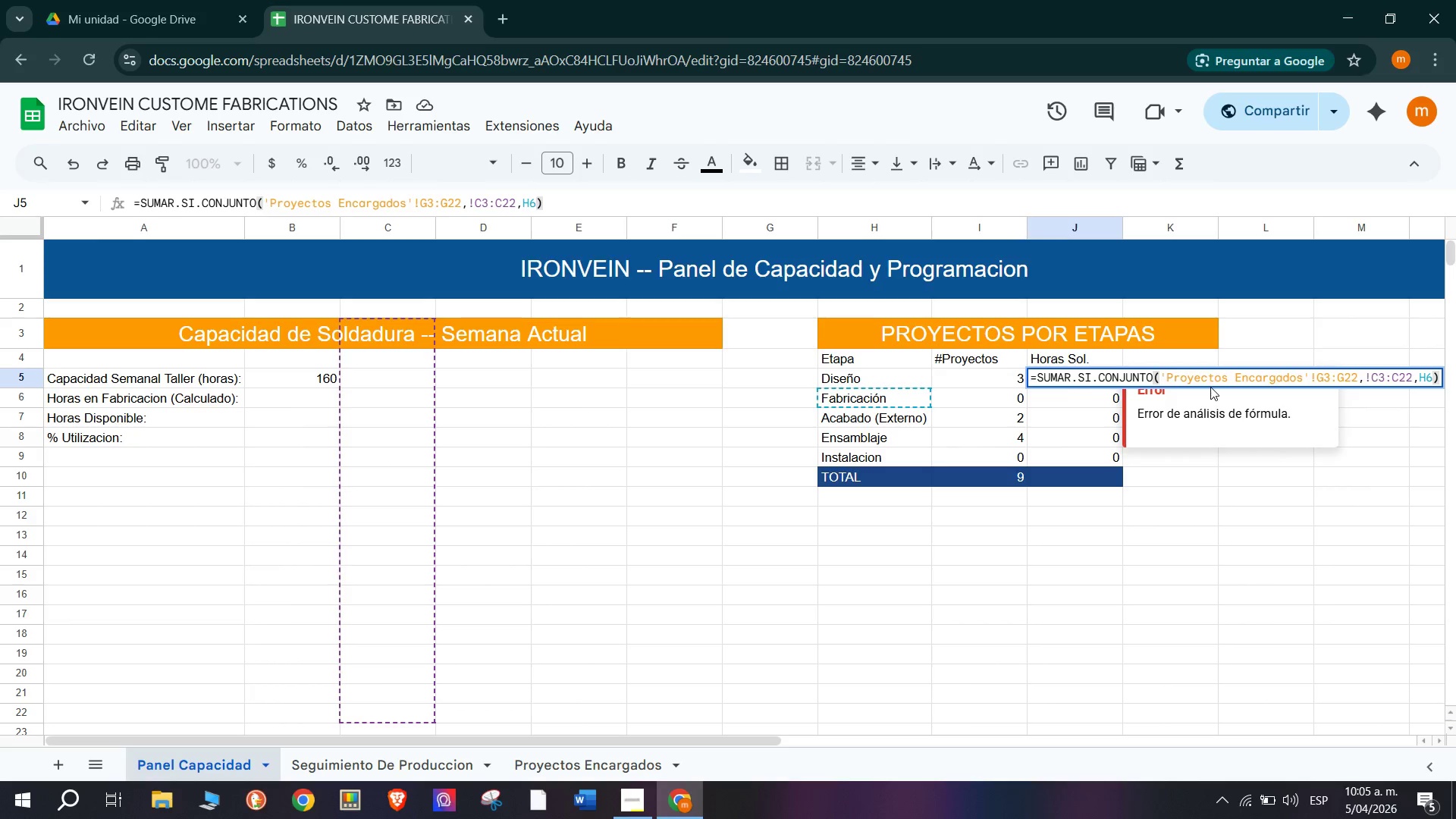 
key(Backspace)
 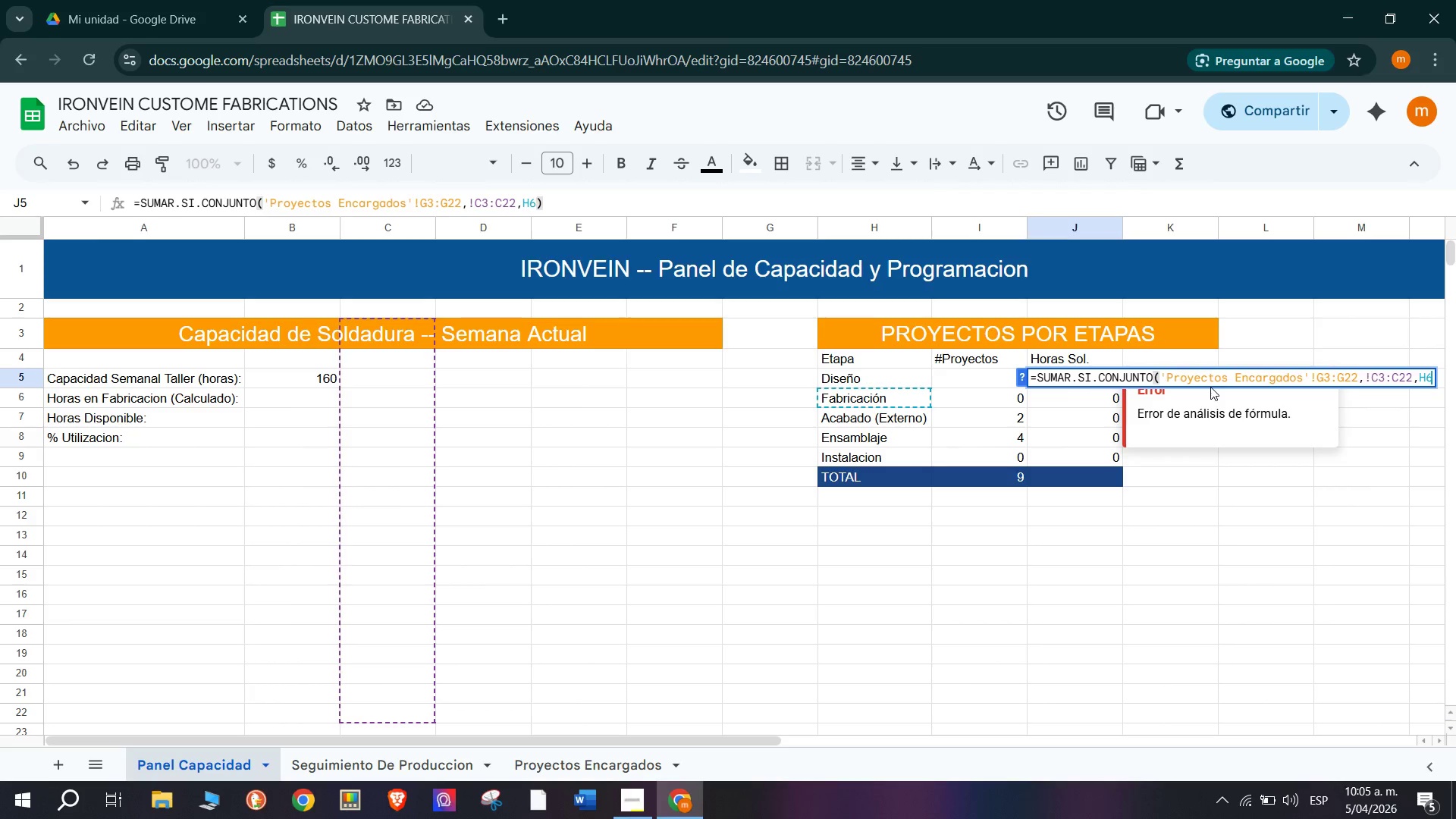 
key(Backspace)
 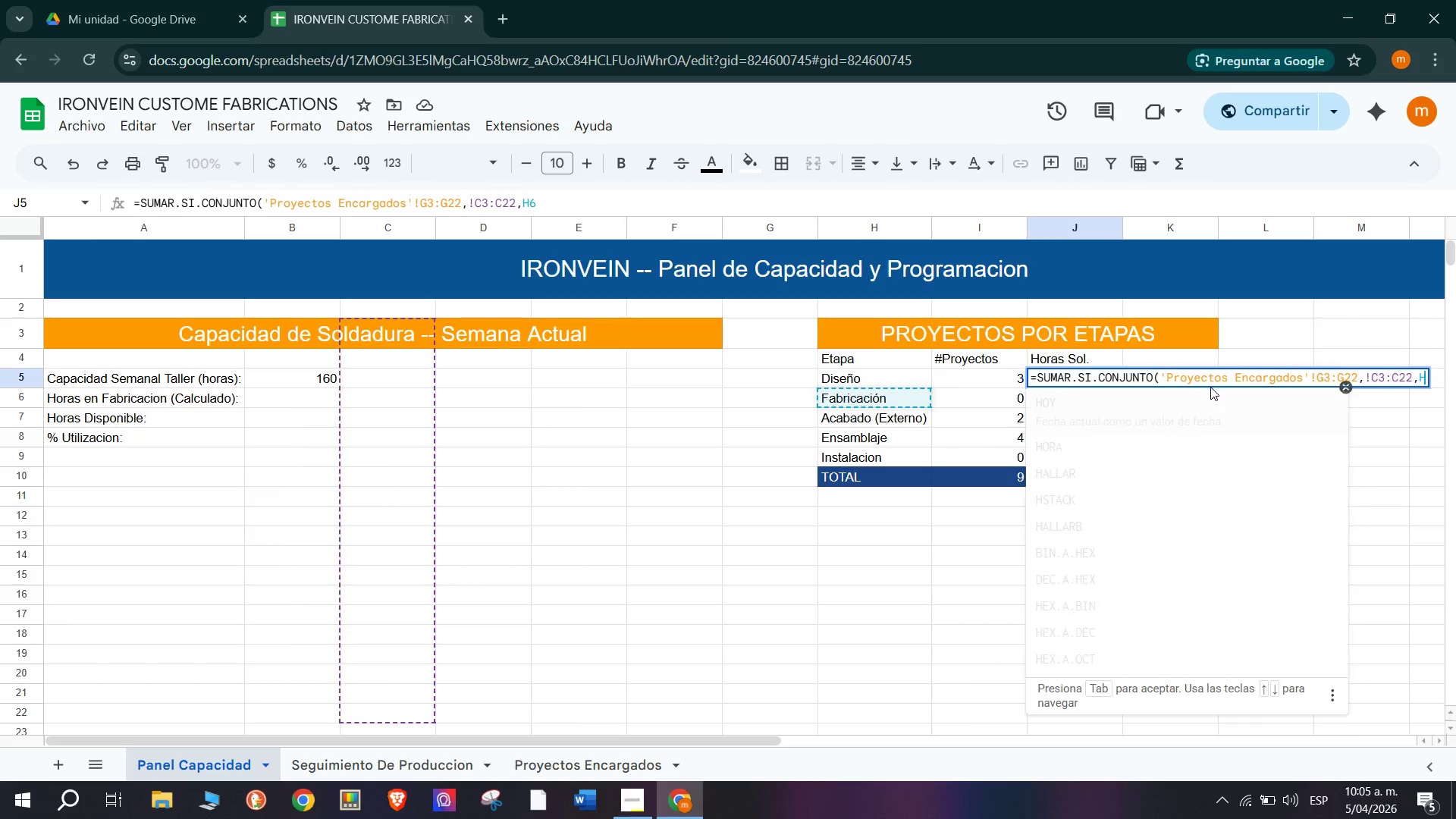 
key(Backspace)
 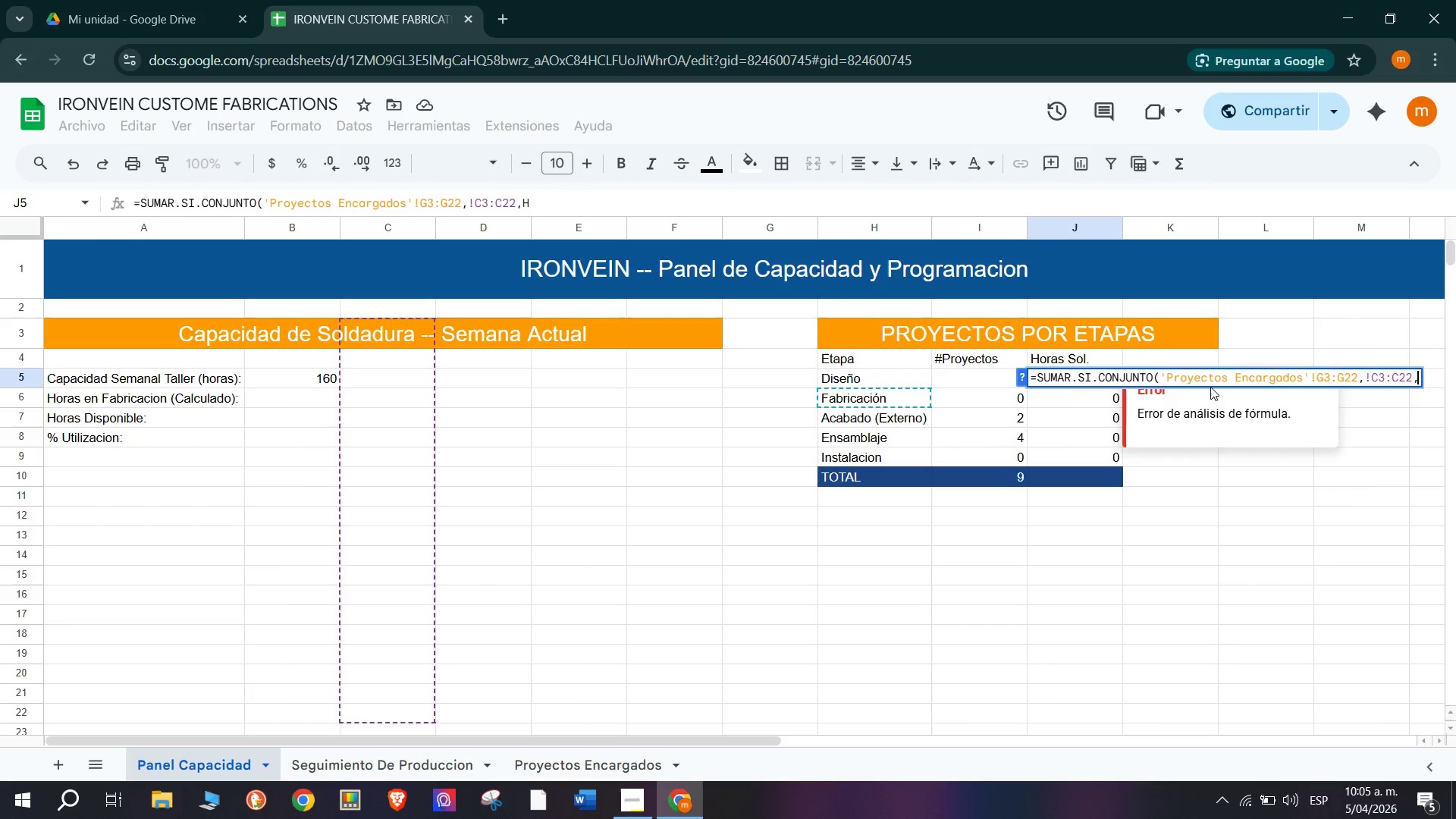 
key(Backspace)
 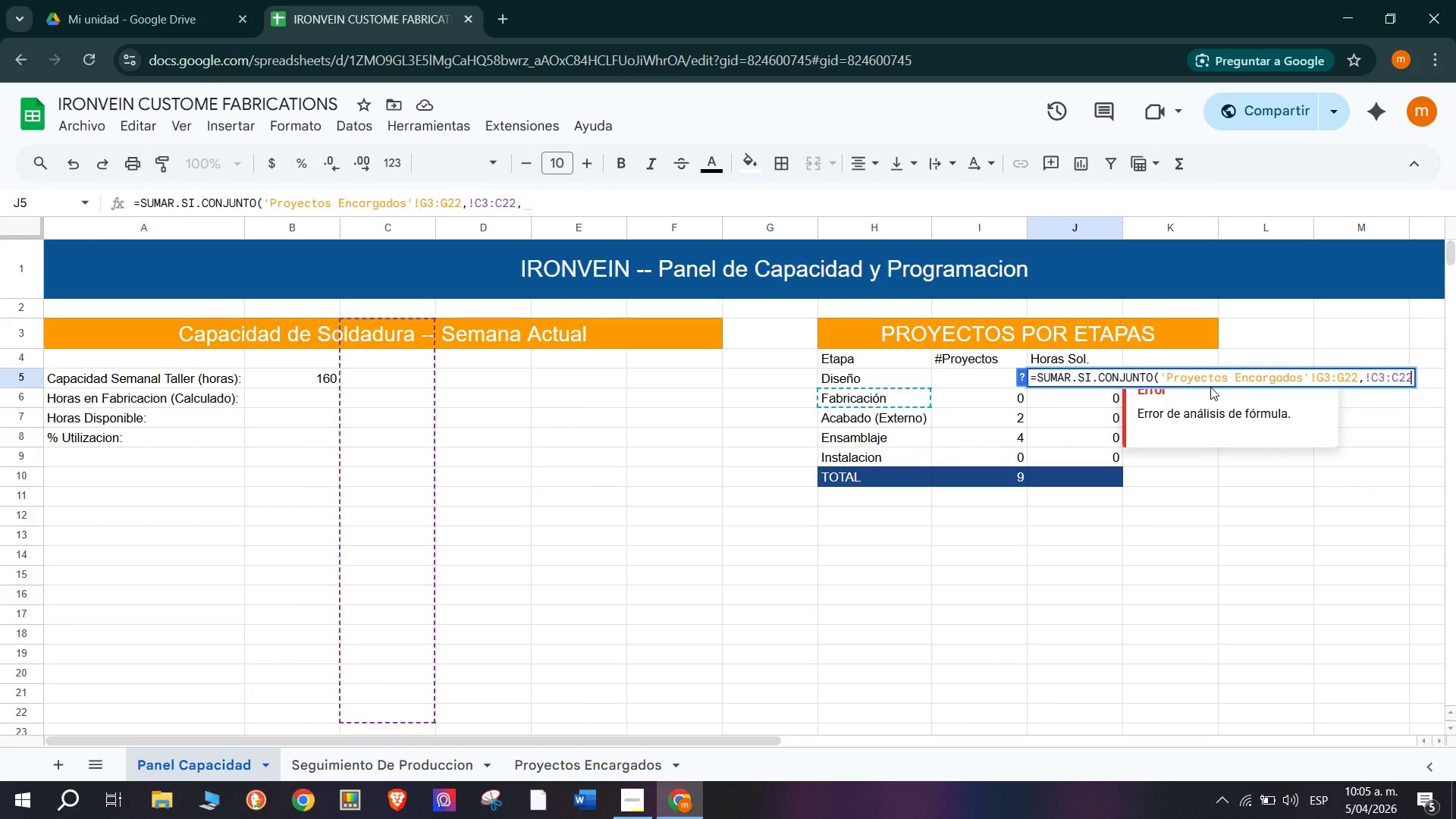 
key(Backspace)
 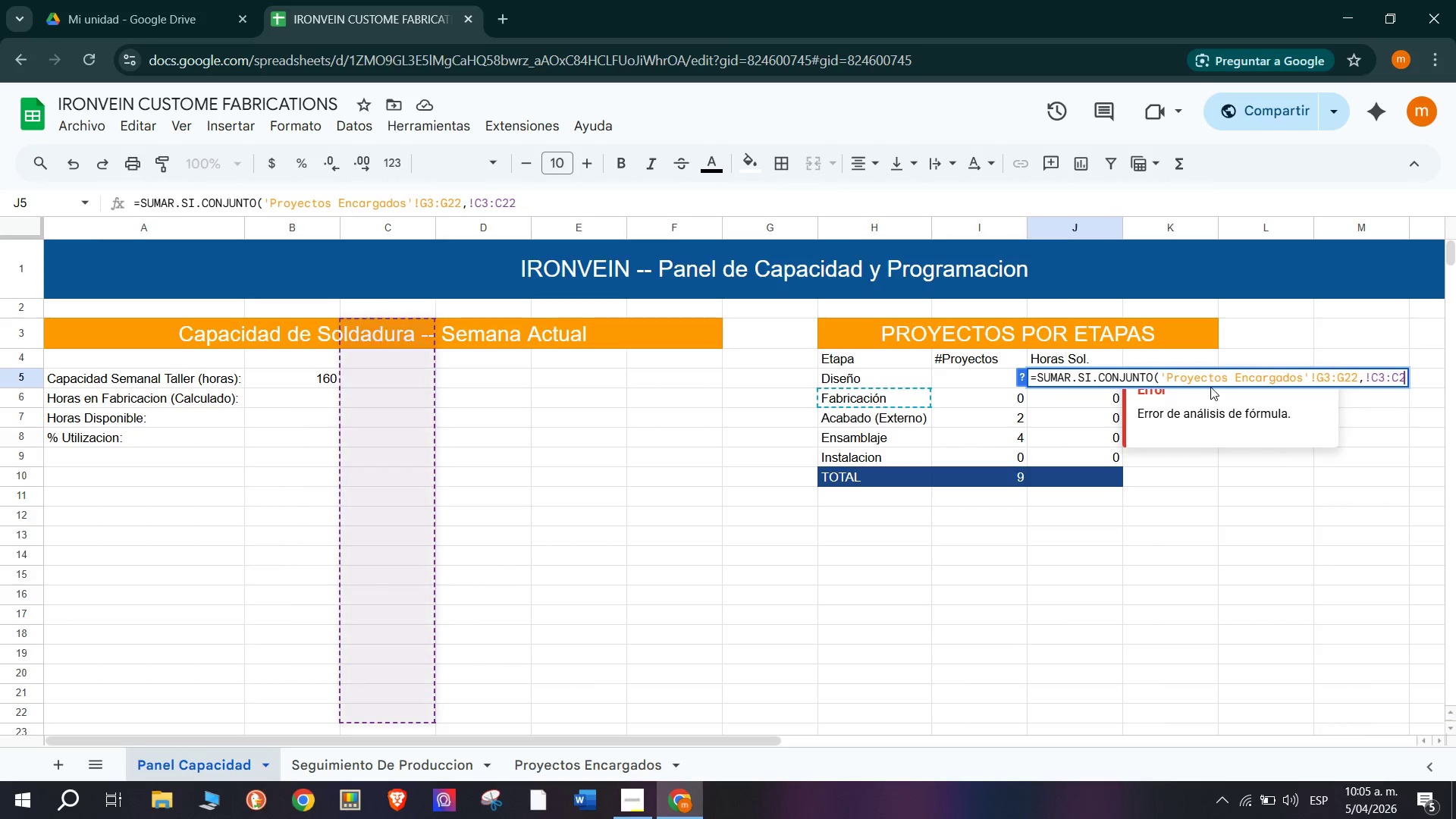 
key(Backspace)
 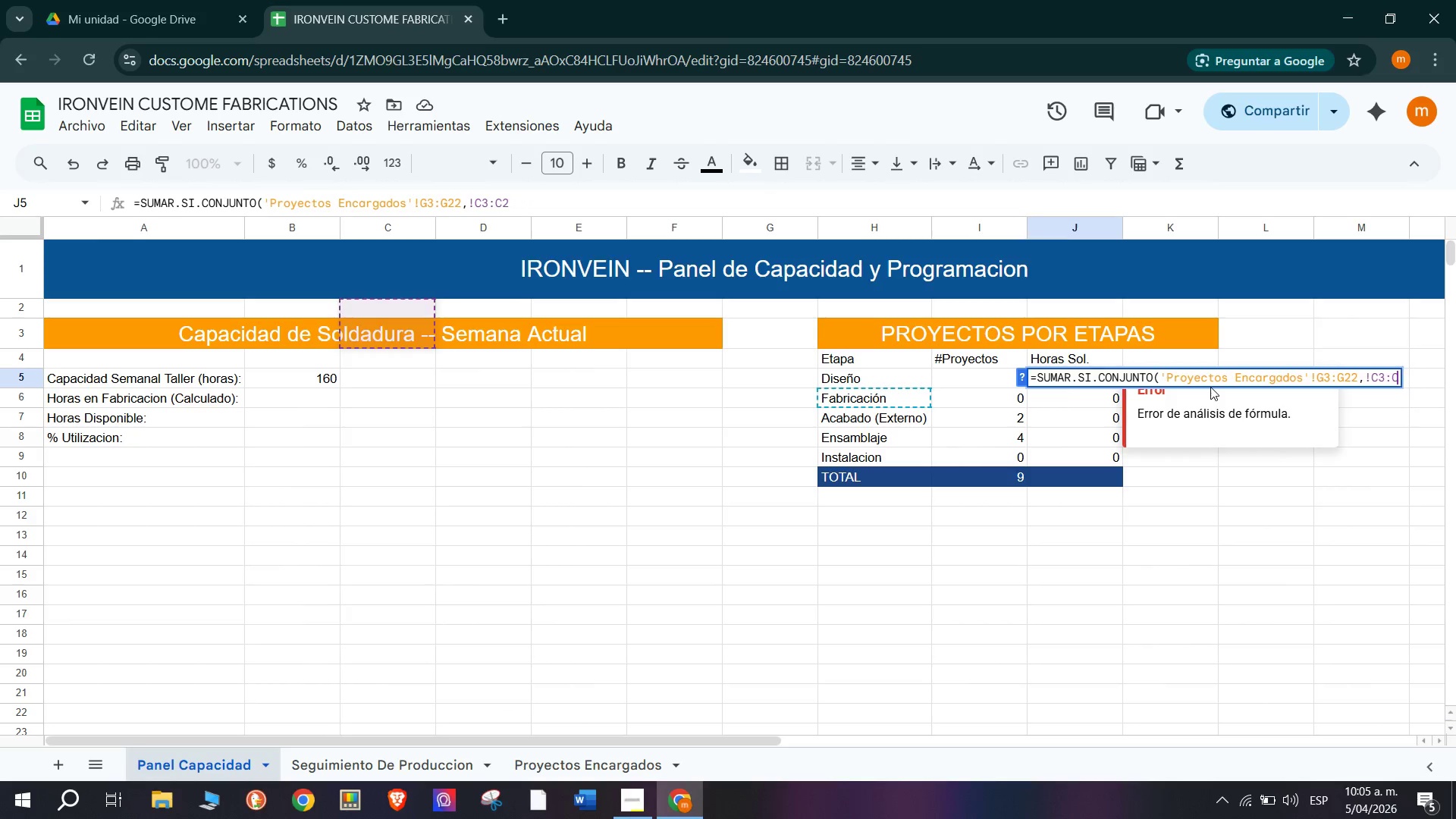 
key(Backspace)
 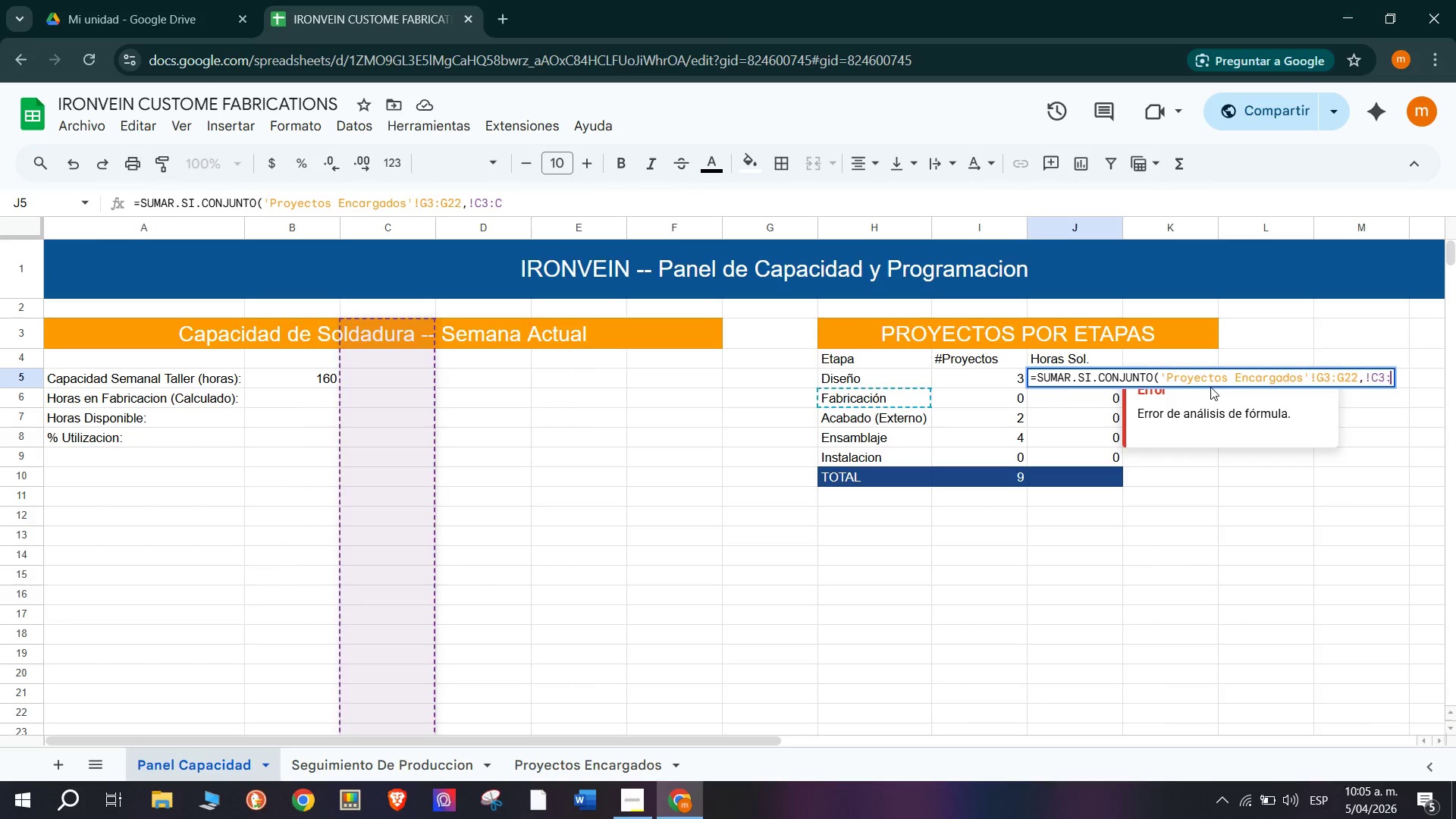 
key(Backspace)
 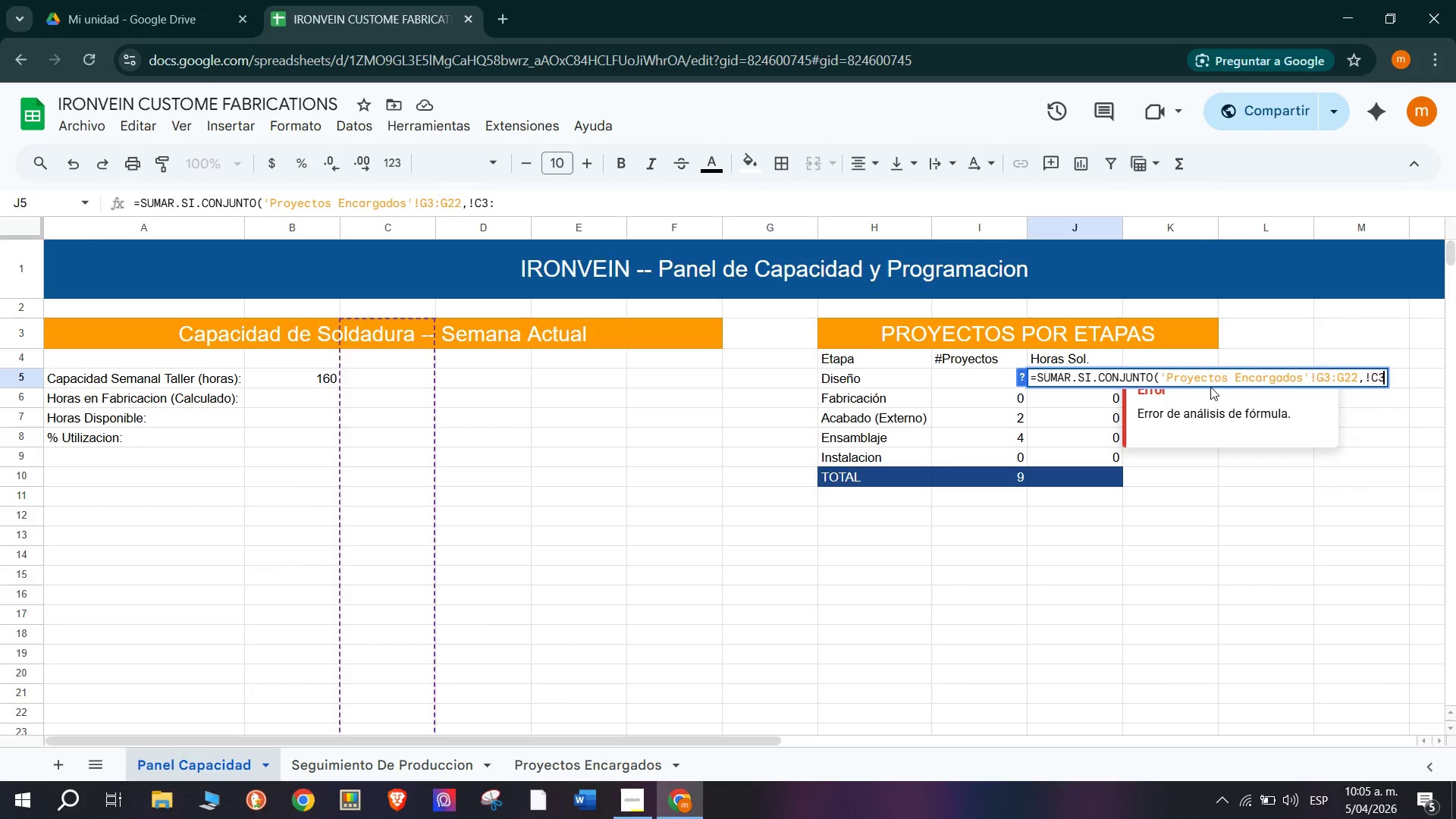 
key(Backspace)
 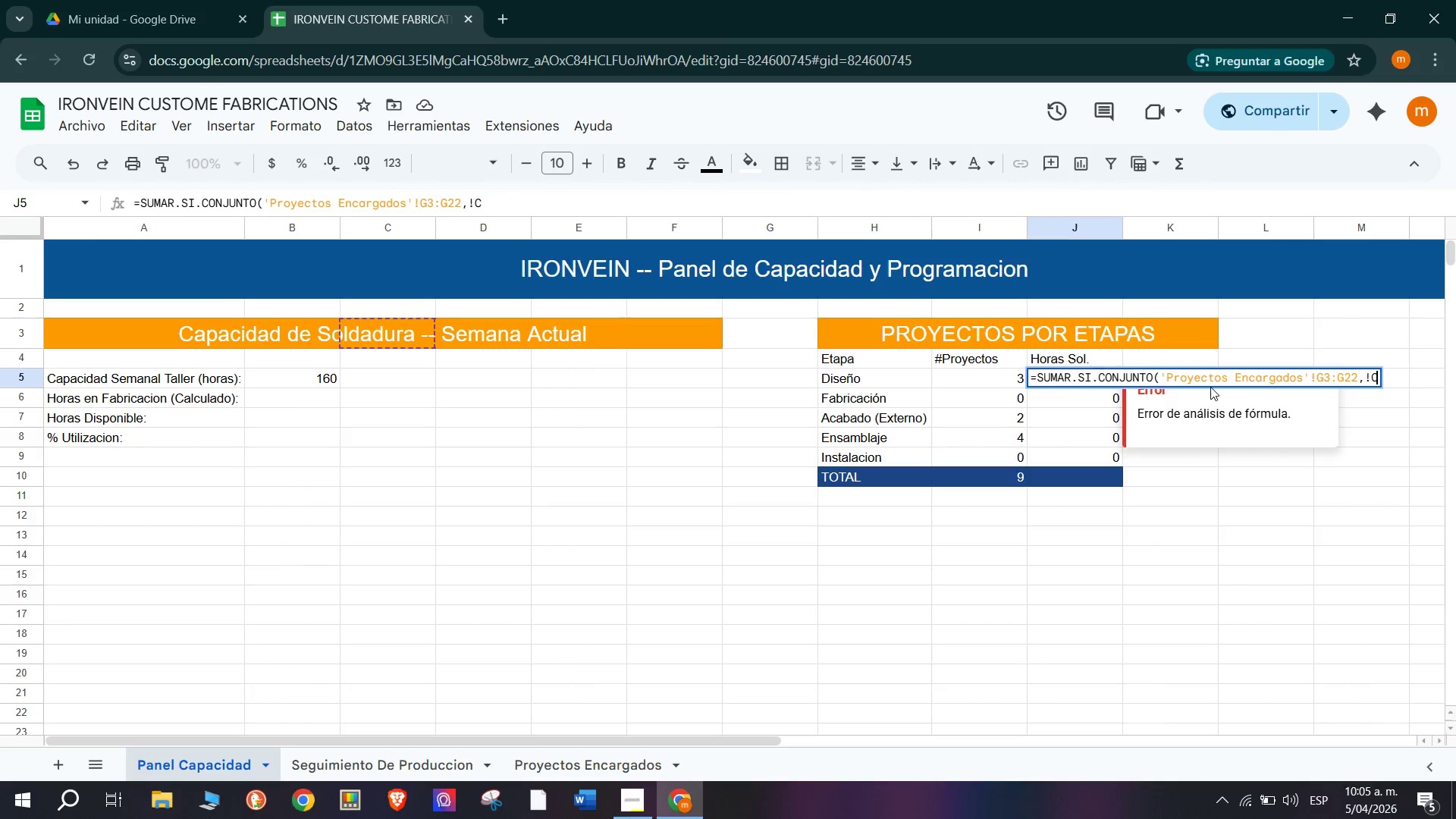 
key(Backspace)
 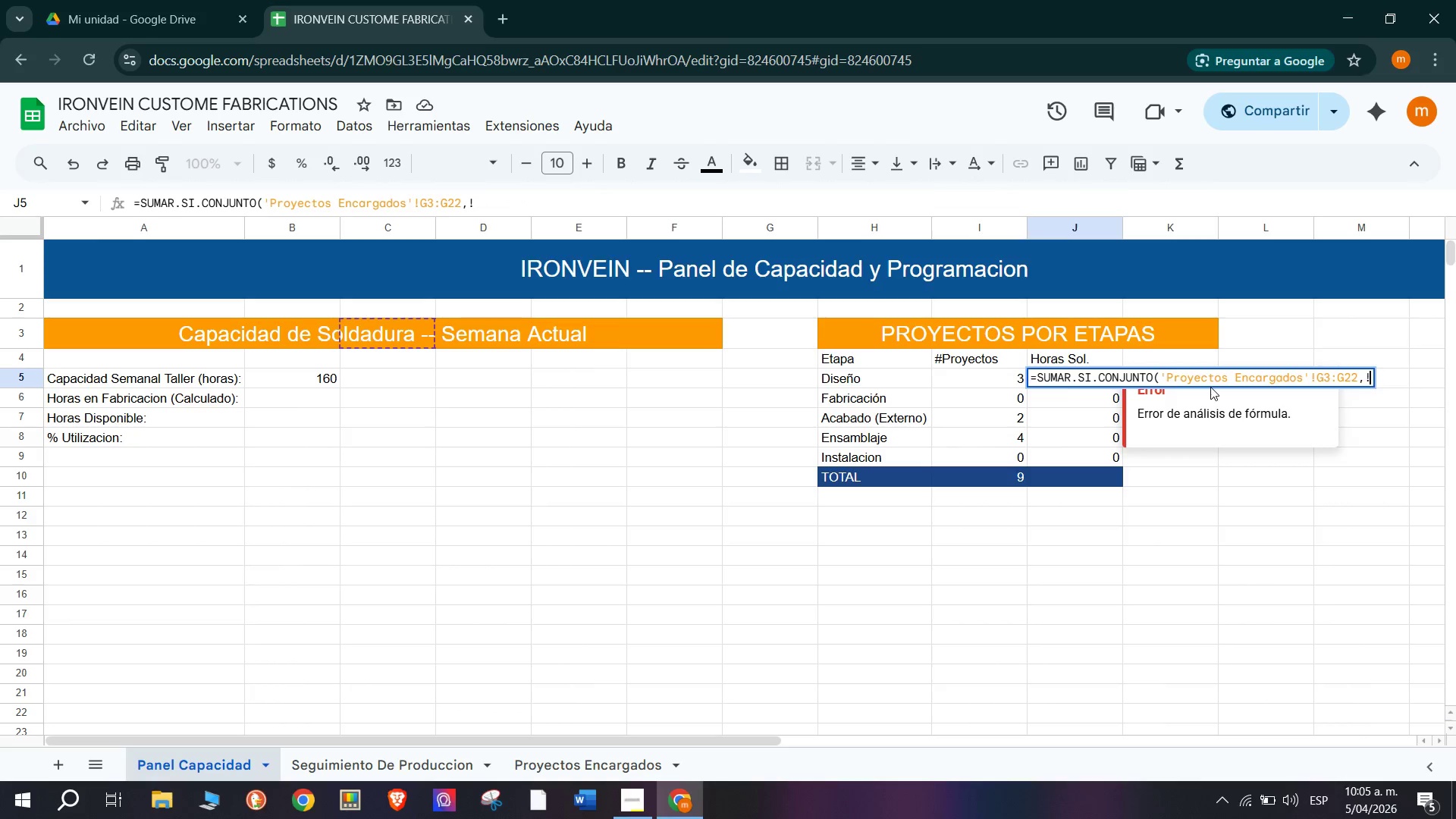 
key(Backspace)
 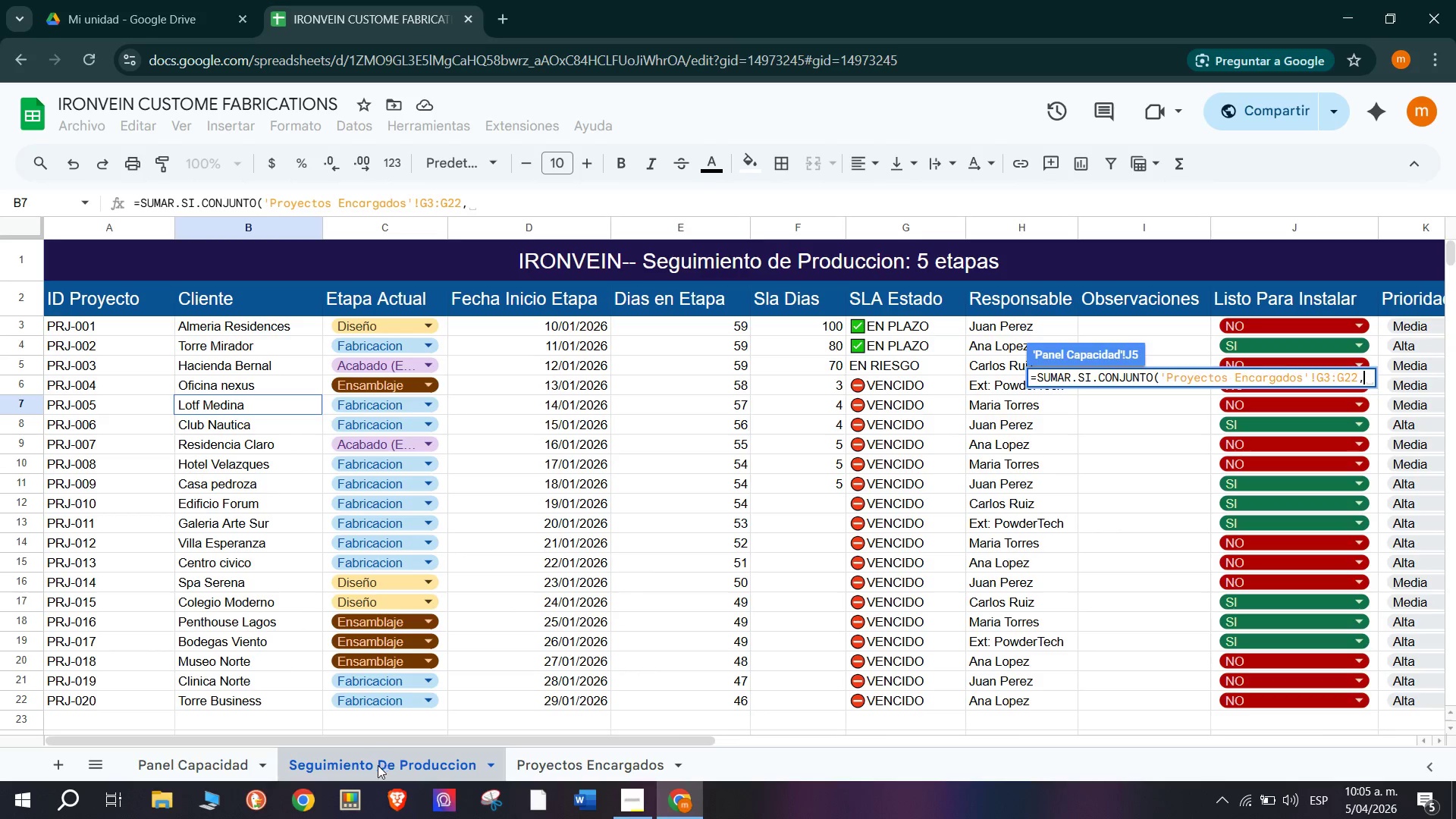 
mouse_move([548, 761])
 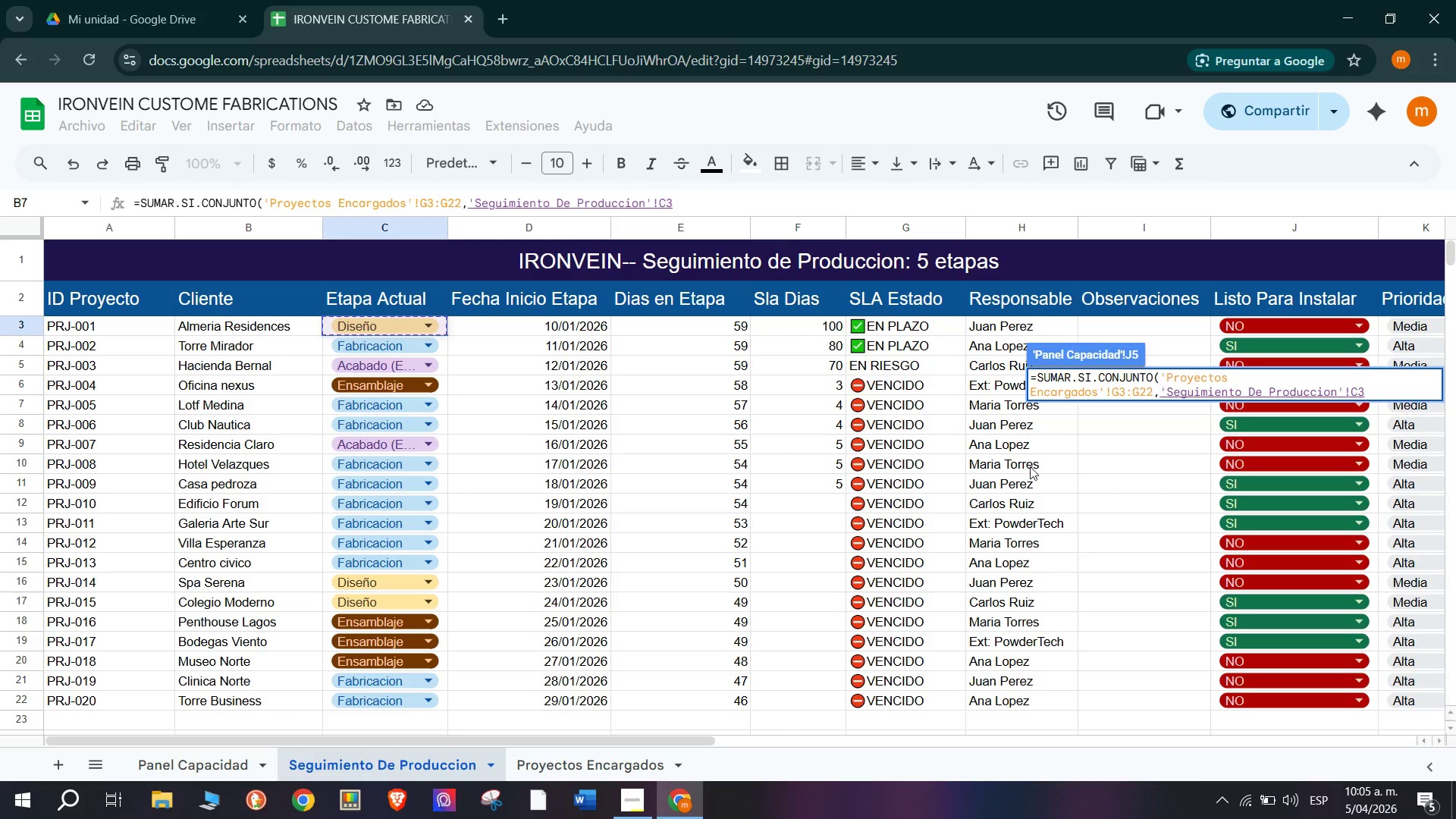 
wait(7.0)
 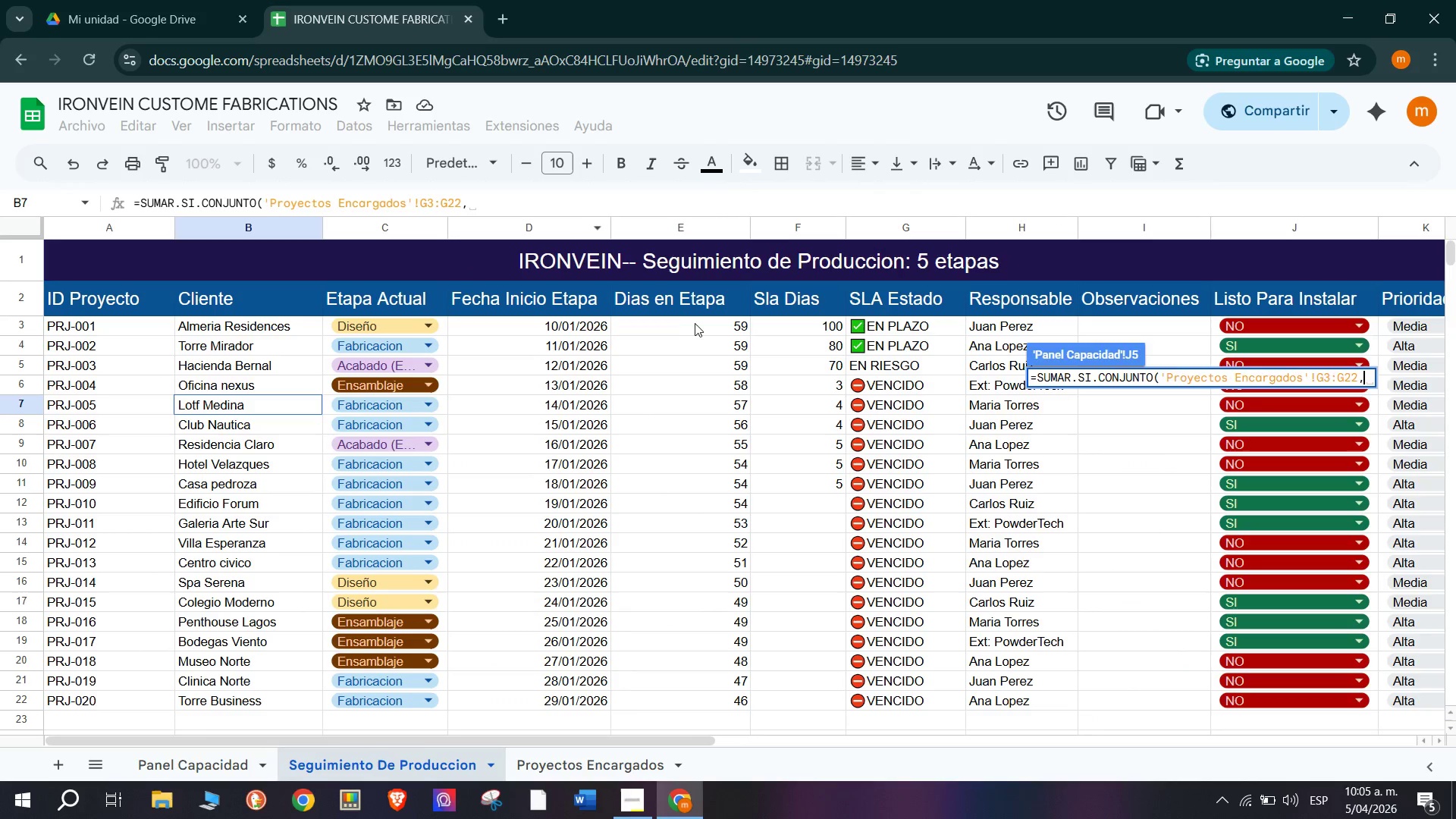 
type(>C22)
 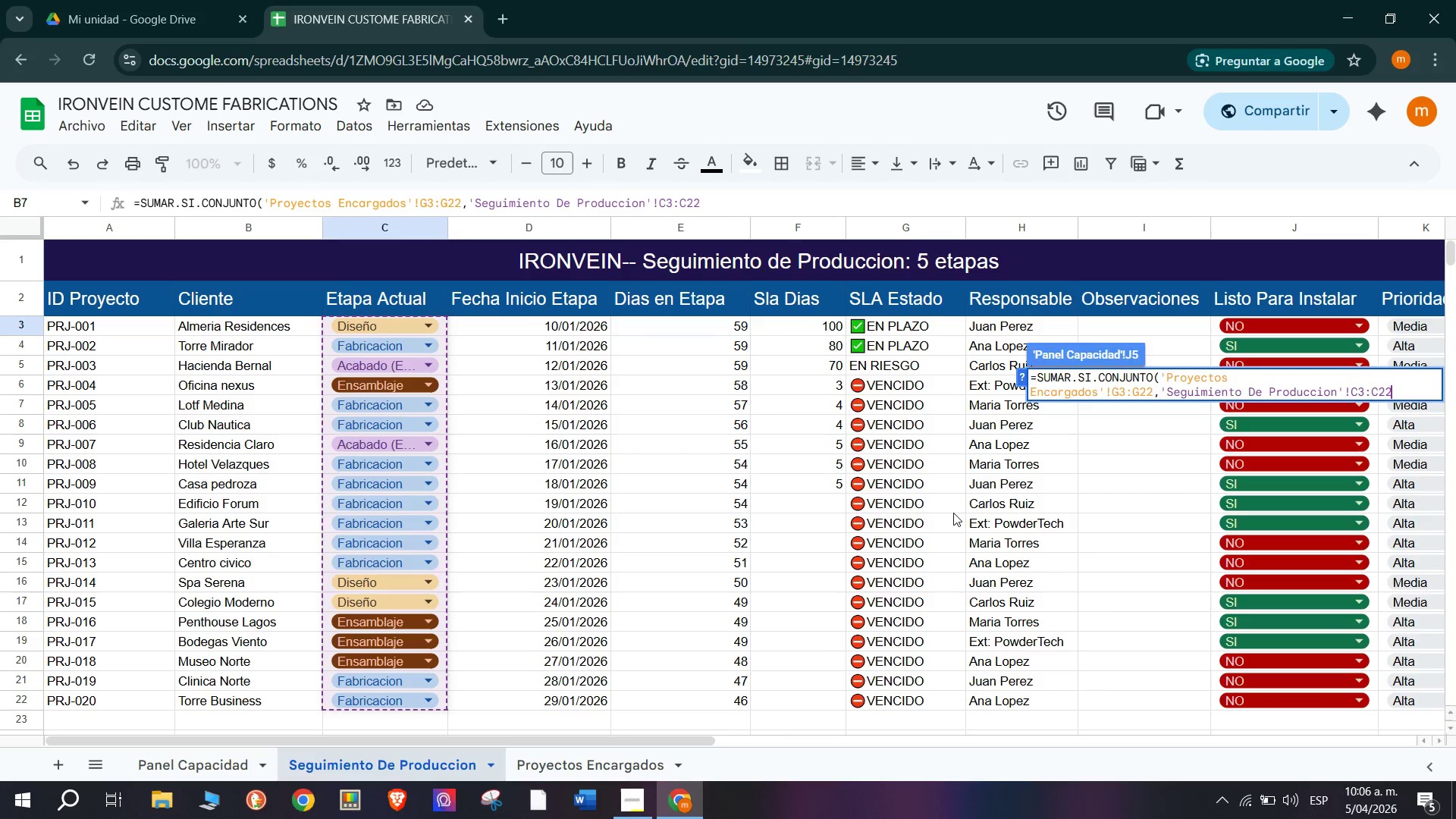 
wait(10.52)
 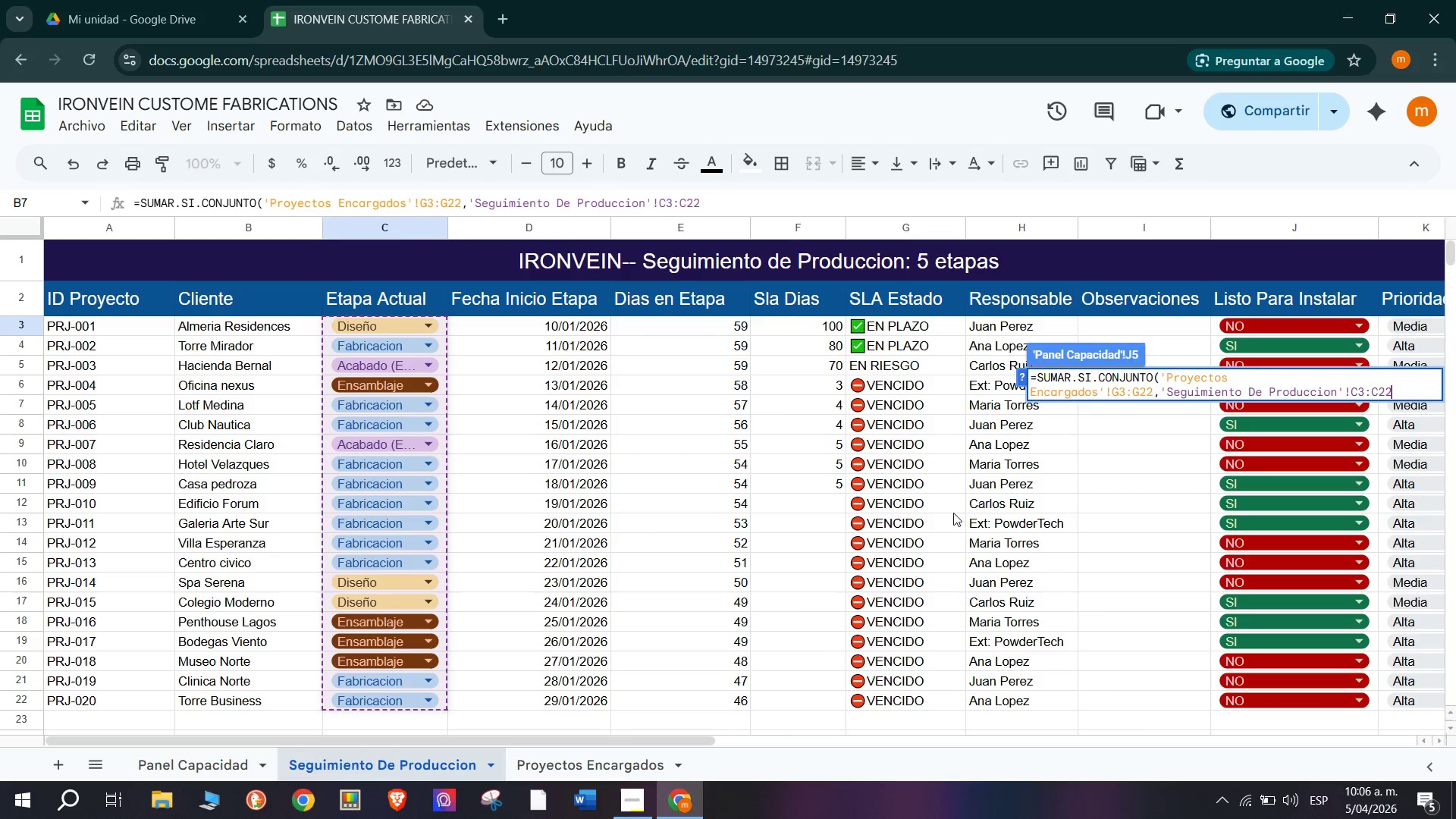 
type(,H6()
 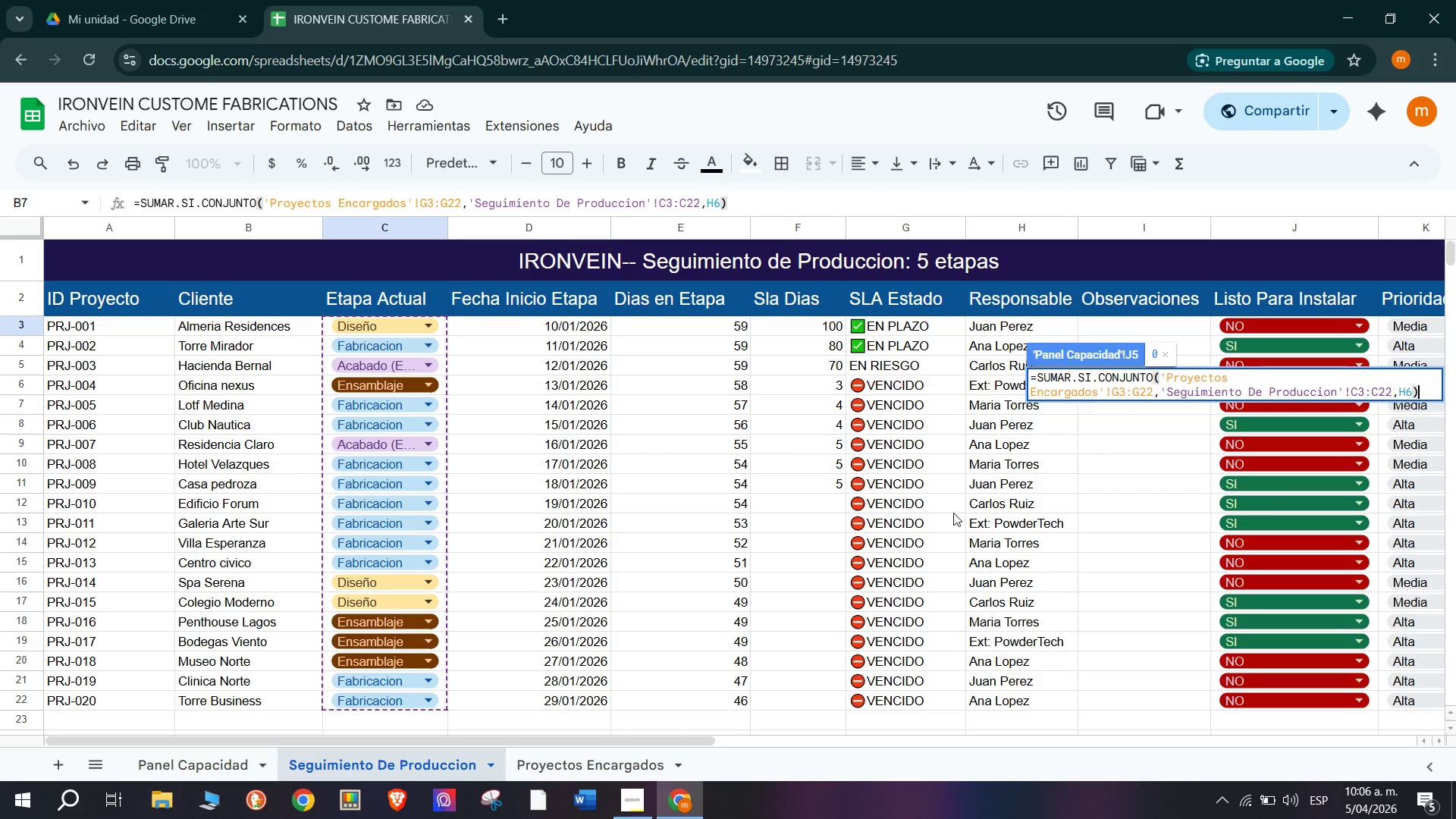 
key(Enter)
 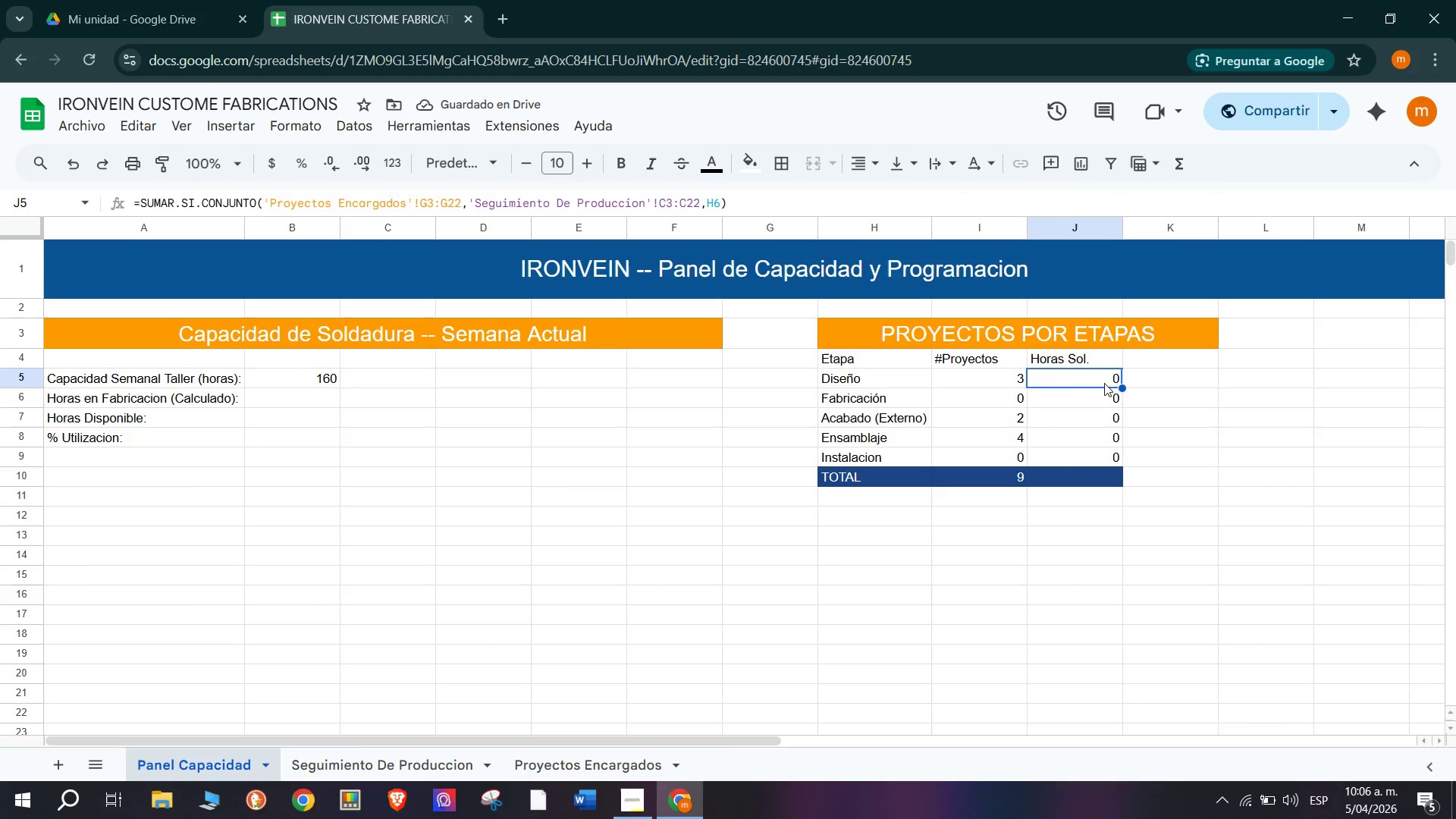 
left_click_drag(start_coordinate=[1124, 384], to_coordinate=[1107, 468])
 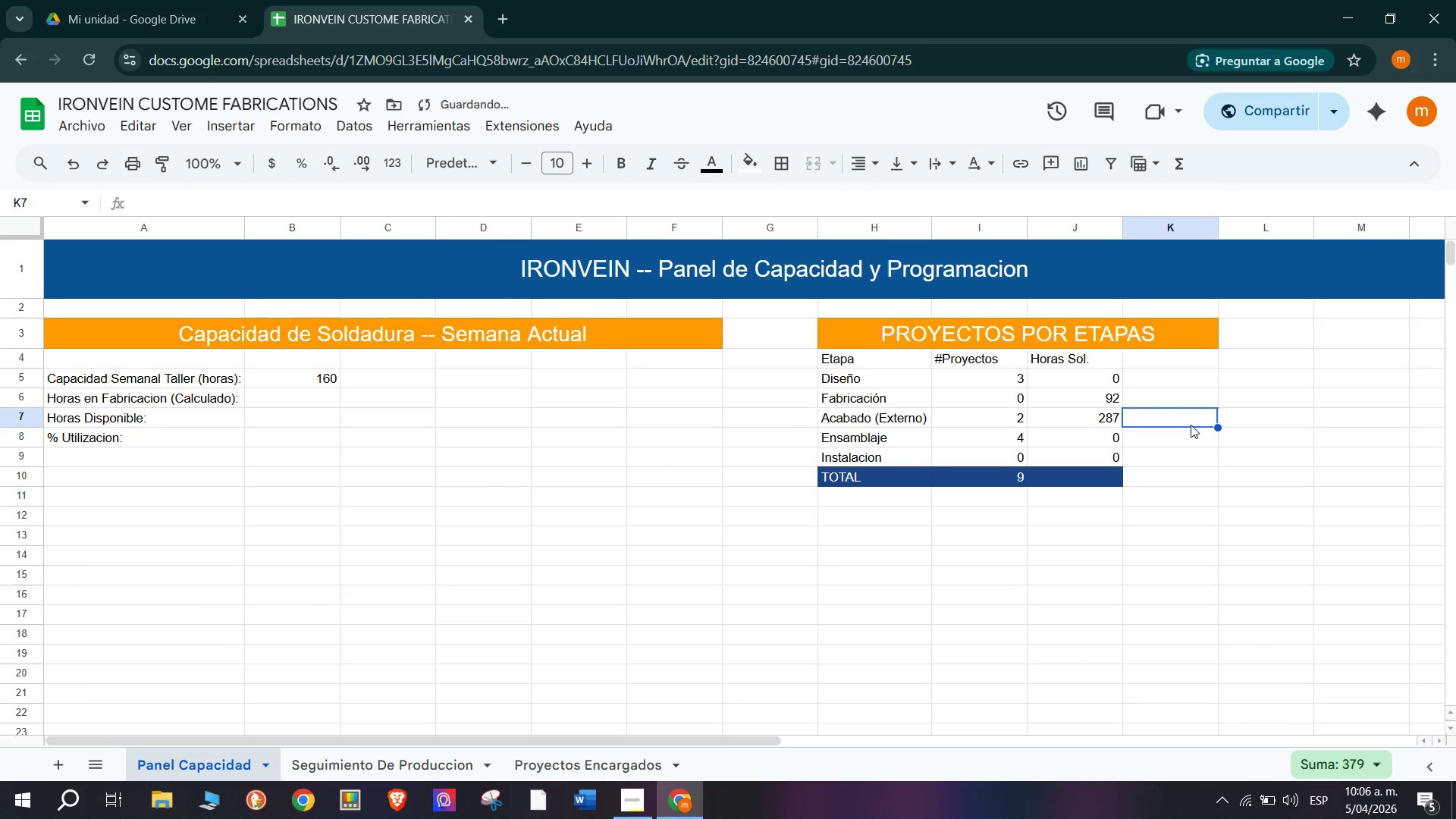 
double_click([1094, 481])
 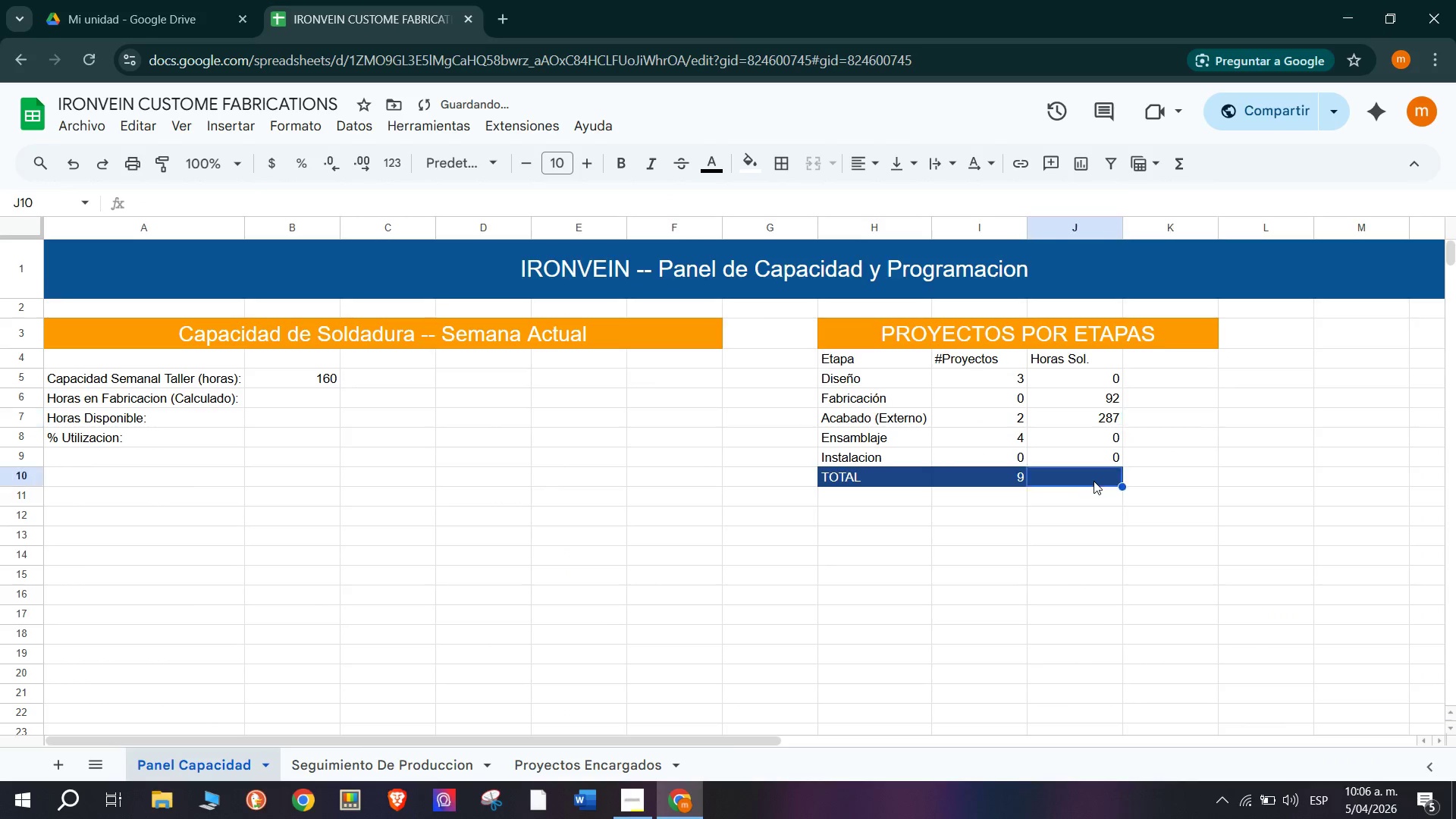 
triple_click([1094, 481])
 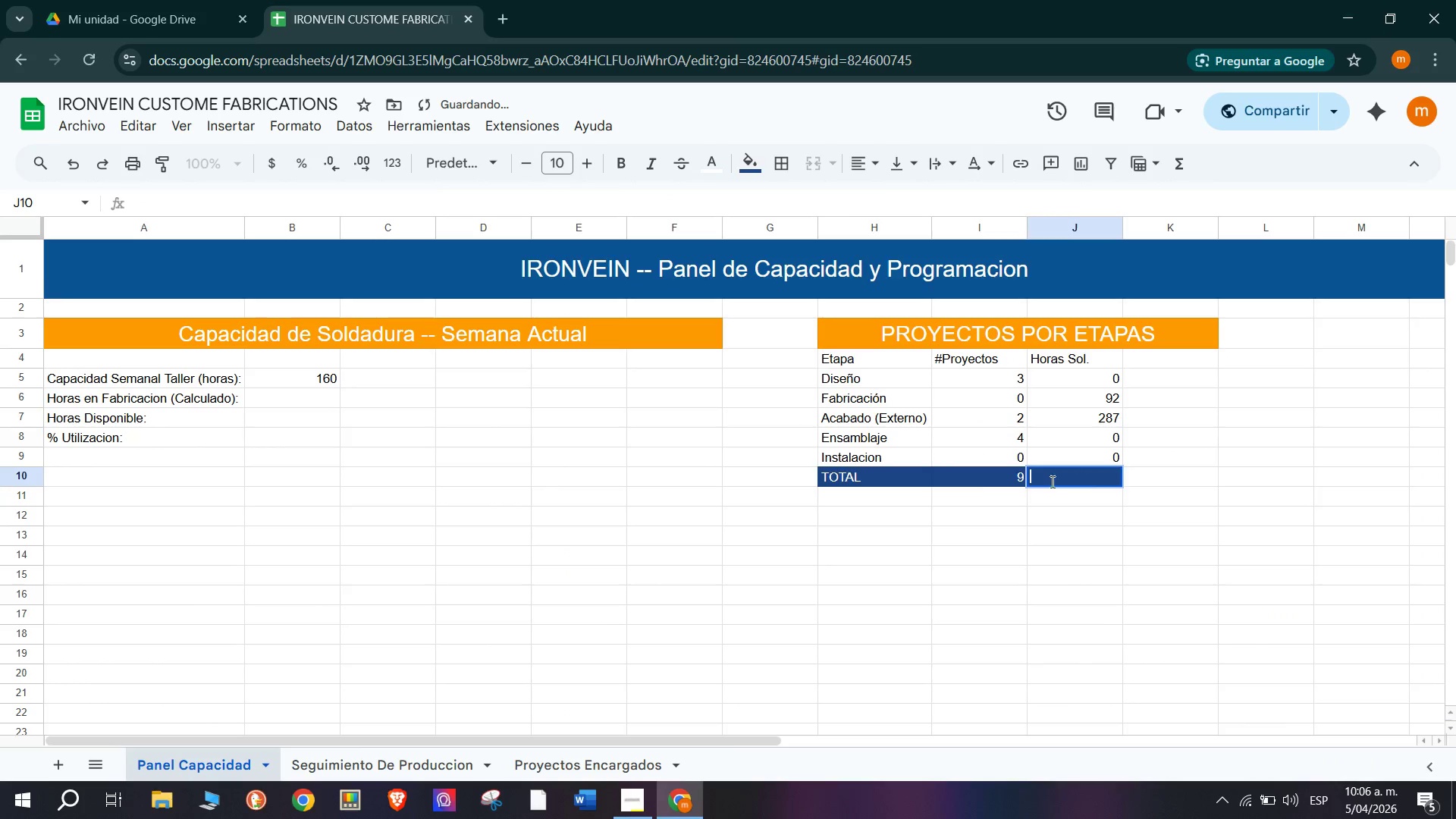 
left_click([981, 482])
 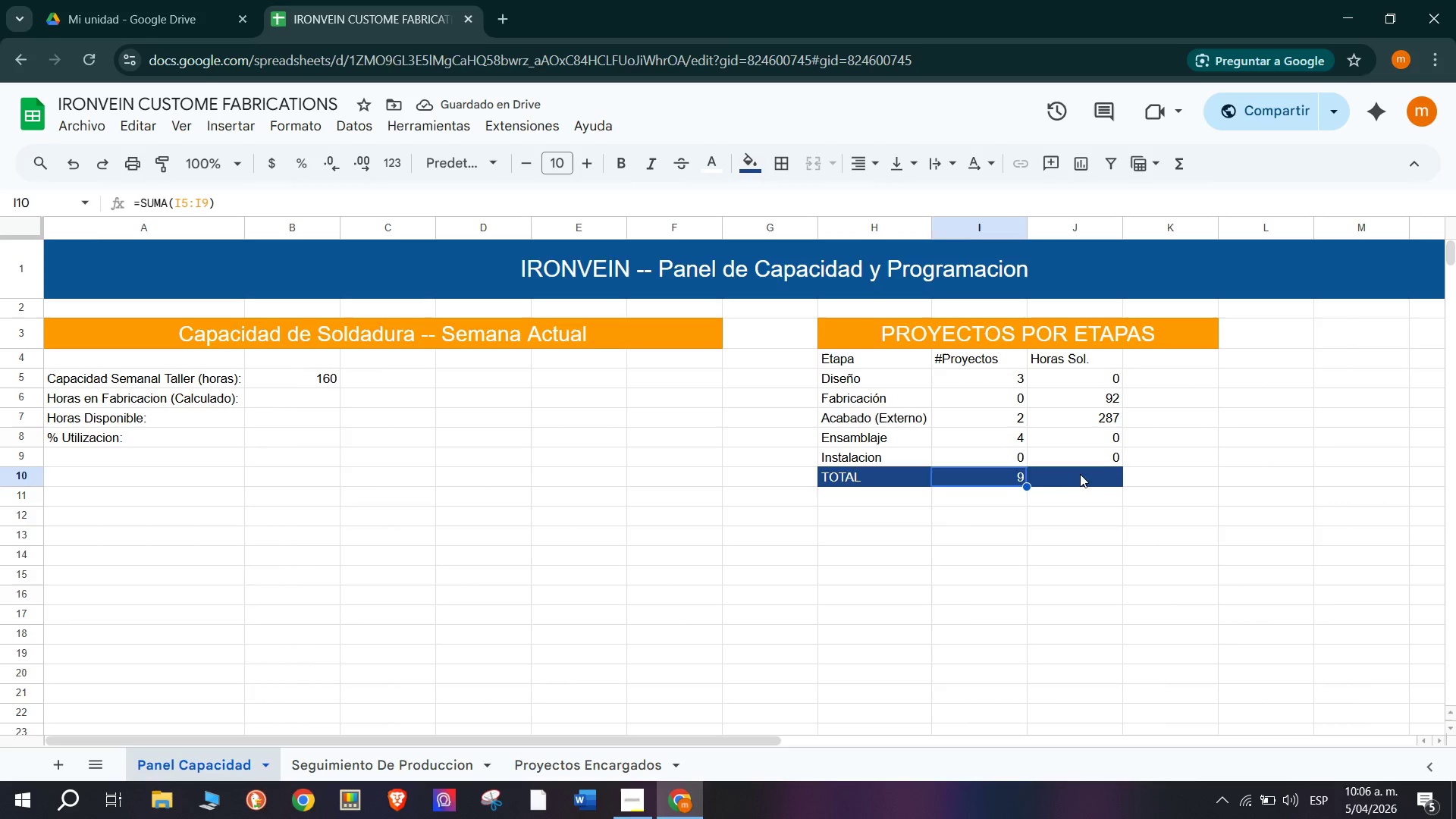 
left_click([1094, 473])
 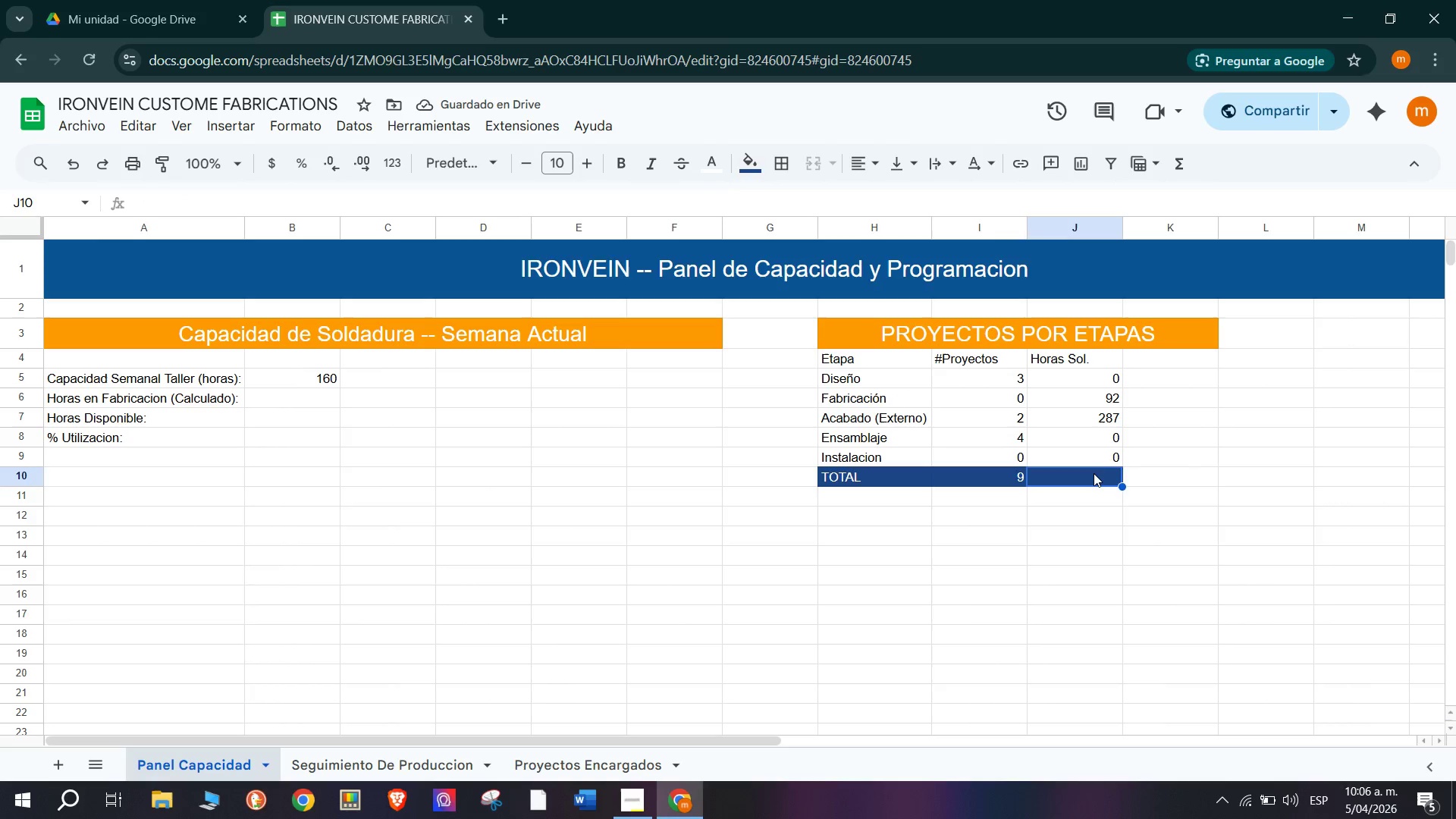 
key(Shift+0)
 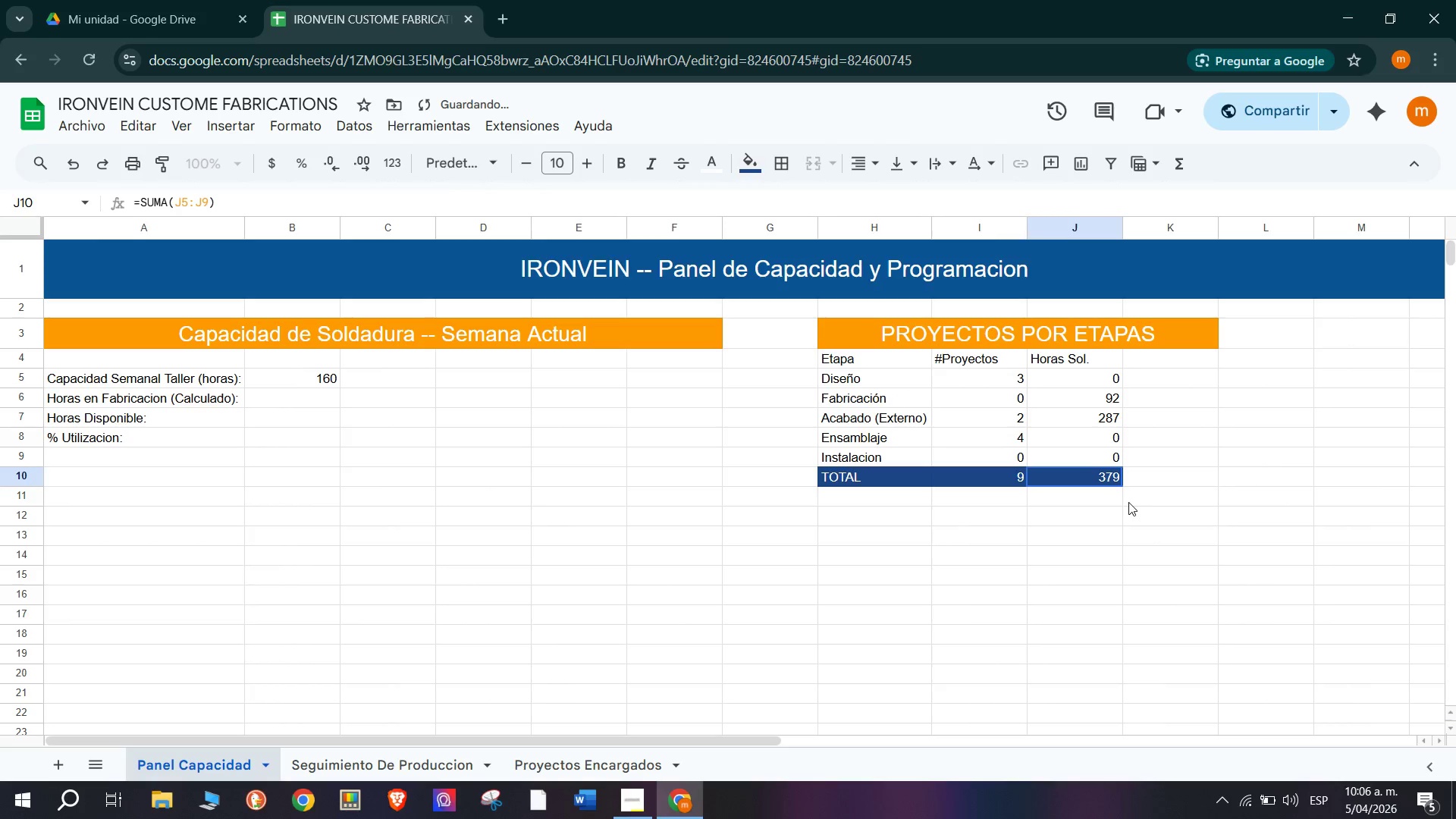 
left_click([813, 526])
 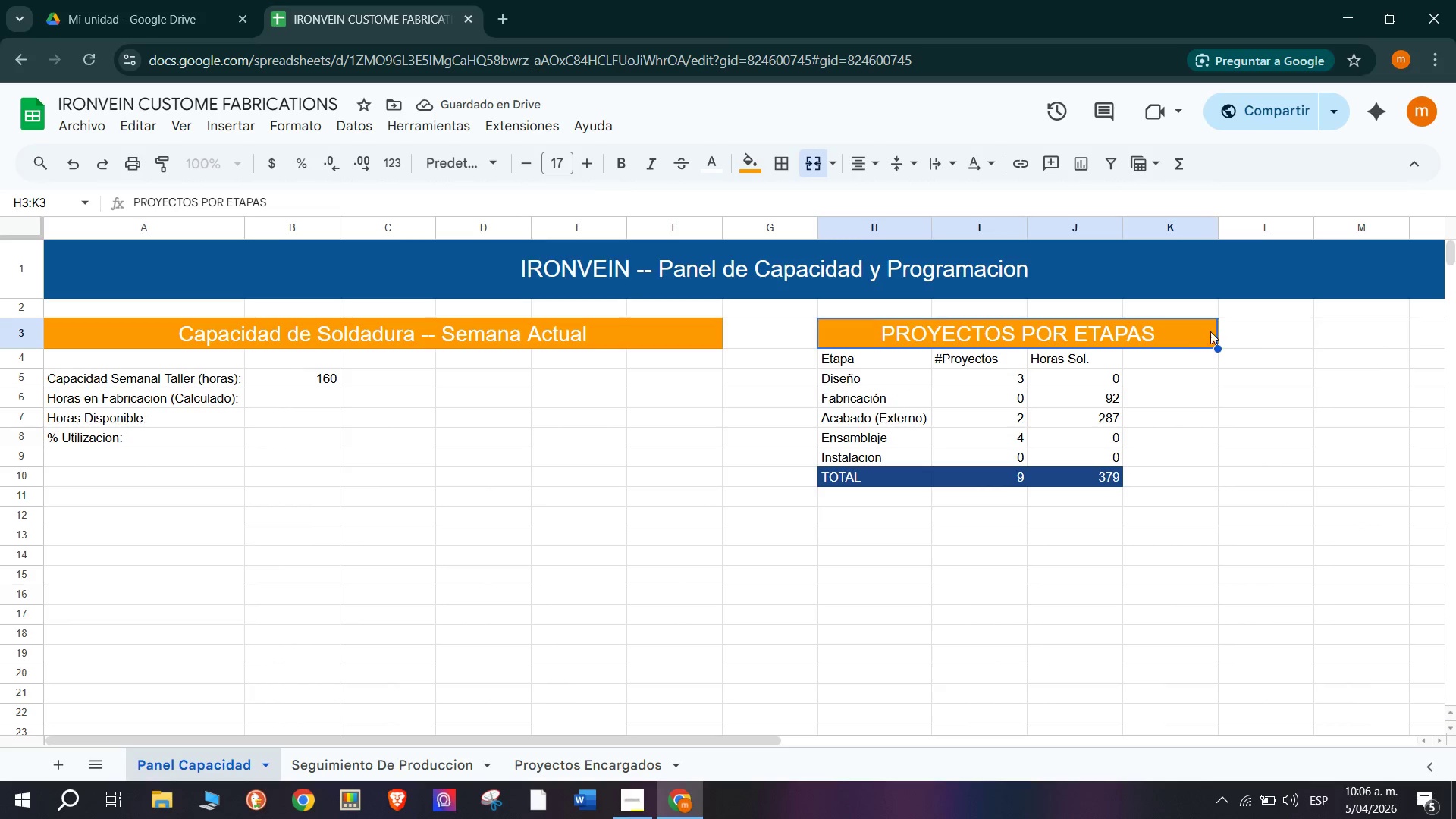 
wait(8.47)
 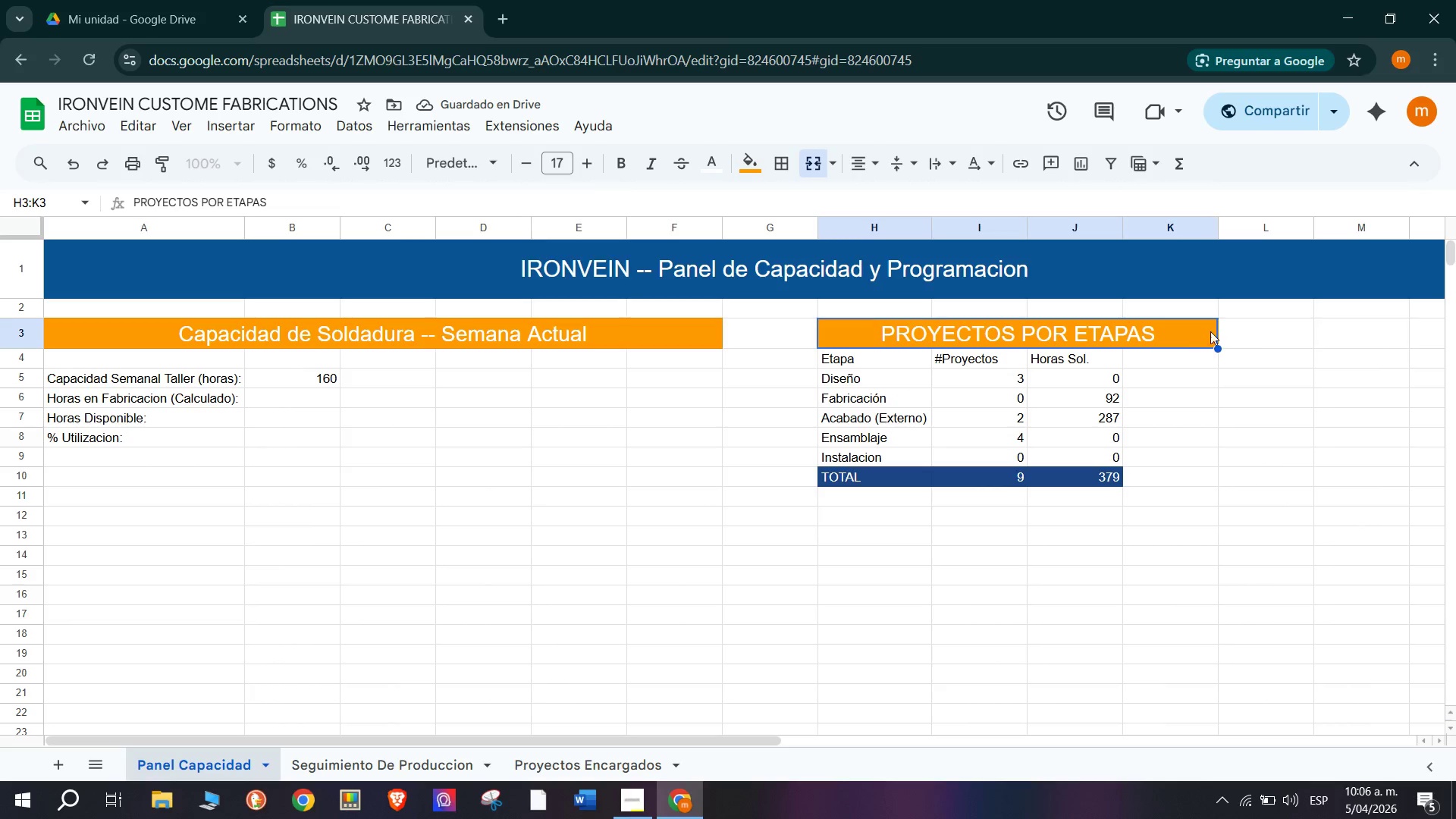 
left_click([1069, 325])
 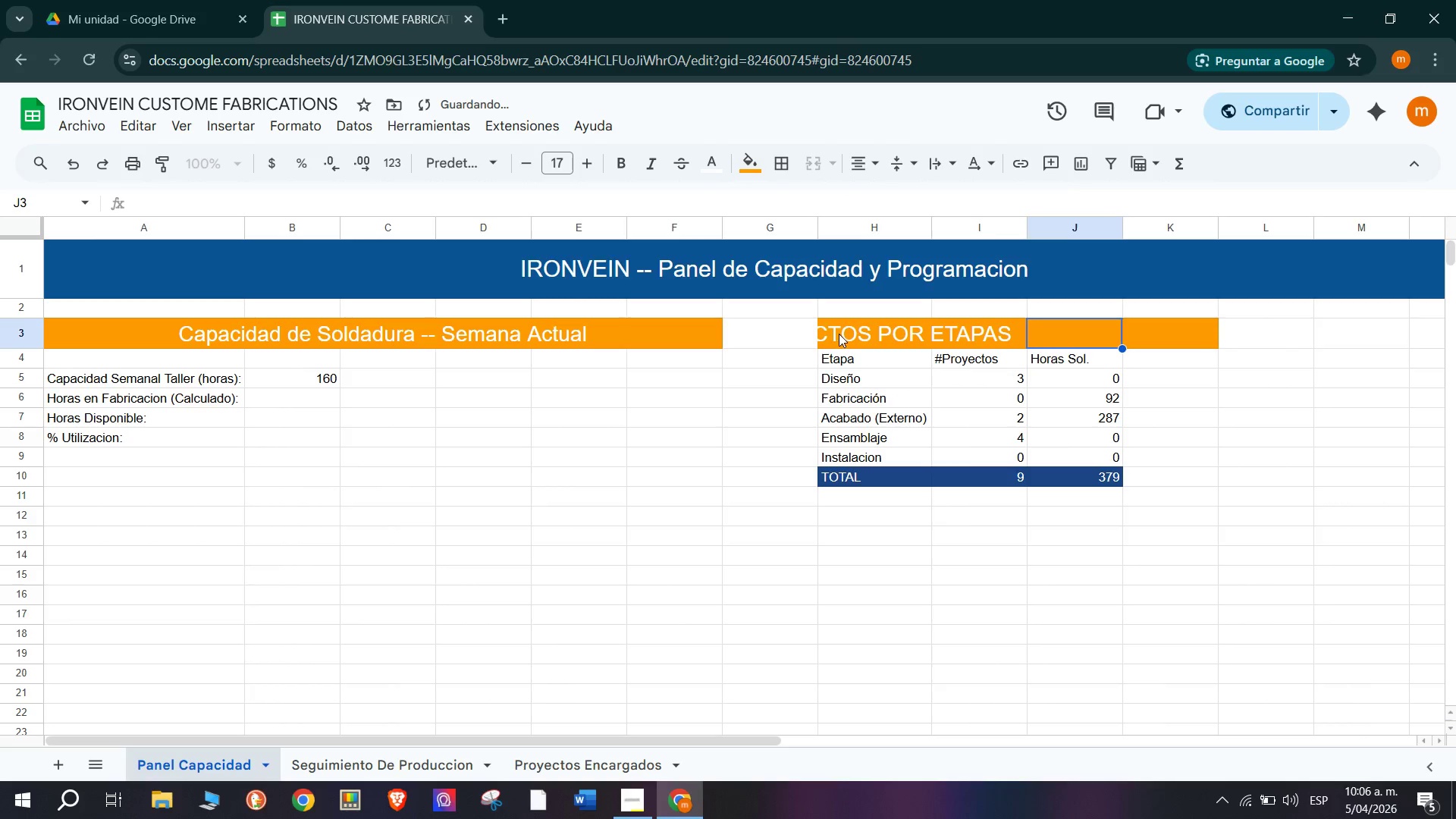 
left_click_drag(start_coordinate=[837, 332], to_coordinate=[1068, 331])
 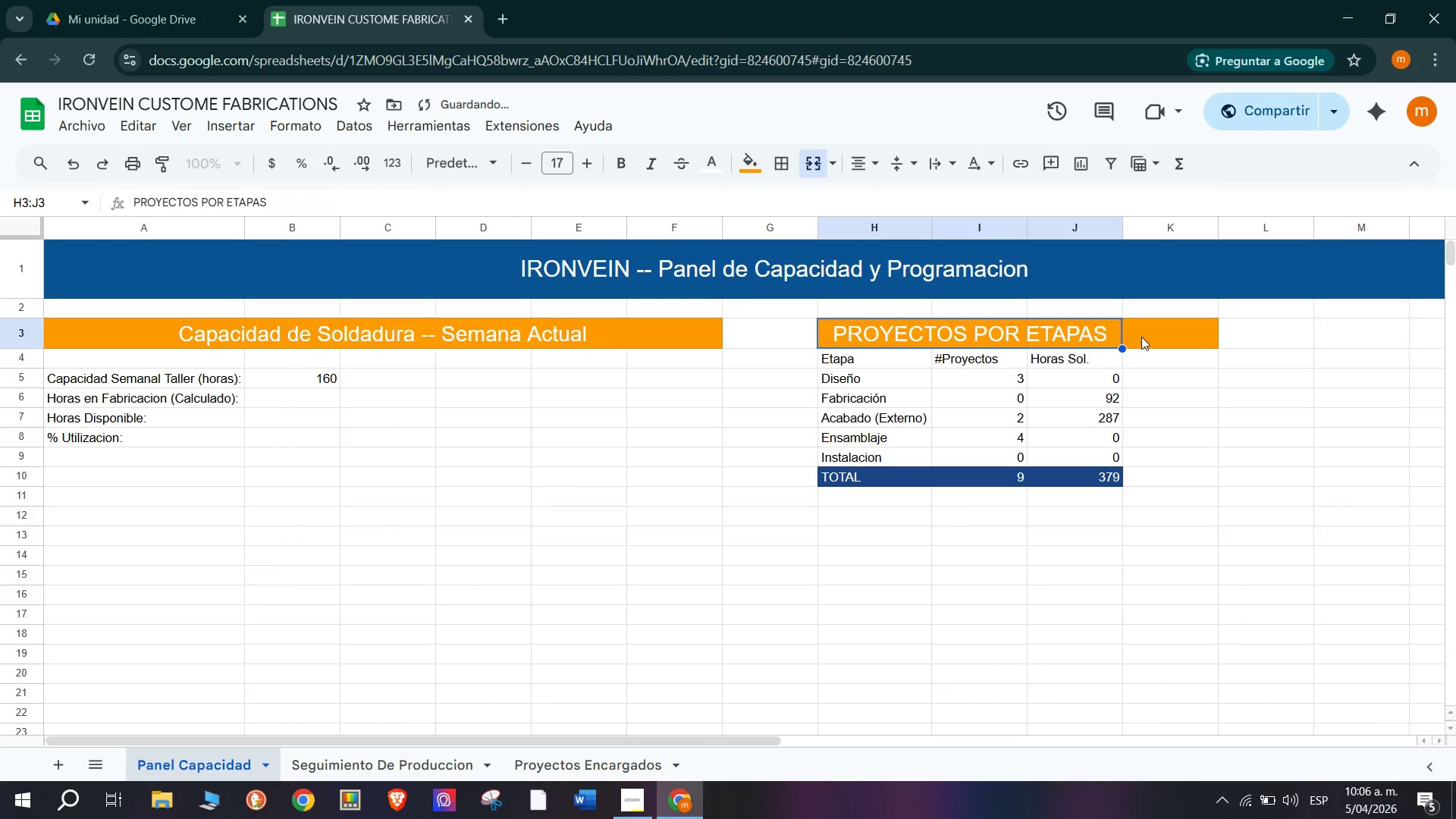 
left_click([751, 155])
 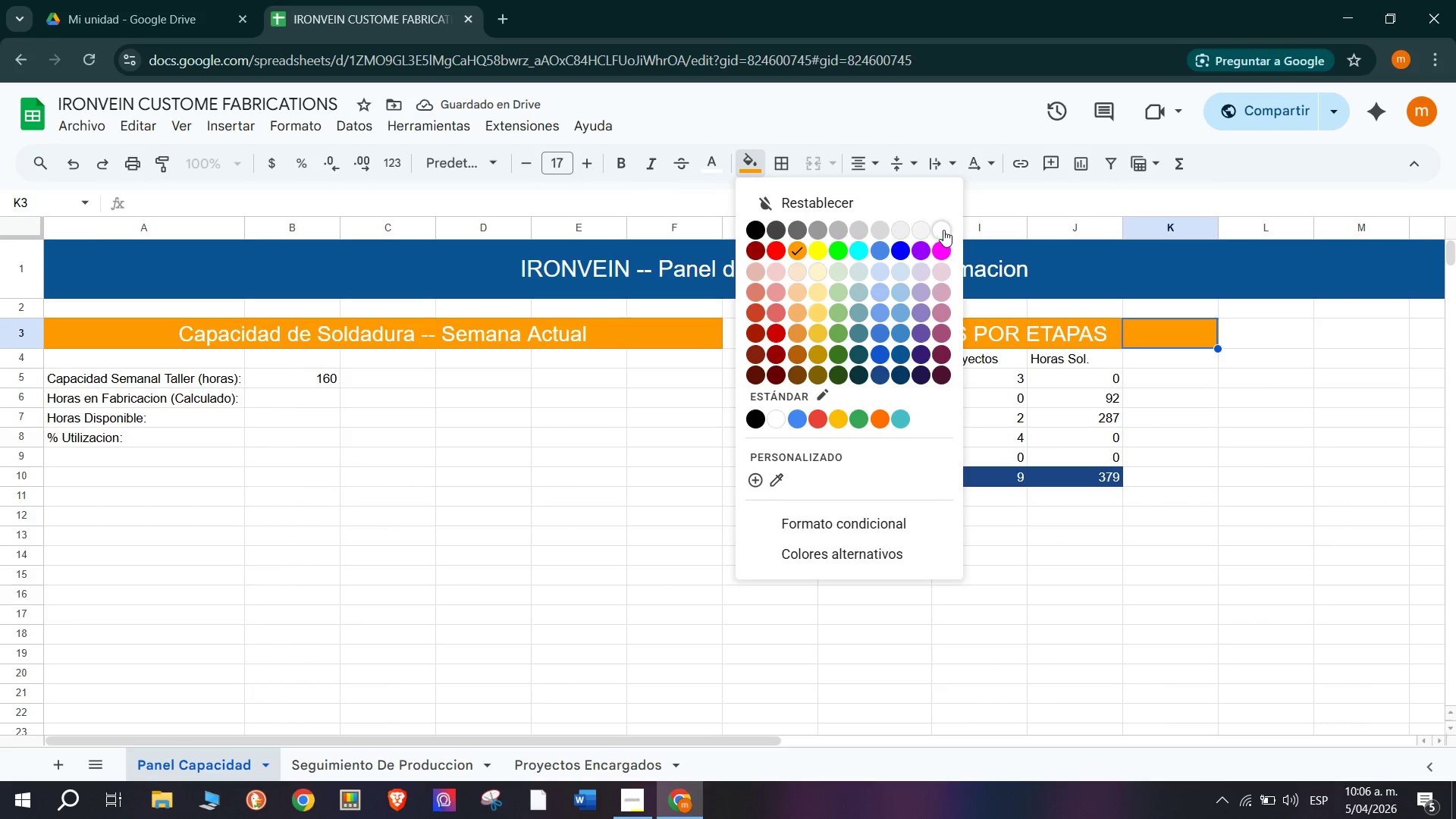 
double_click([1301, 428])
 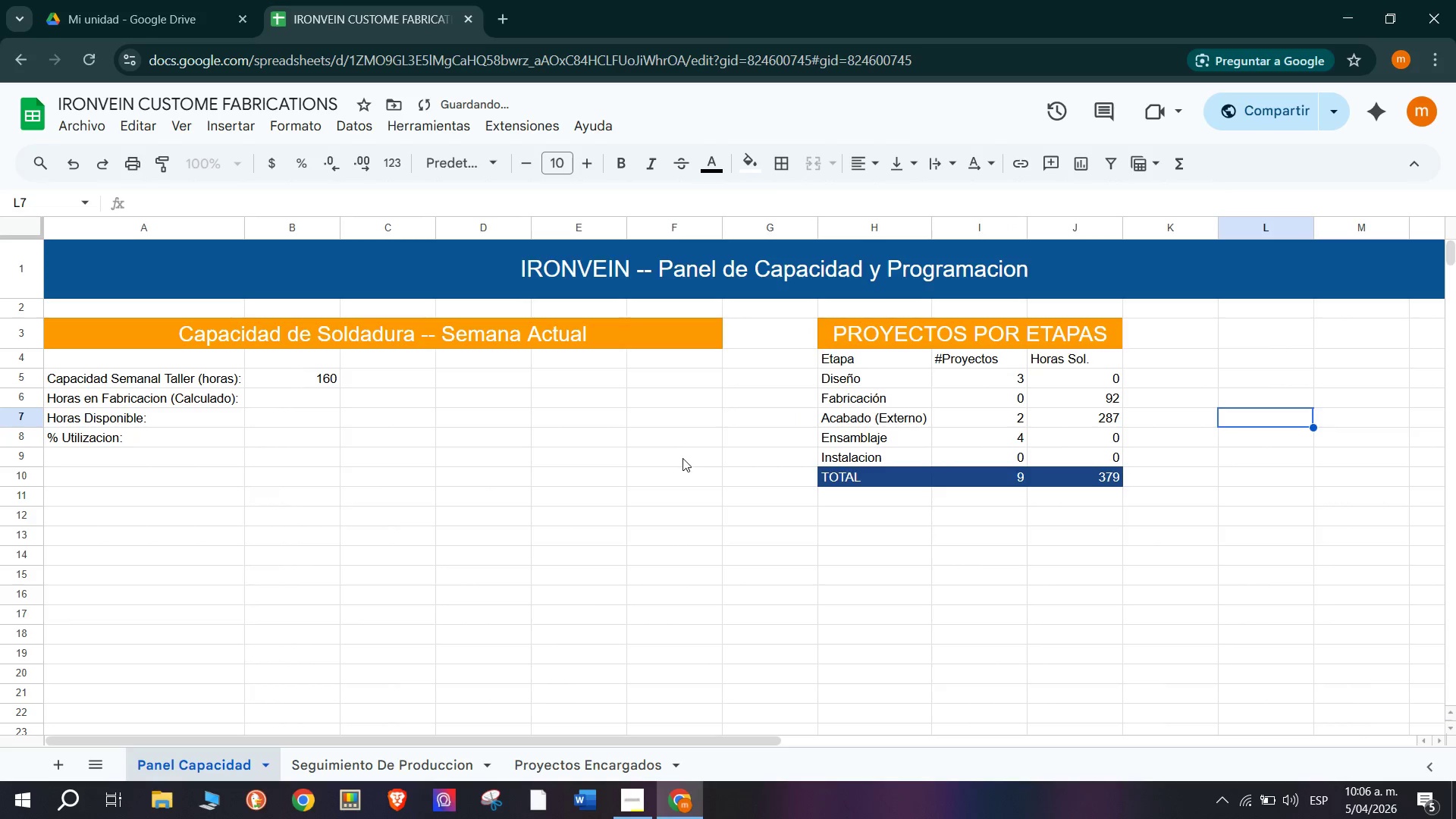 
left_click([1112, 509])
 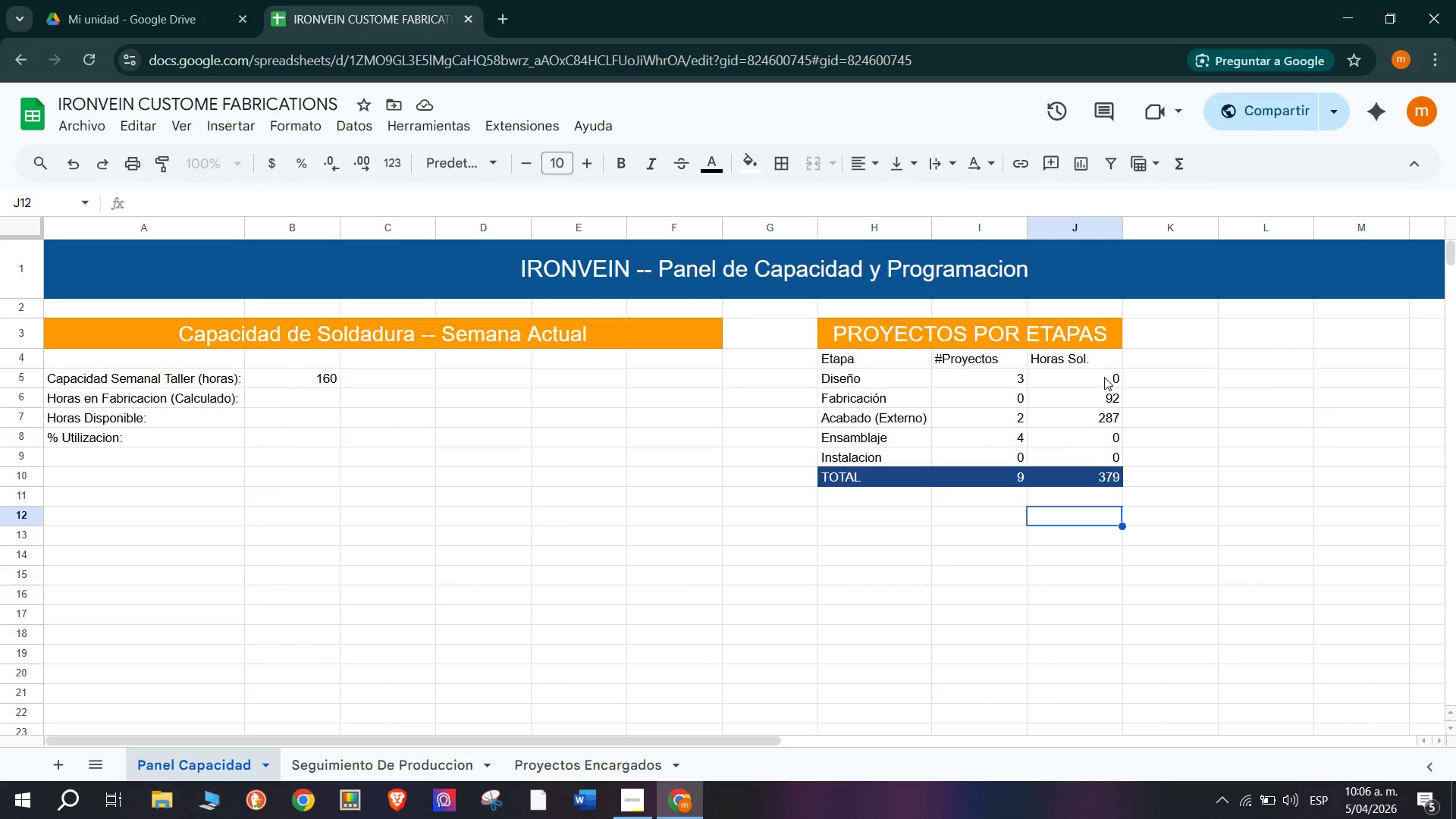 
wait(9.38)
 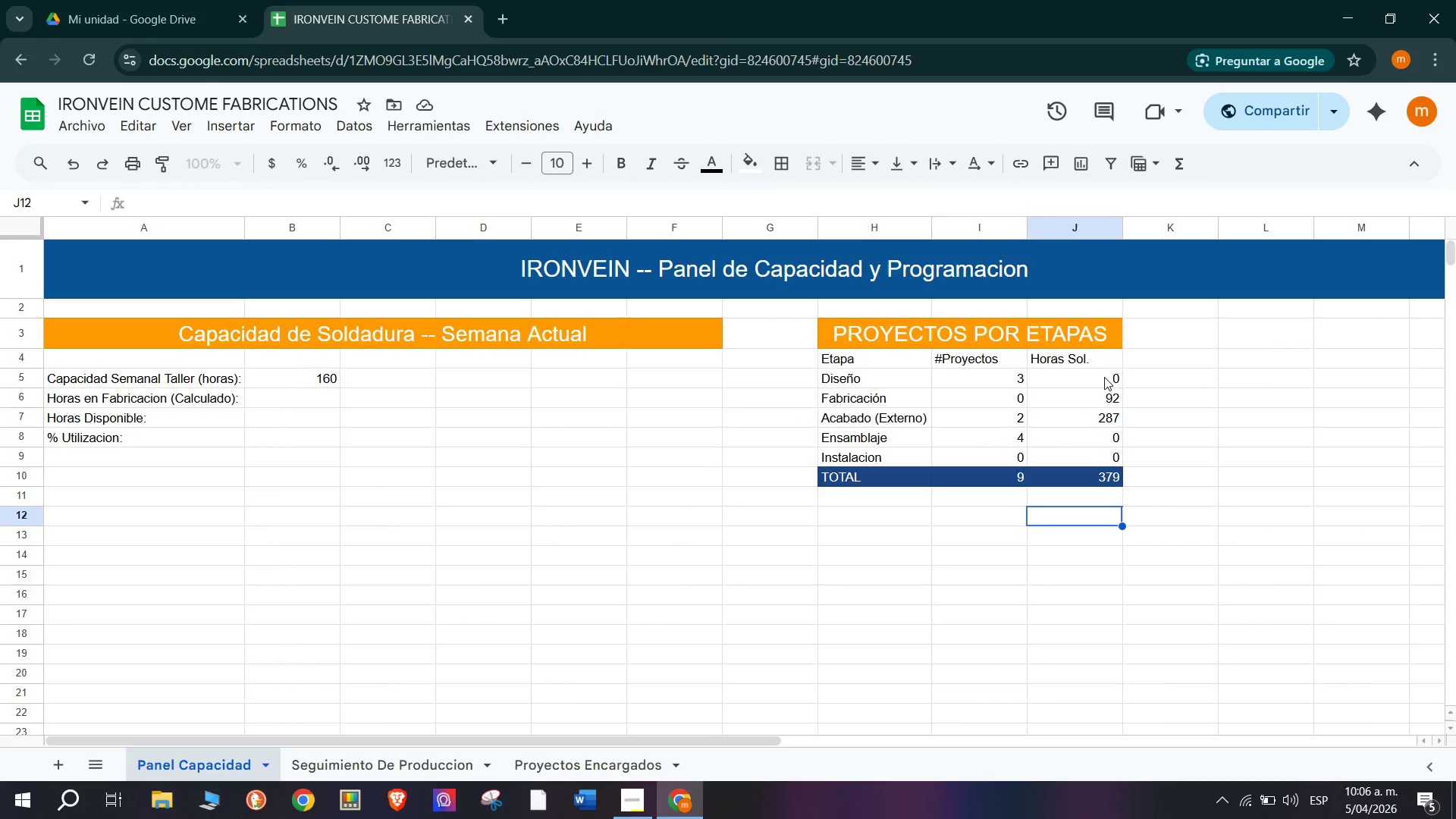 
left_click([888, 506])
 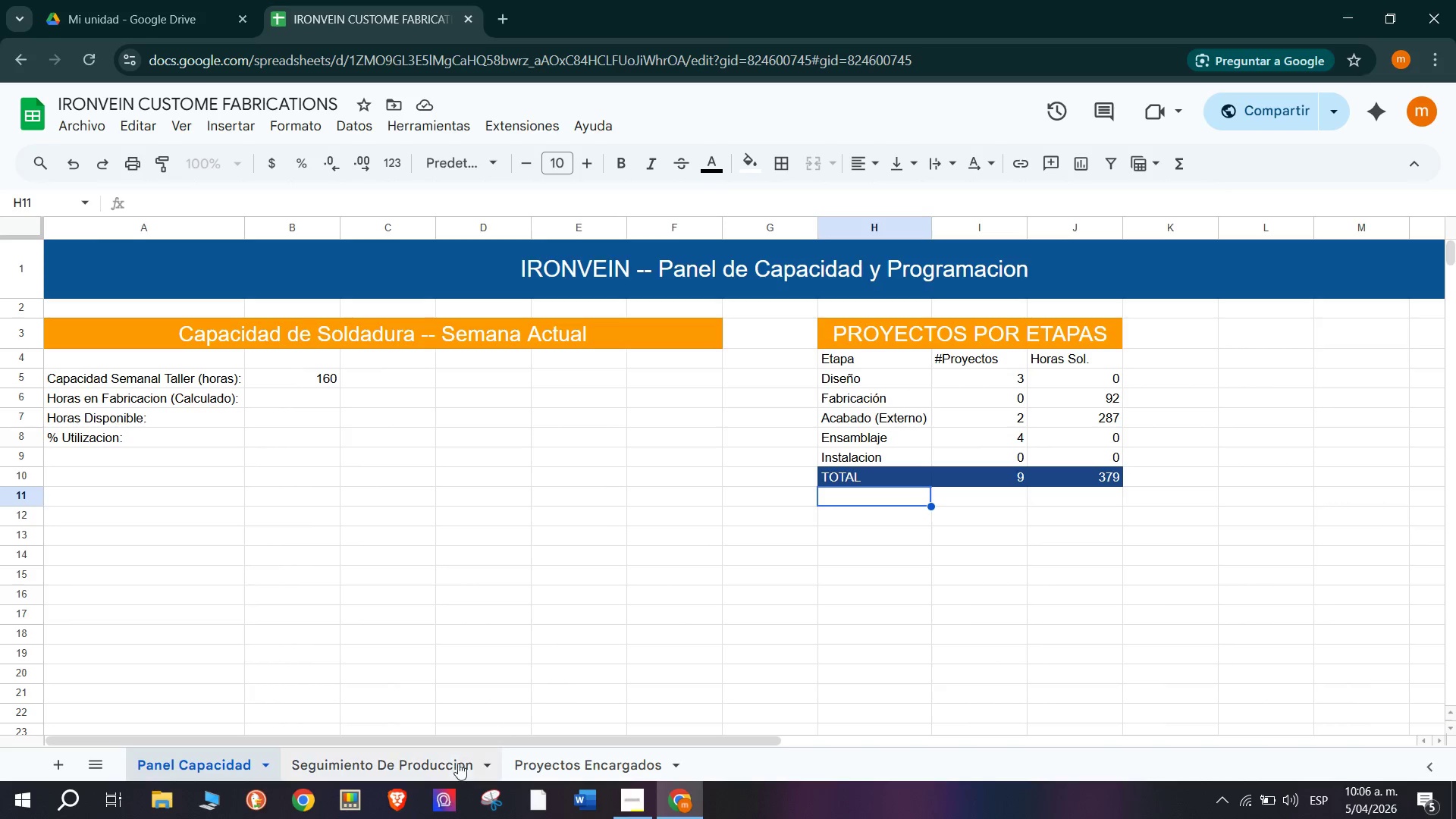 
left_click([443, 752])
 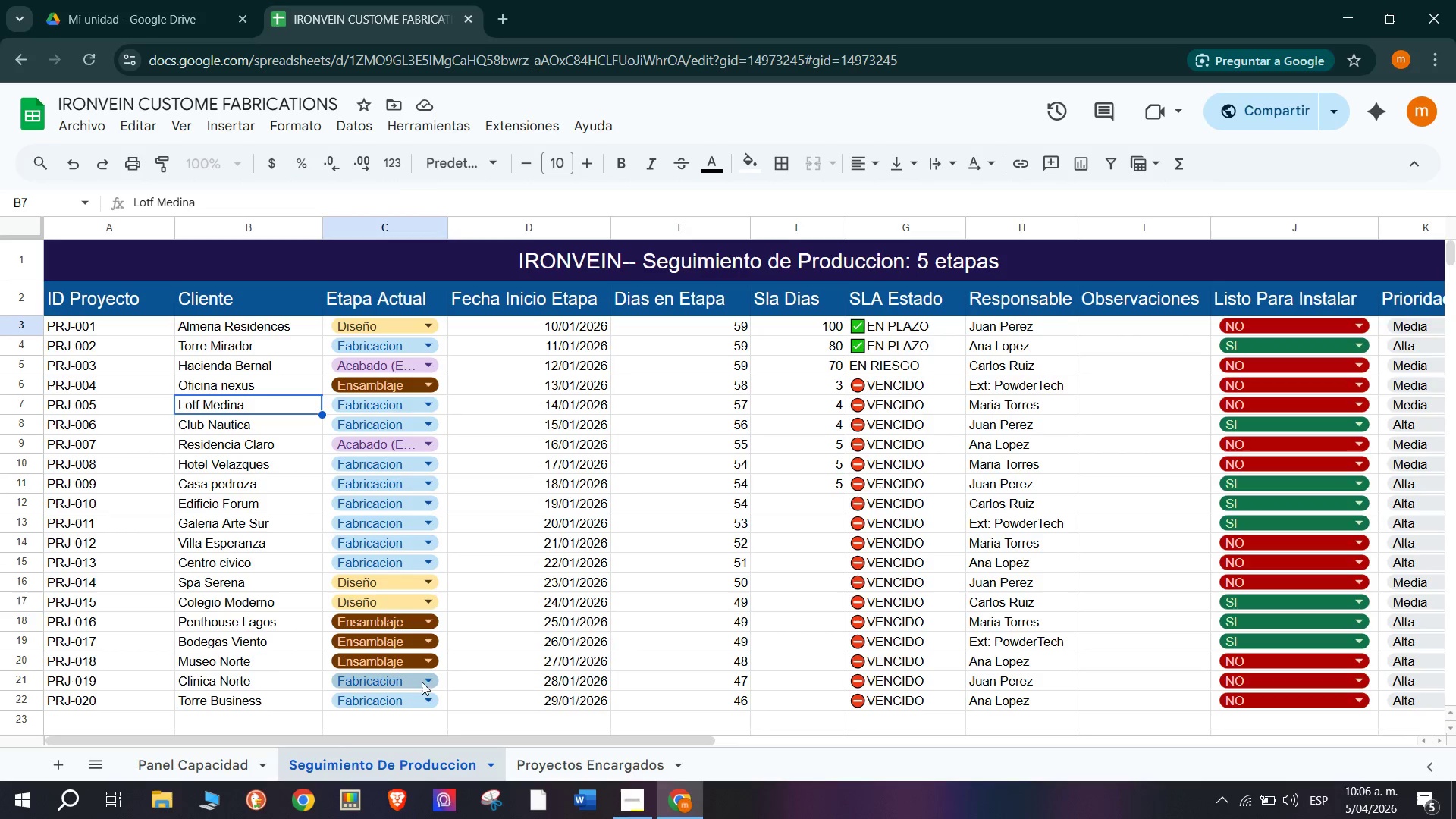 
scroll: coordinate [547, 562], scroll_direction: up, amount: 2.0
 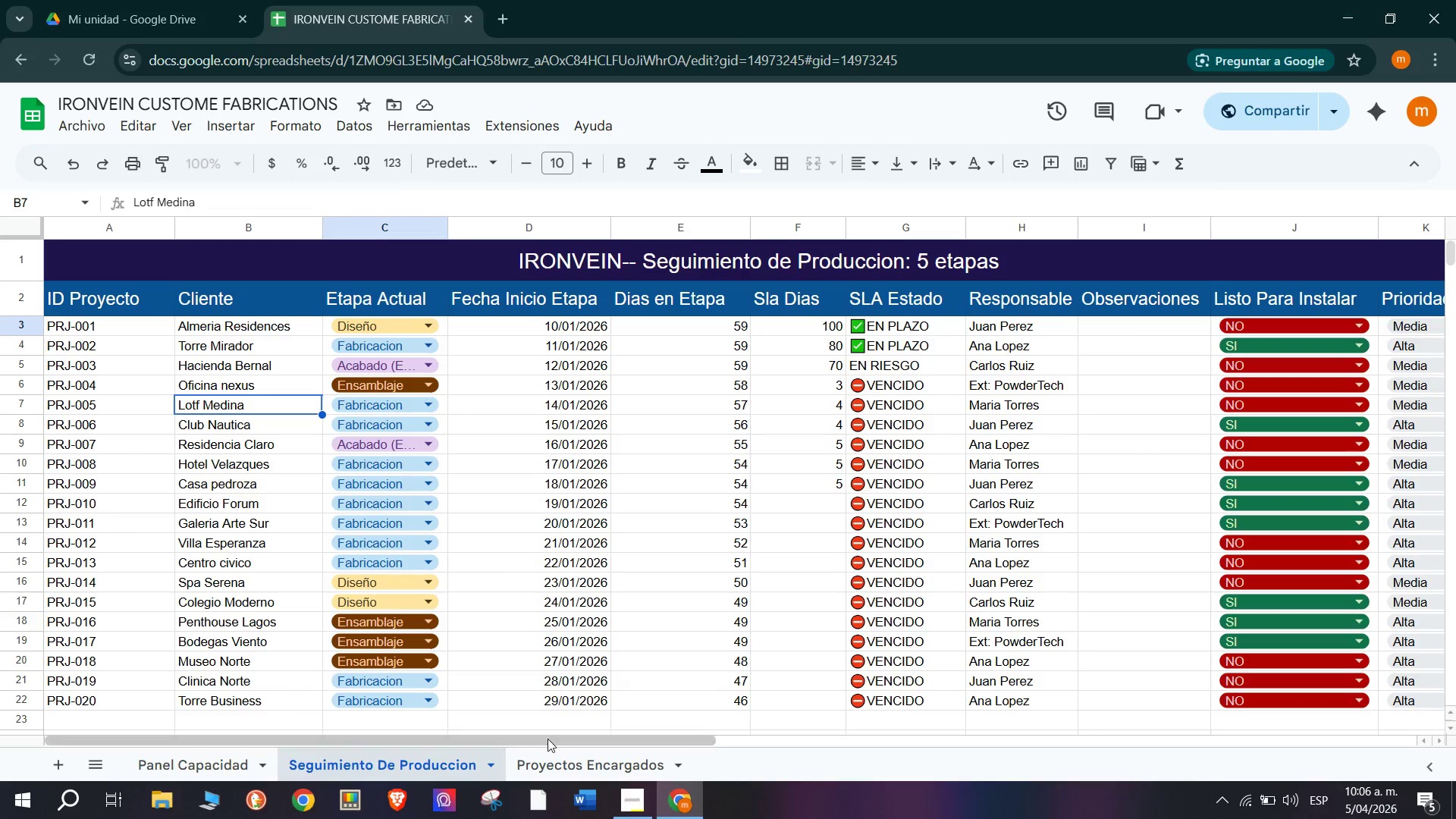 
left_click([560, 762])
 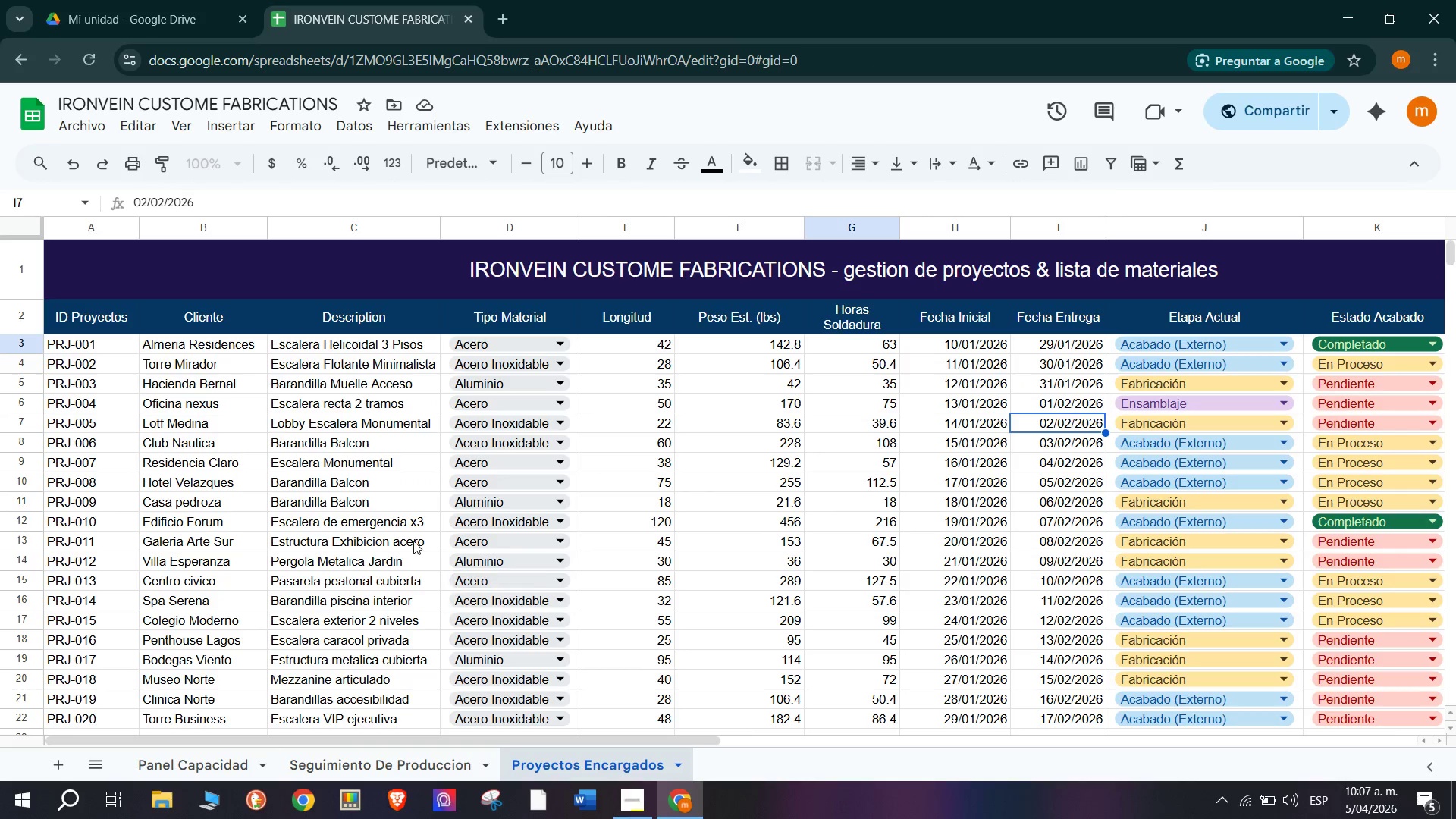 
scroll: coordinate [695, 449], scroll_direction: up, amount: 6.0
 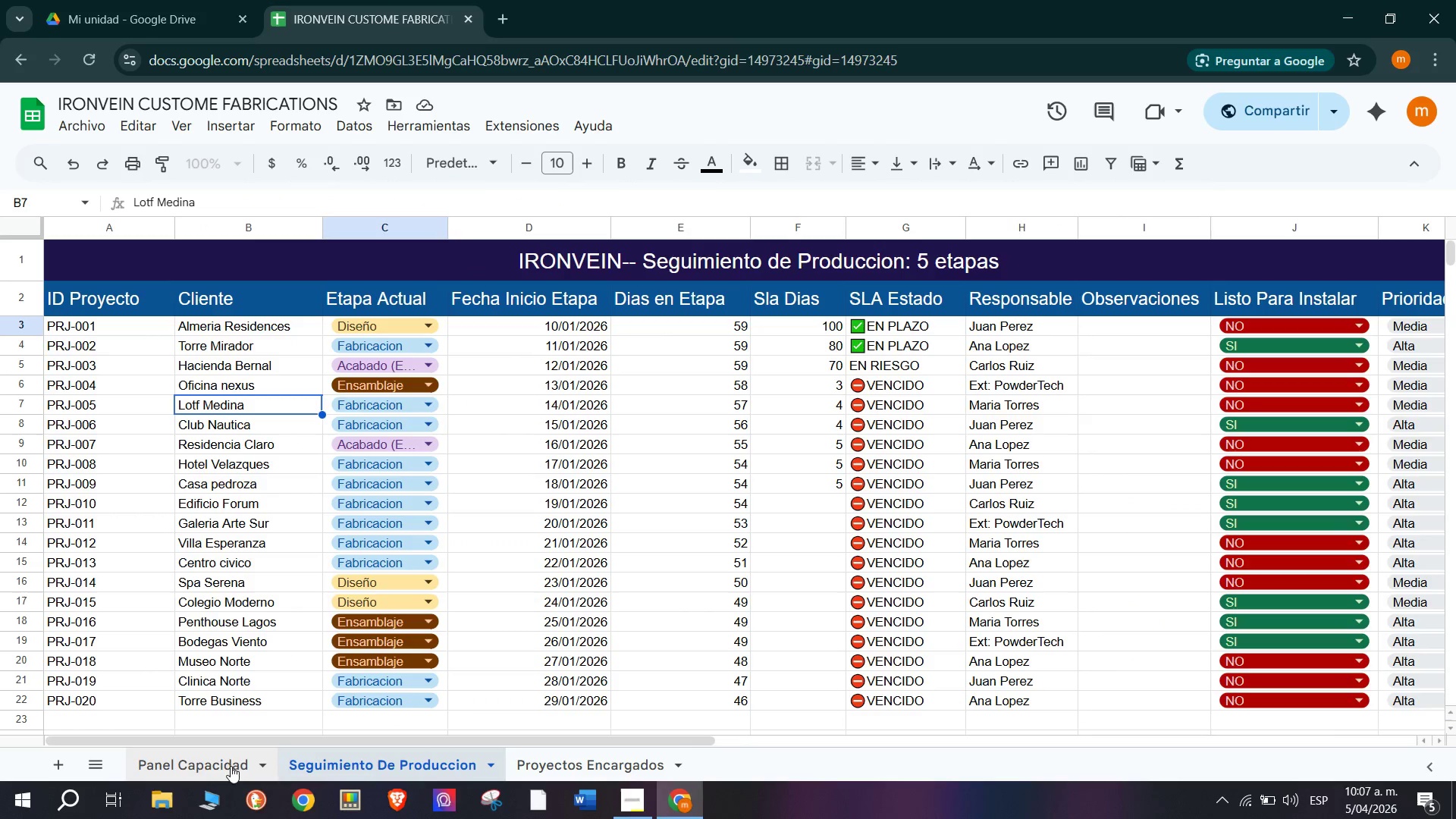 
left_click([187, 769])
 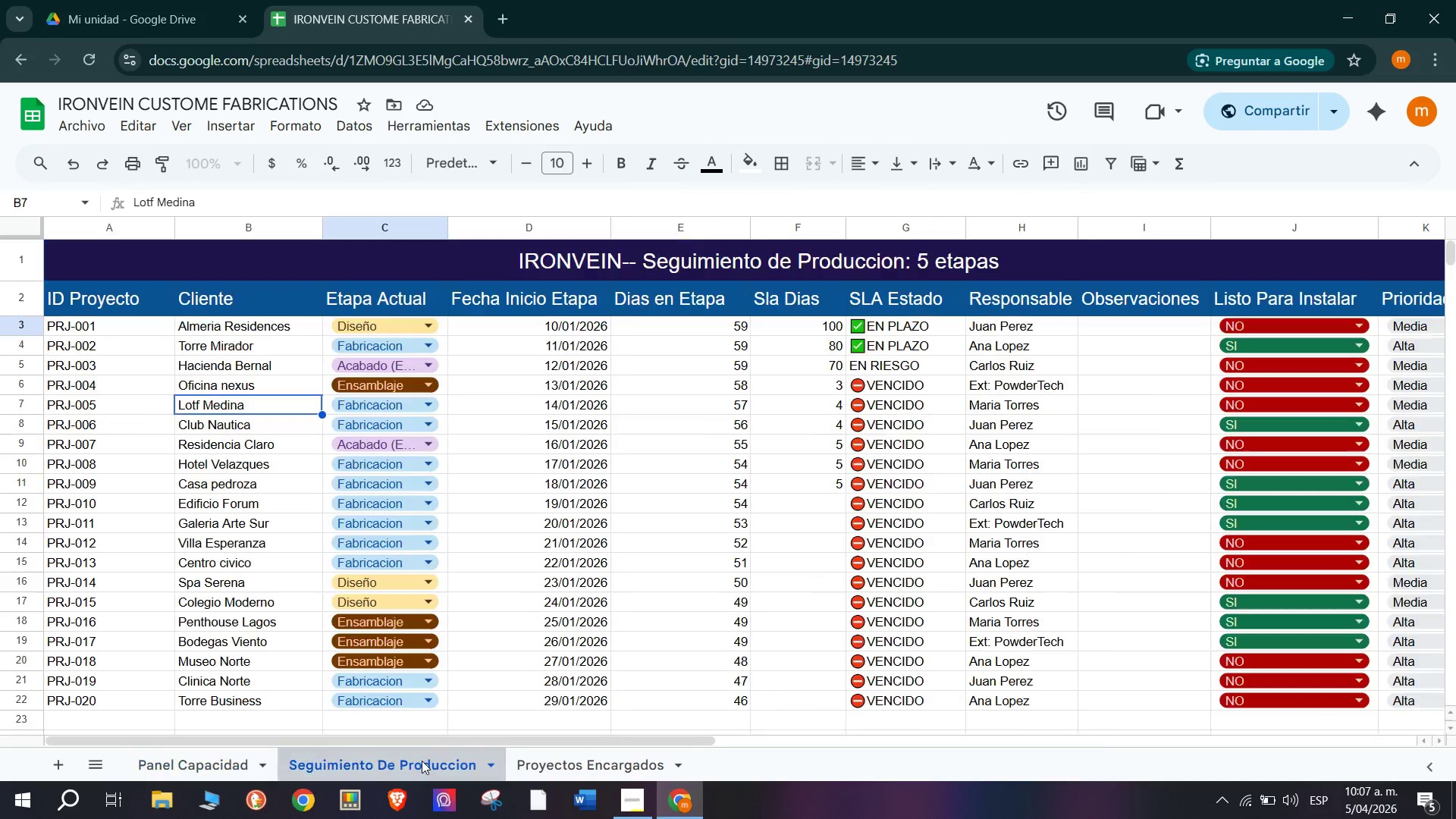 
scroll: coordinate [513, 617], scroll_direction: none, amount: 0.0
 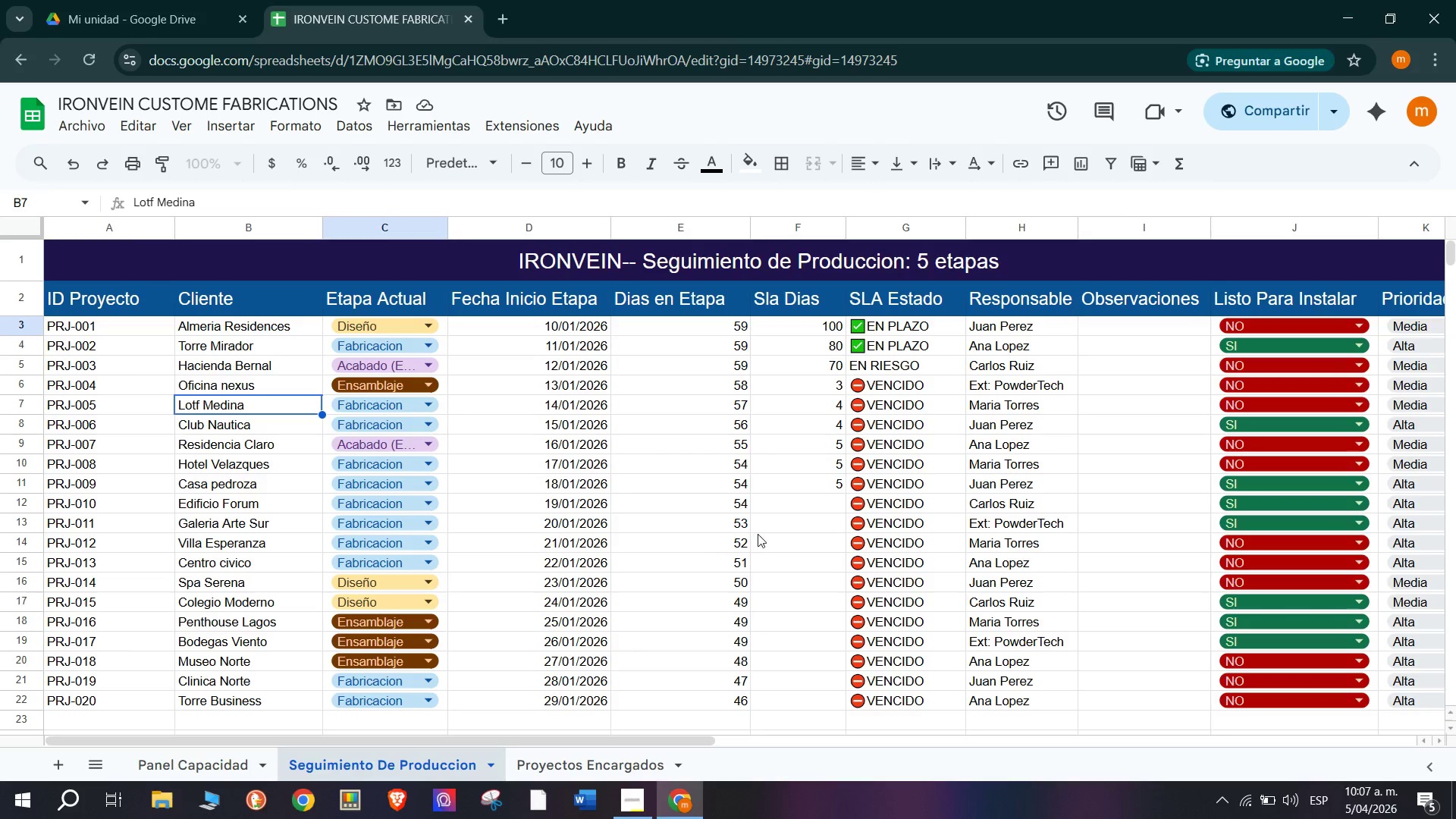 
scroll: coordinate [752, 551], scroll_direction: down, amount: 1.0
 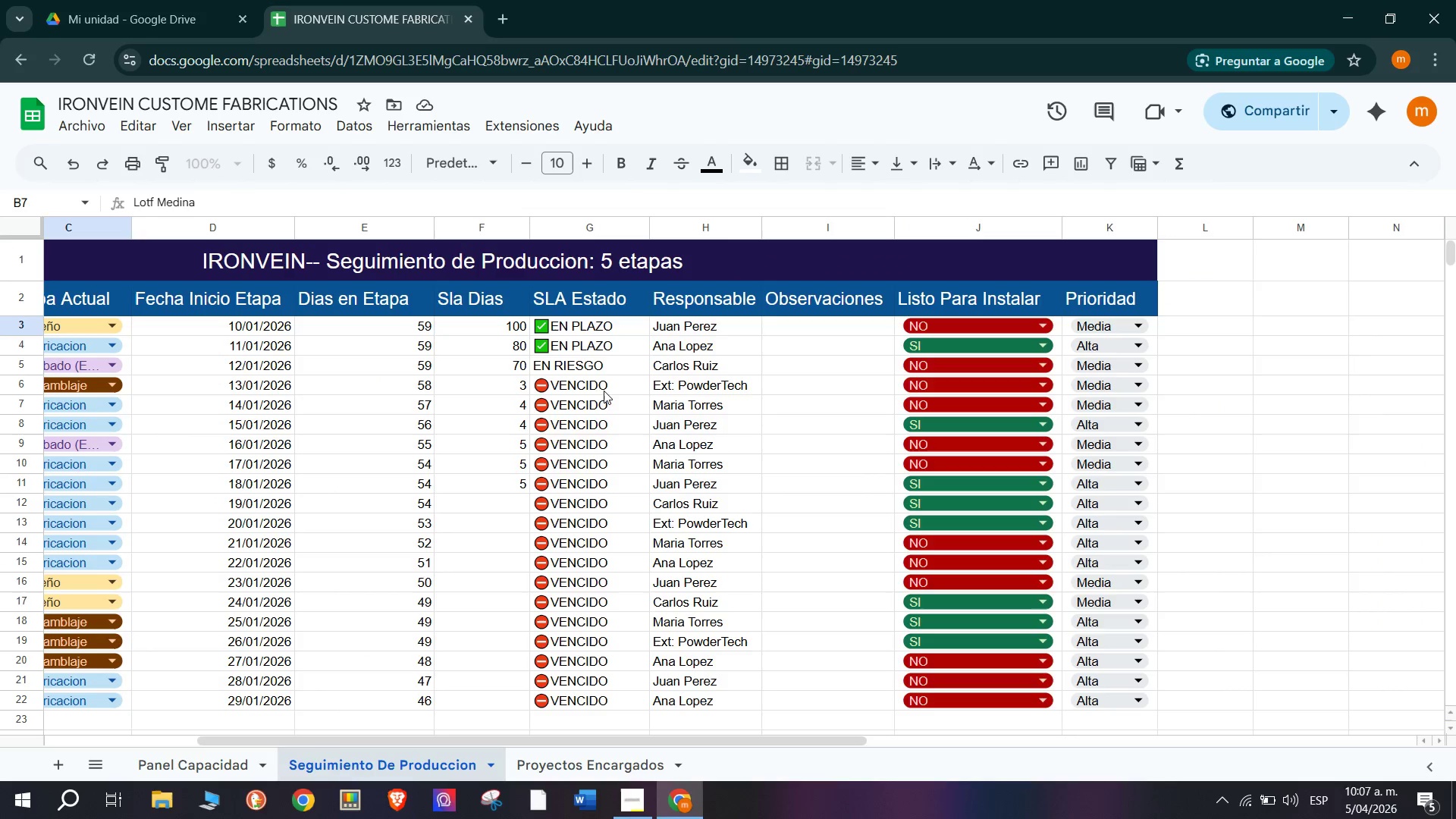 
scroll: coordinate [588, 419], scroll_direction: up, amount: 2.0
 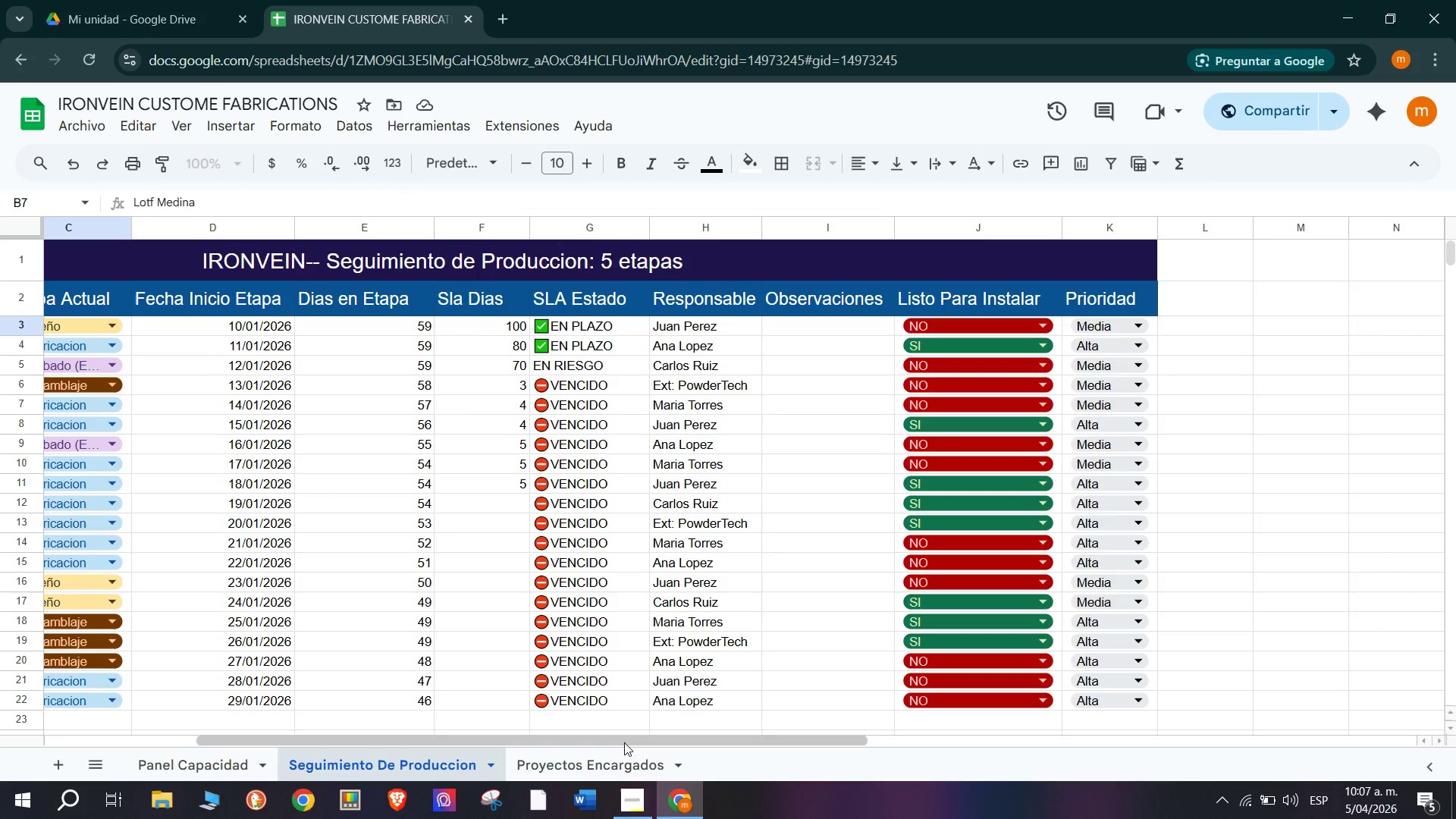 
left_click([605, 760])
 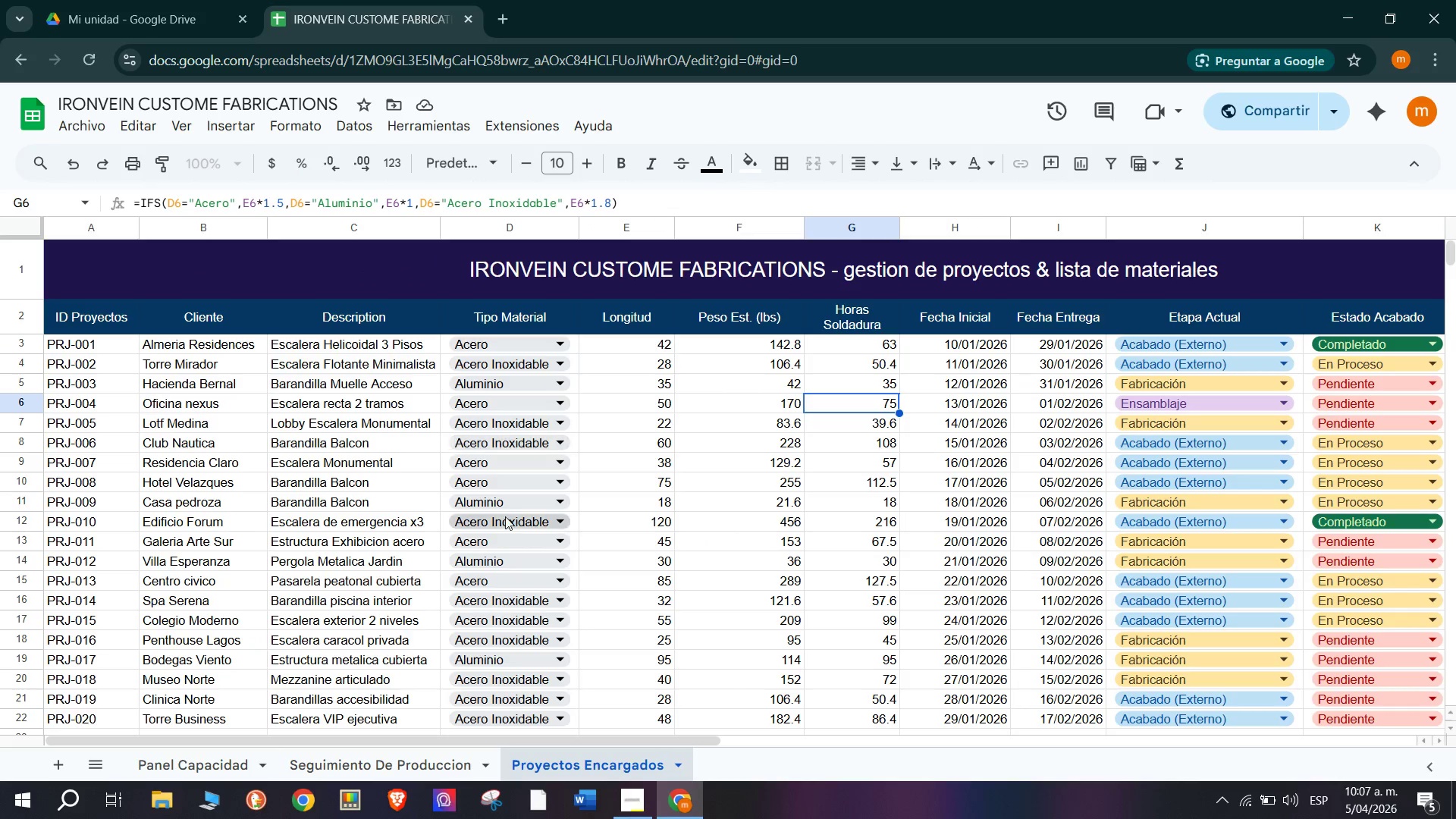 
scroll: coordinate [590, 509], scroll_direction: none, amount: 0.0
 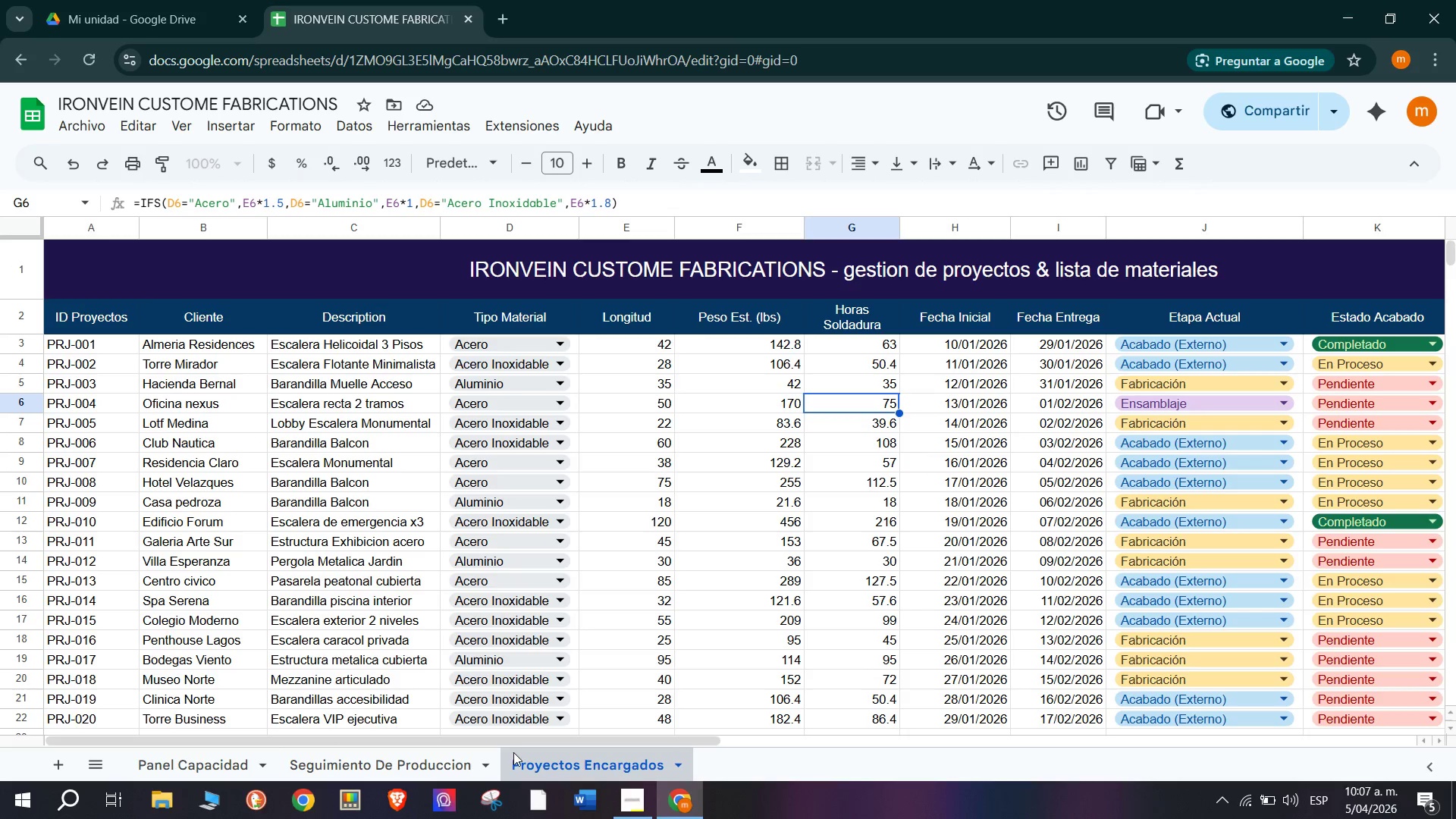 
left_click_drag(start_coordinate=[519, 742], to_coordinate=[460, 691])
 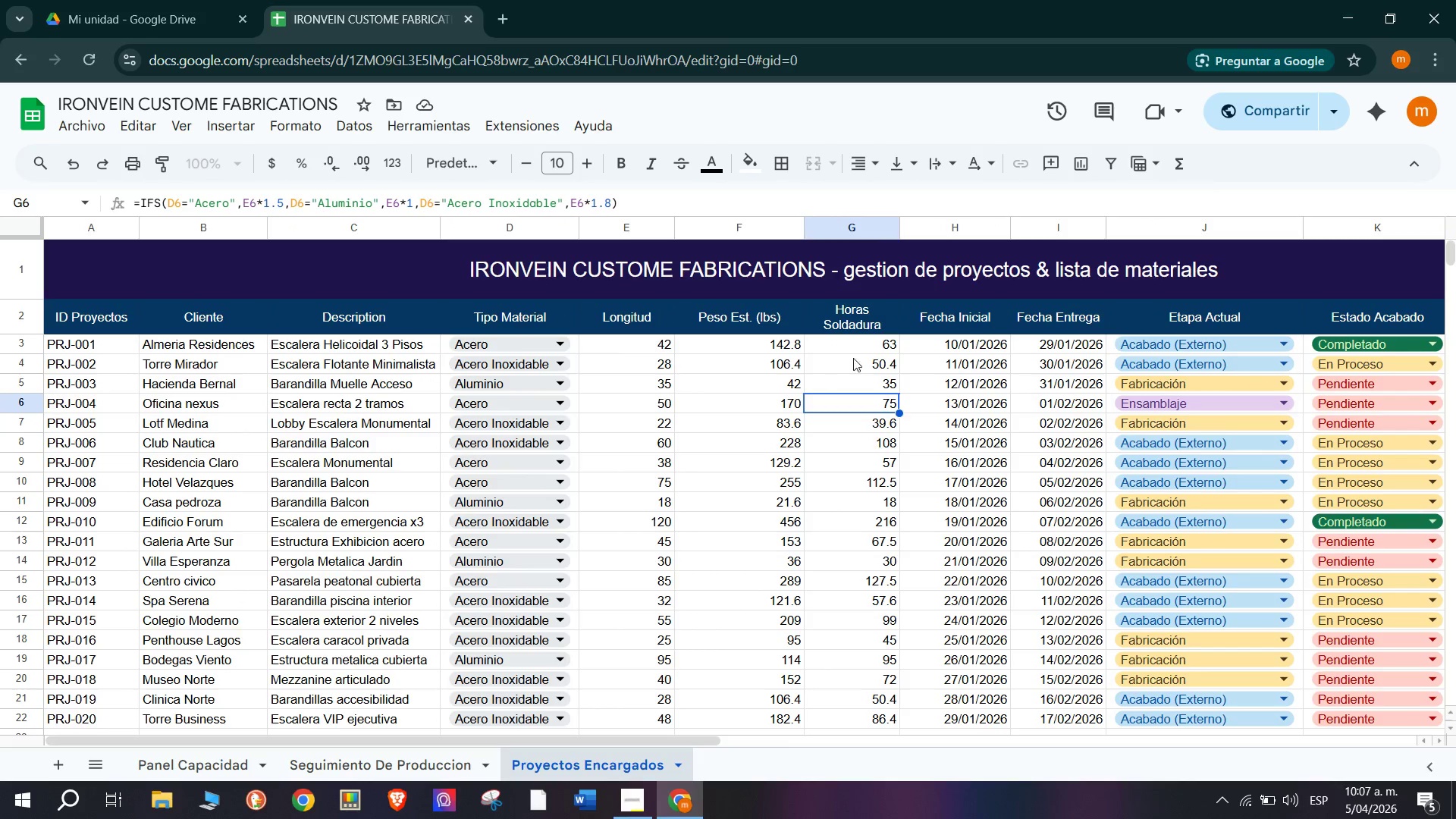 
scroll: coordinate [852, 362], scroll_direction: down, amount: 1.0
 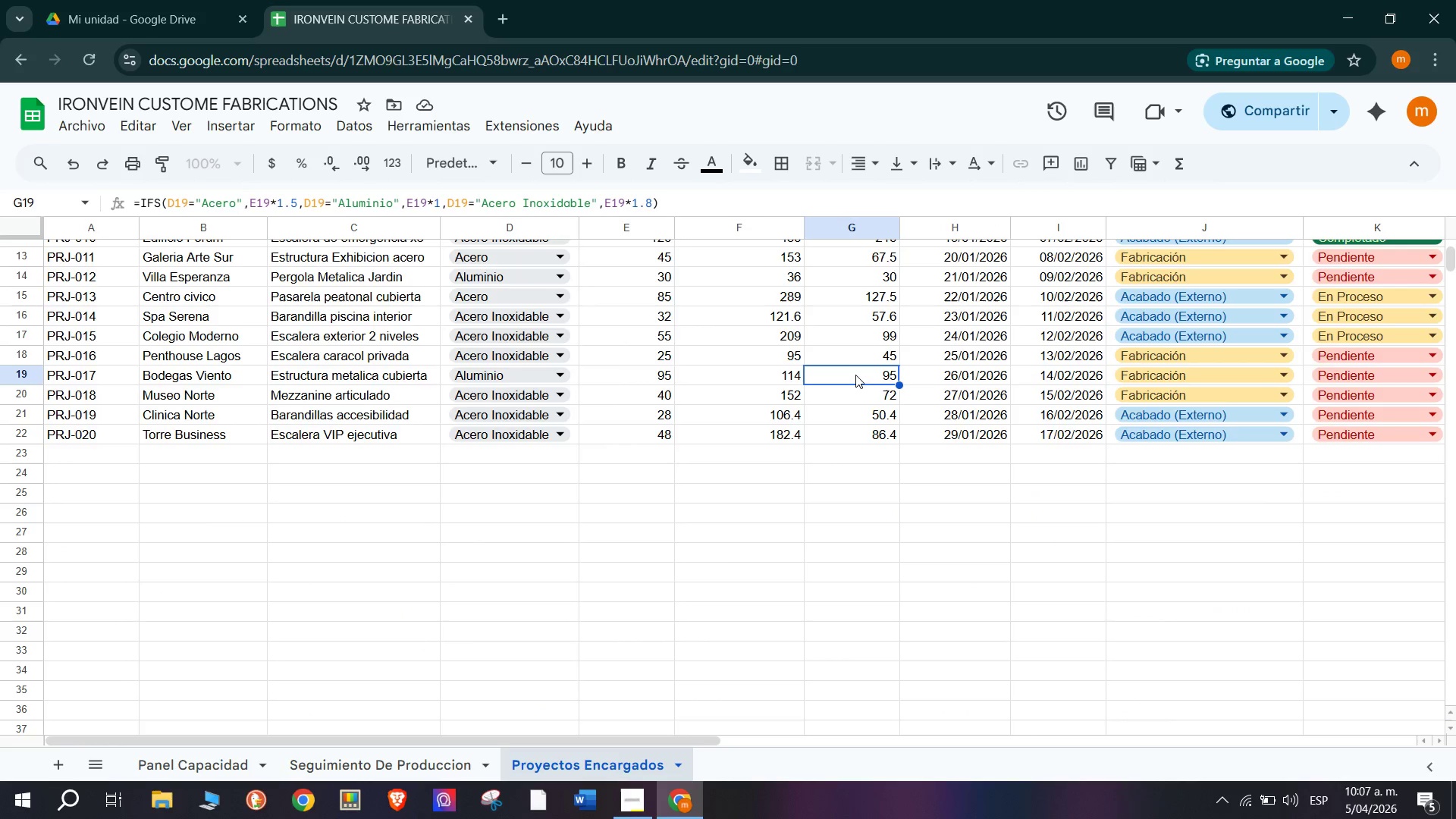 
scroll: coordinate [855, 375], scroll_direction: up, amount: 1.0
 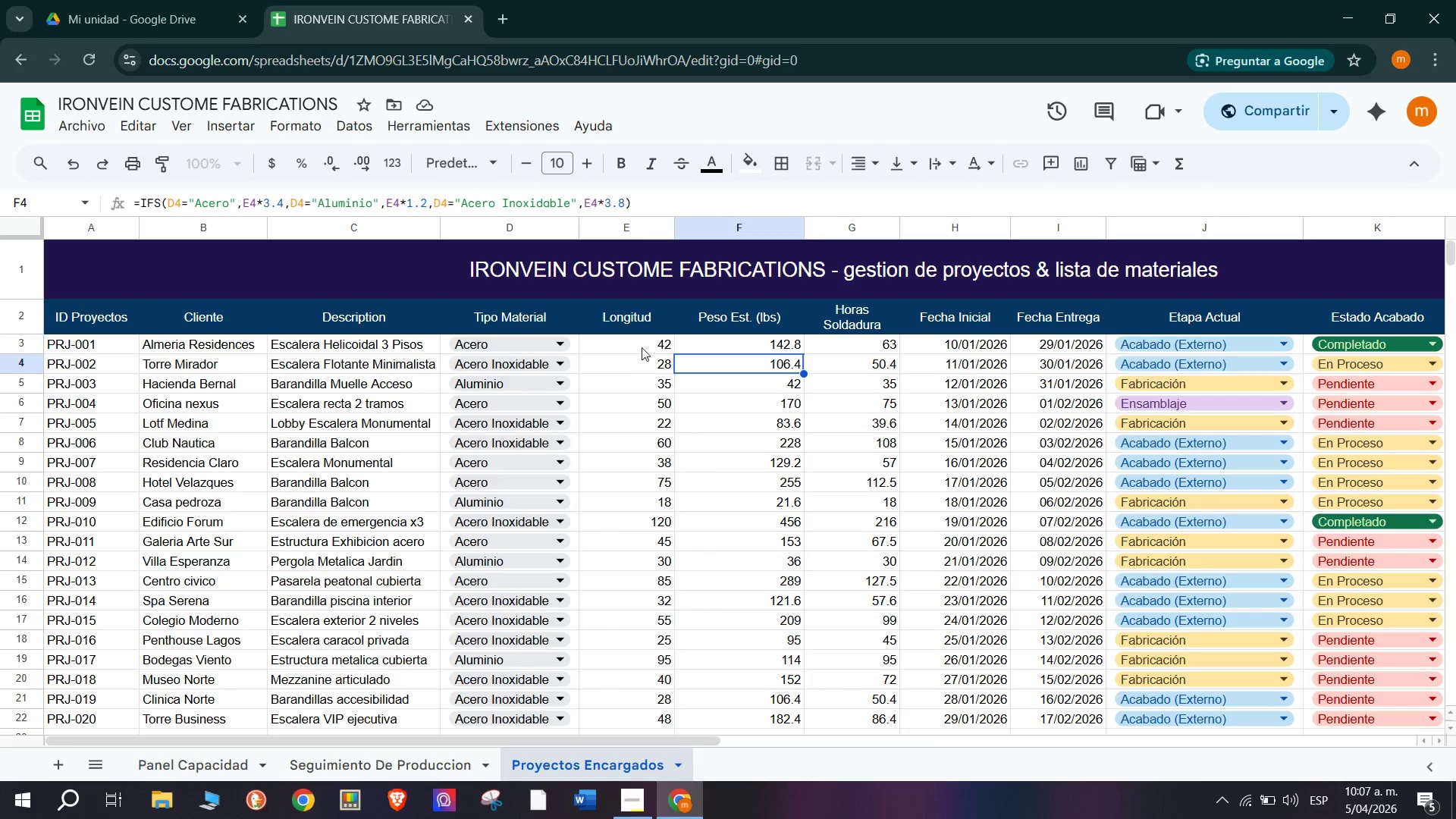 
double_click([637, 401])
 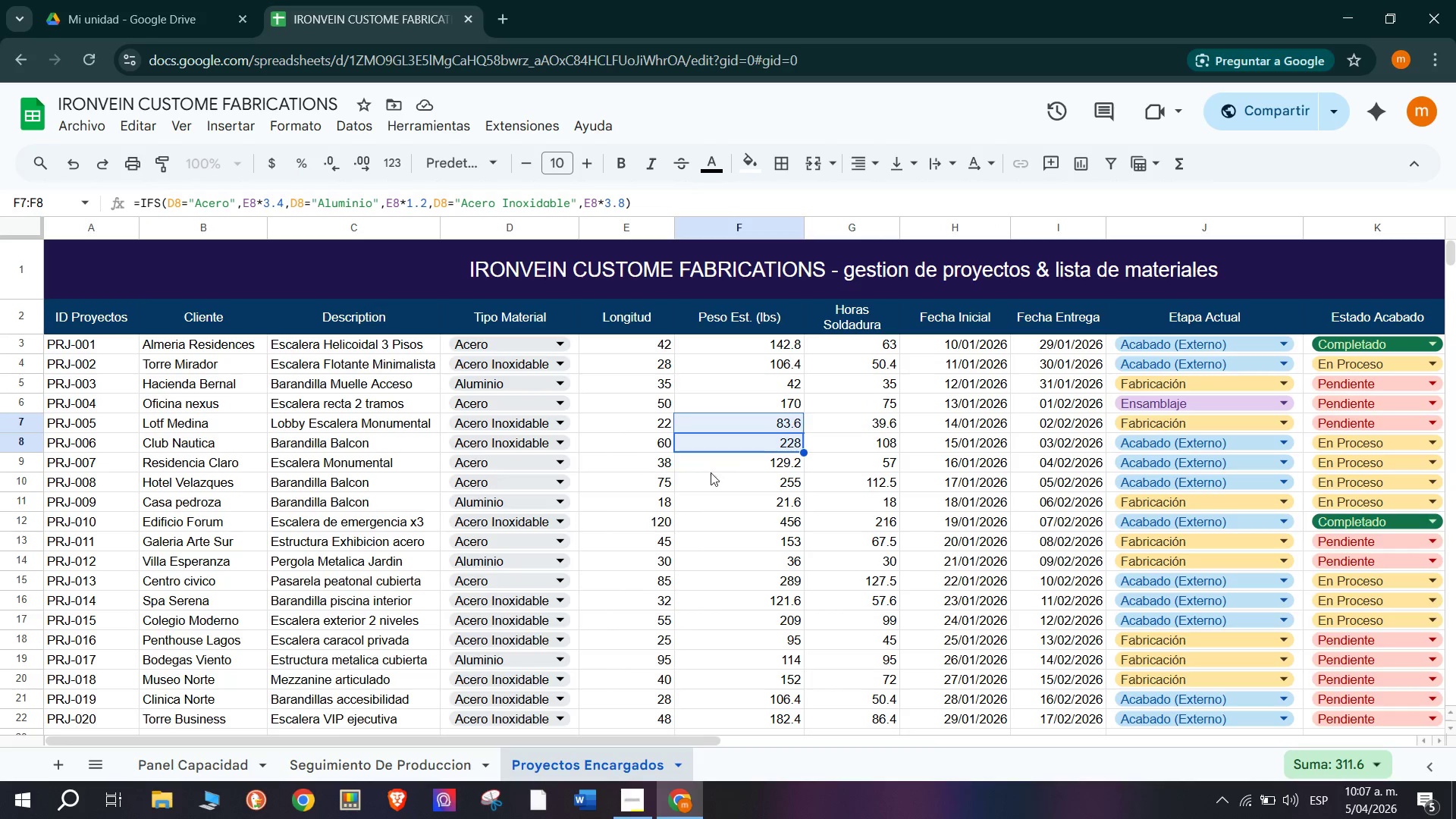 
left_click([596, 465])
 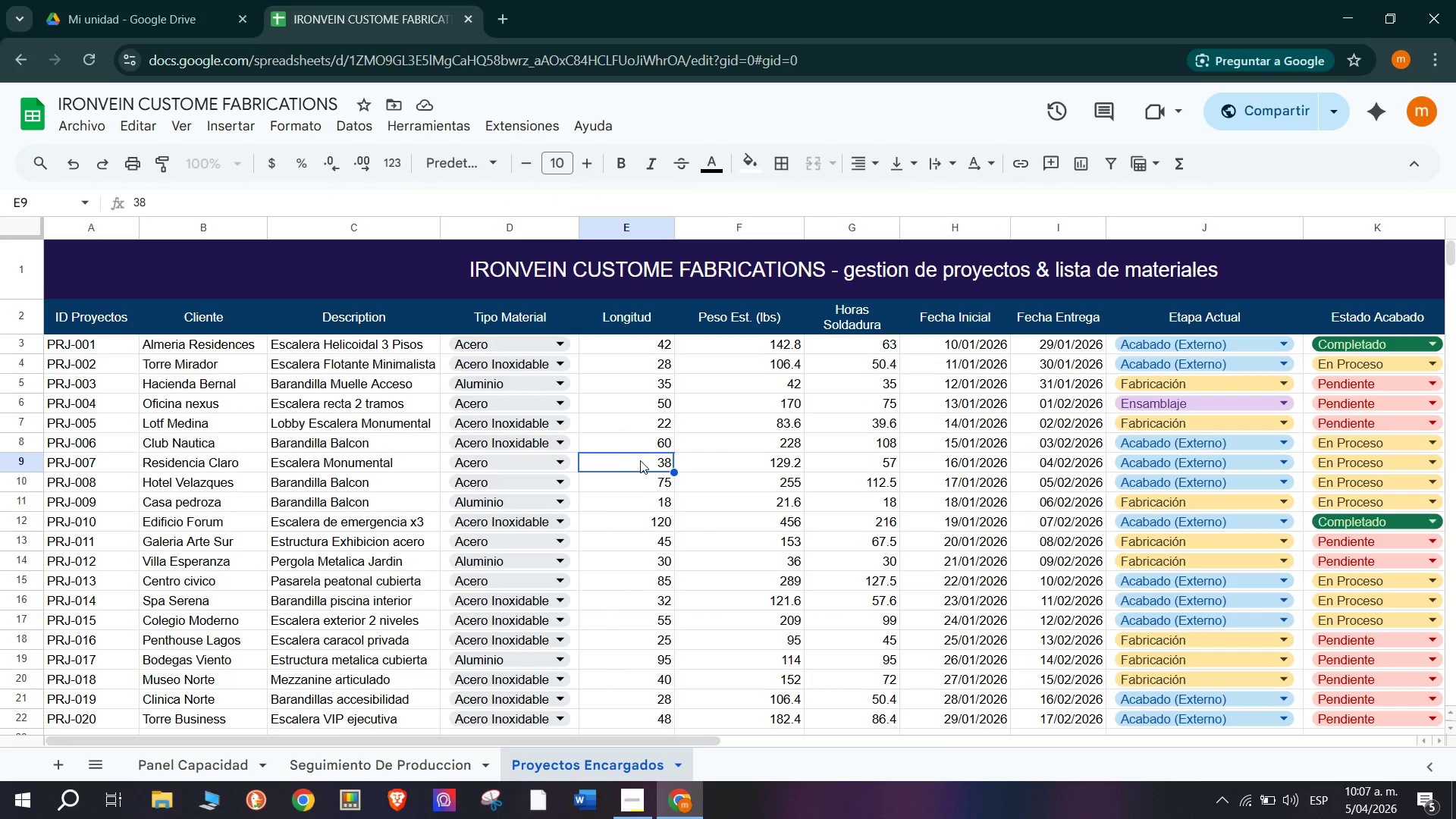 
scroll: coordinate [615, 519], scroll_direction: none, amount: 0.0
 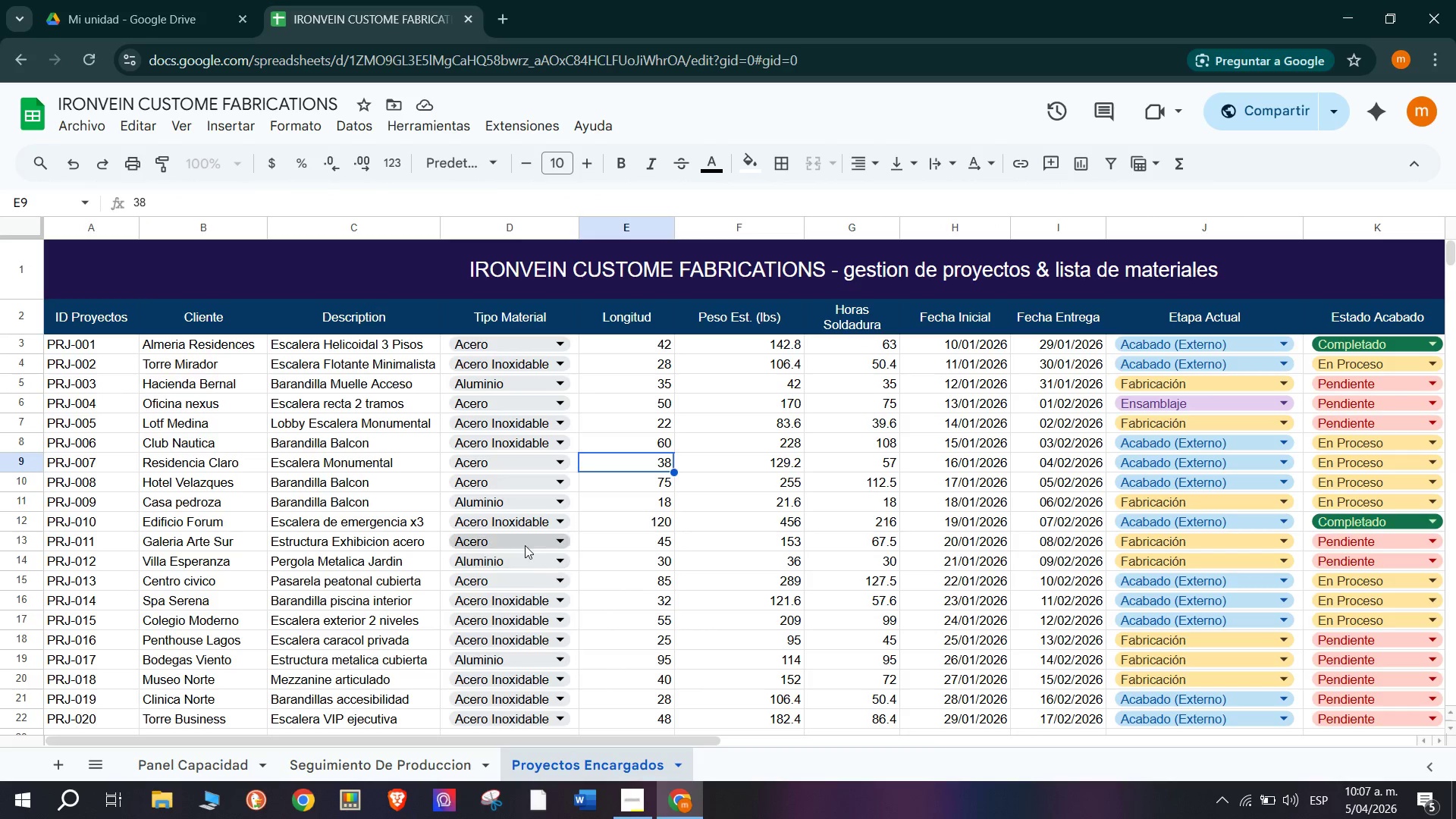 
left_click([522, 541])
 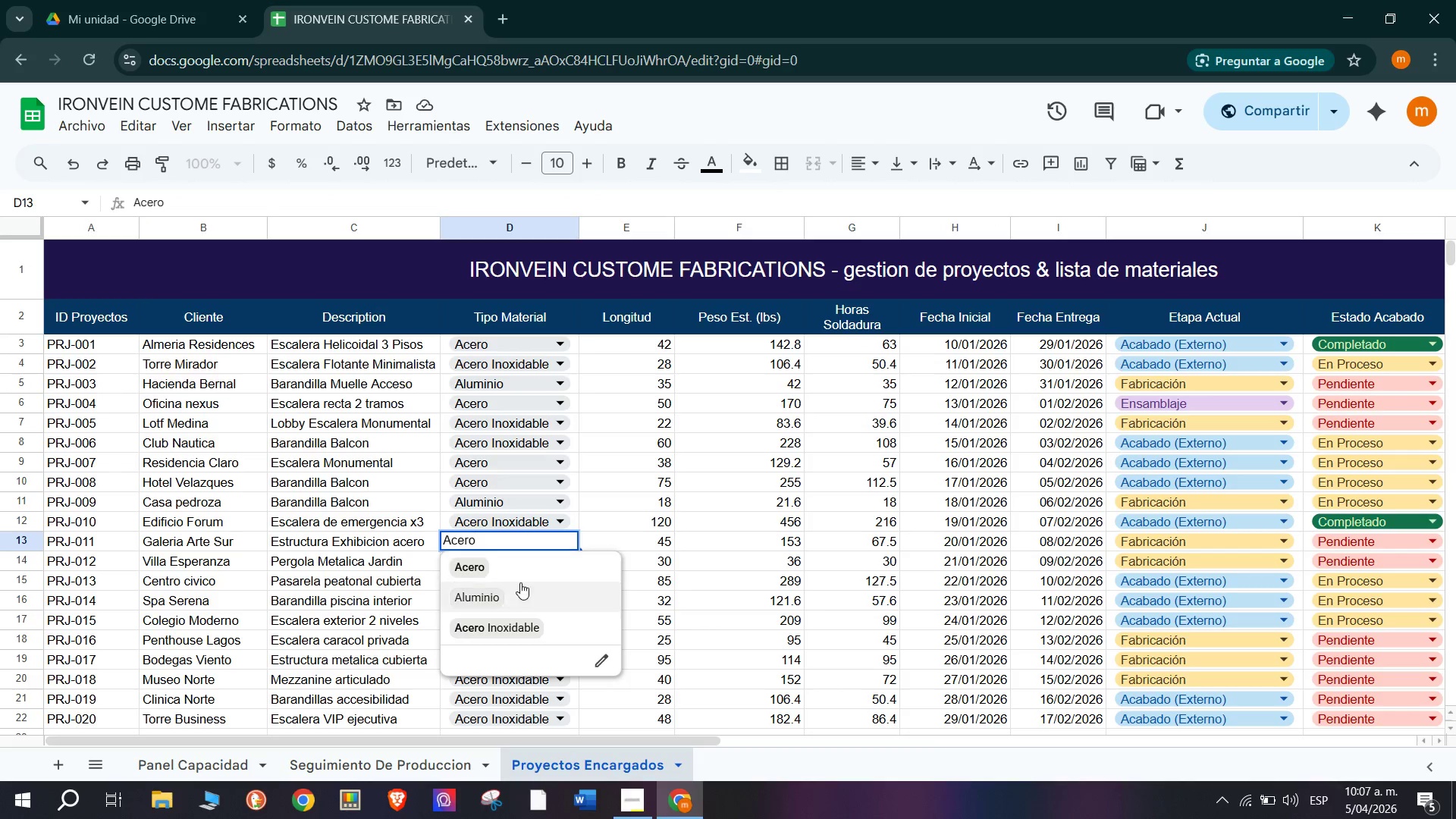 
left_click([513, 597])
 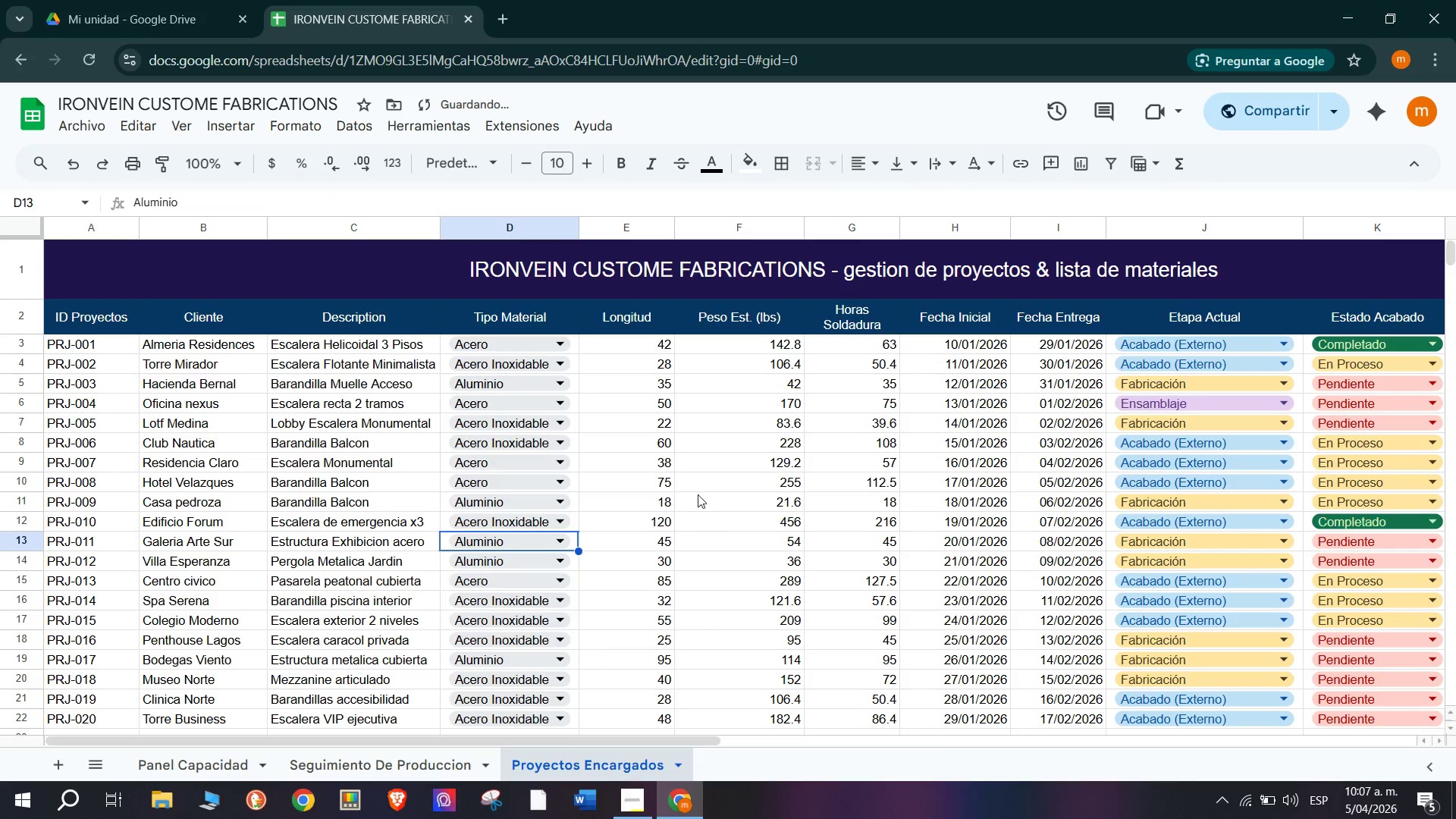 
left_click([664, 465])
 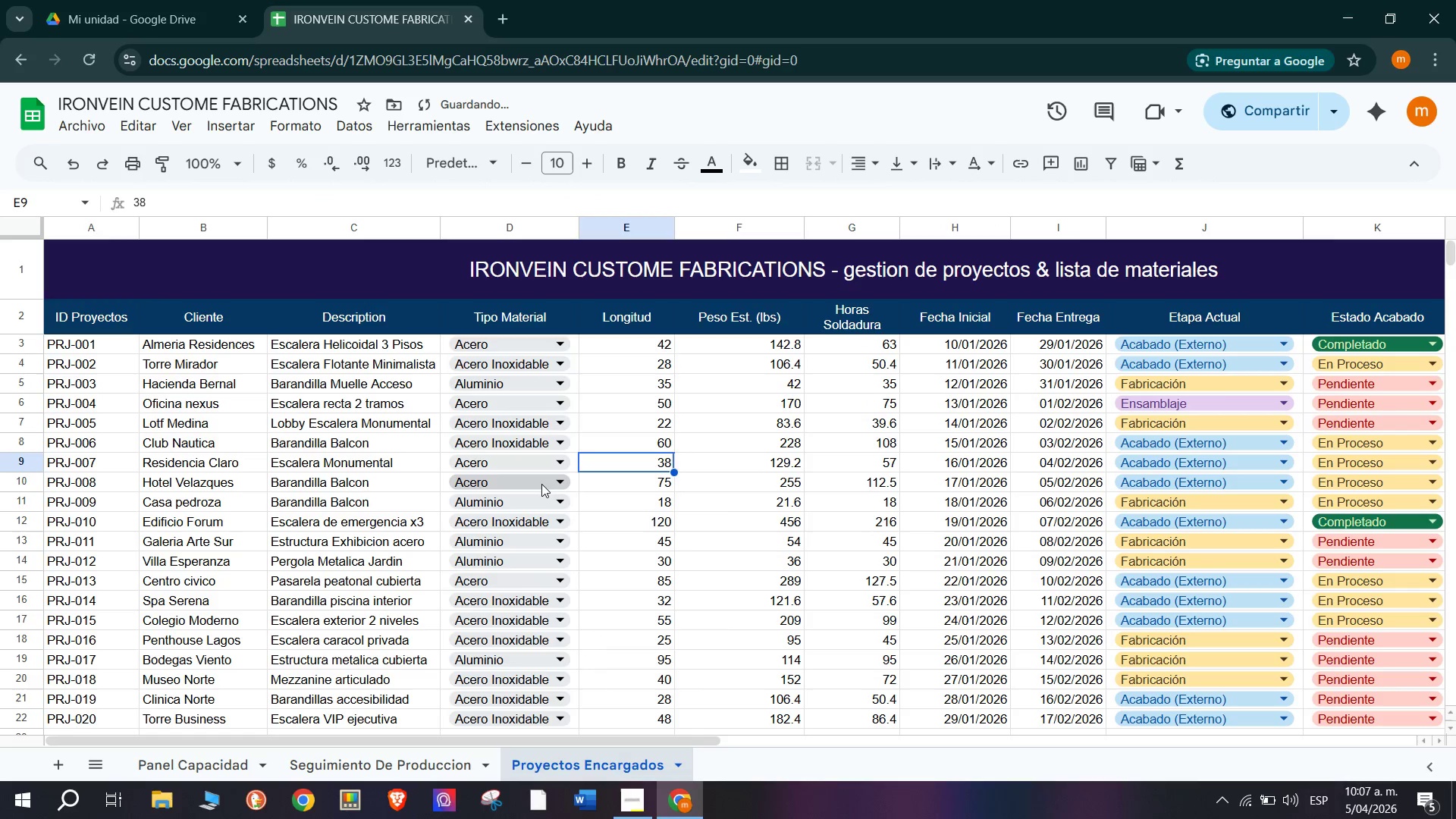 
left_click([541, 484])
 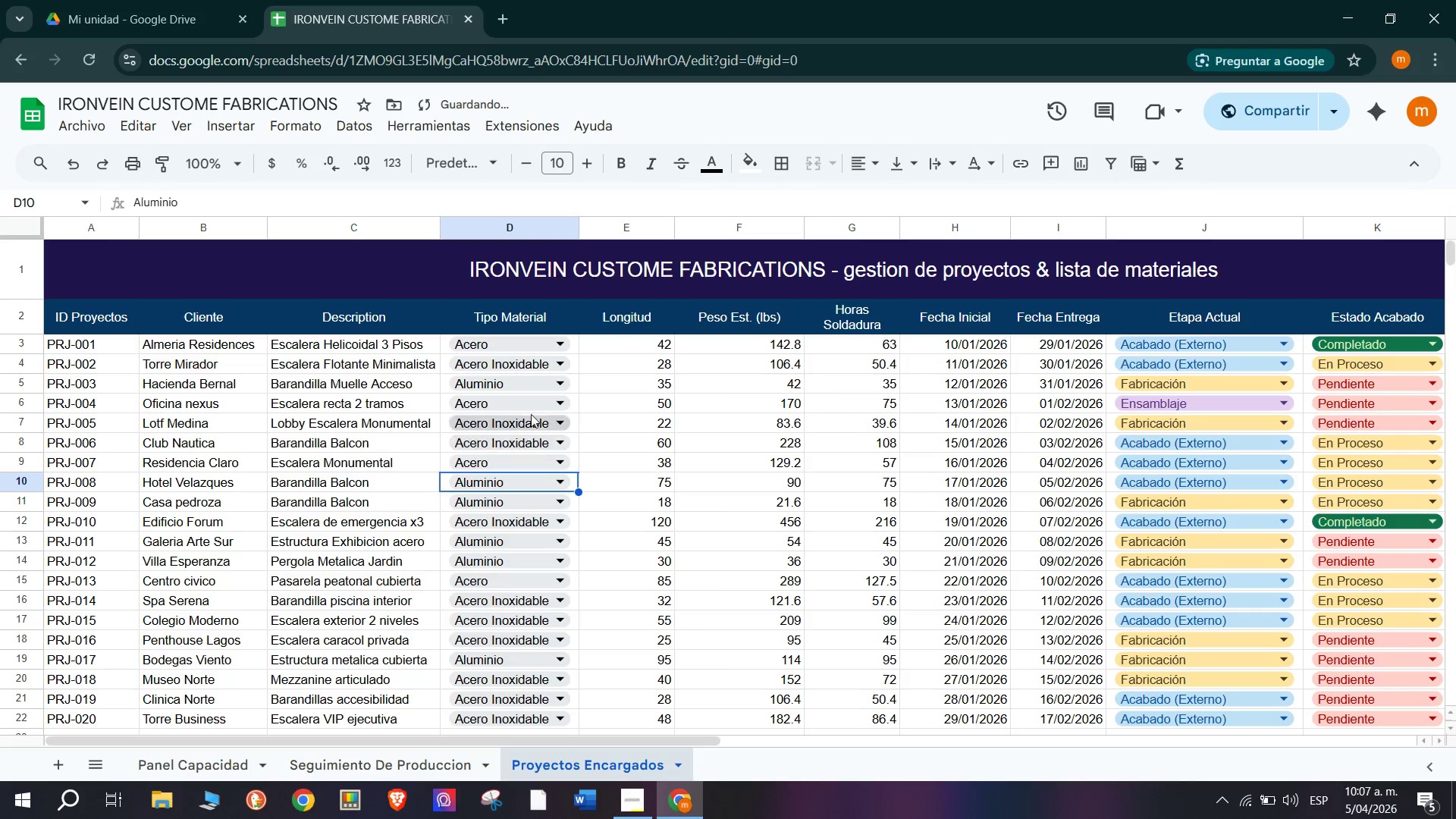 
mouse_move([535, 398])
 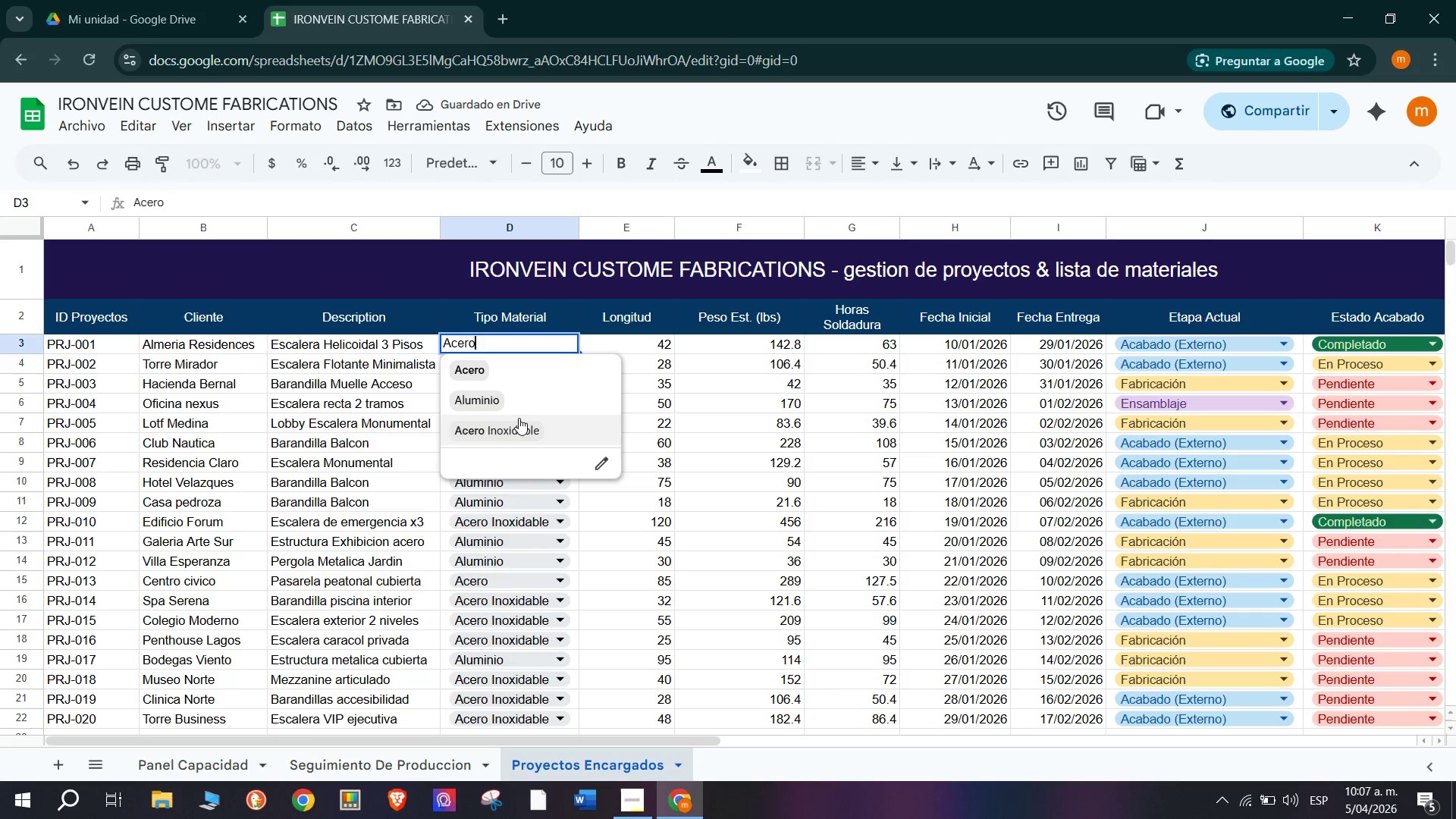 
left_click([514, 431])
 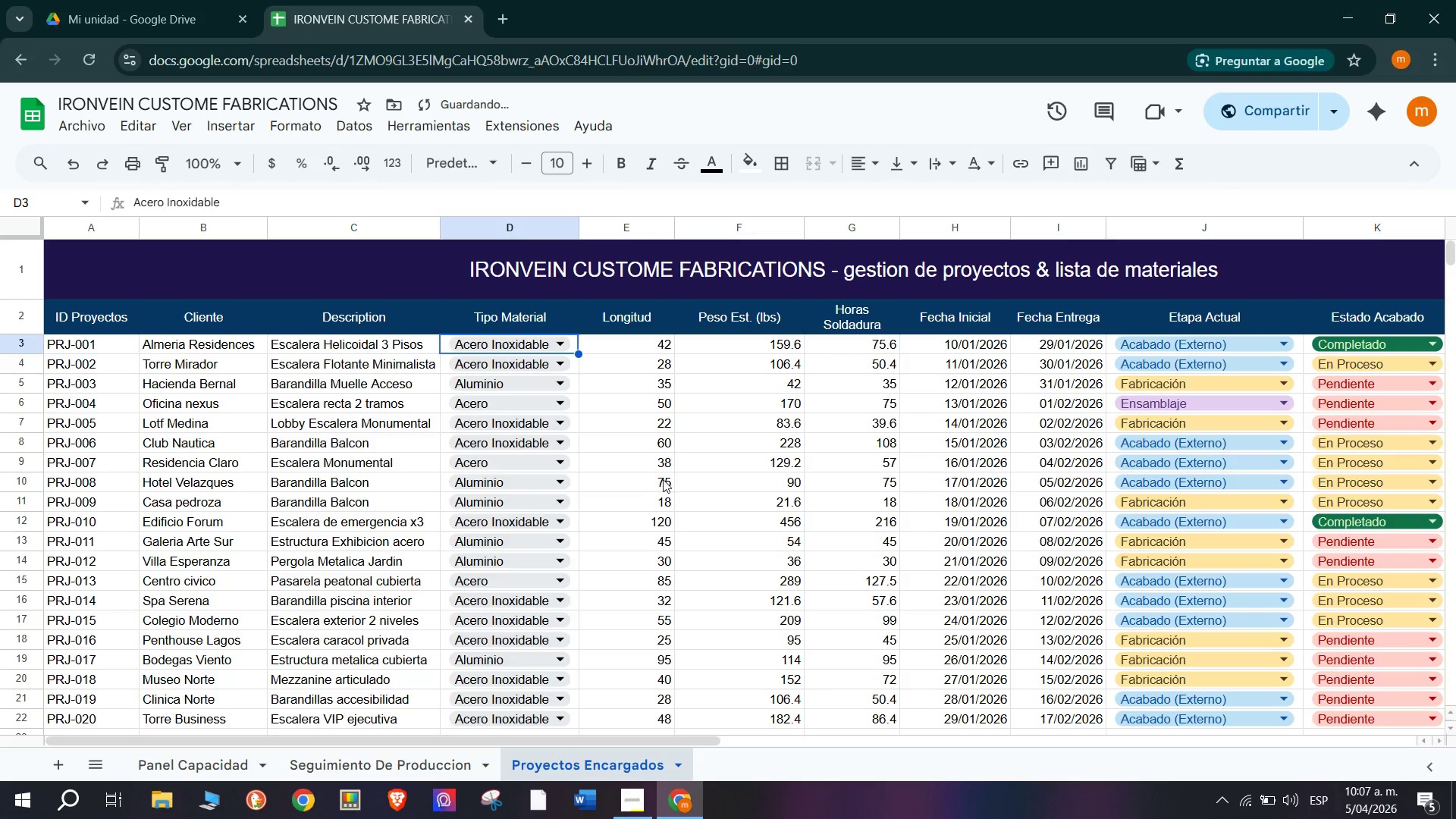 
scroll: coordinate [706, 574], scroll_direction: up, amount: 1.0
 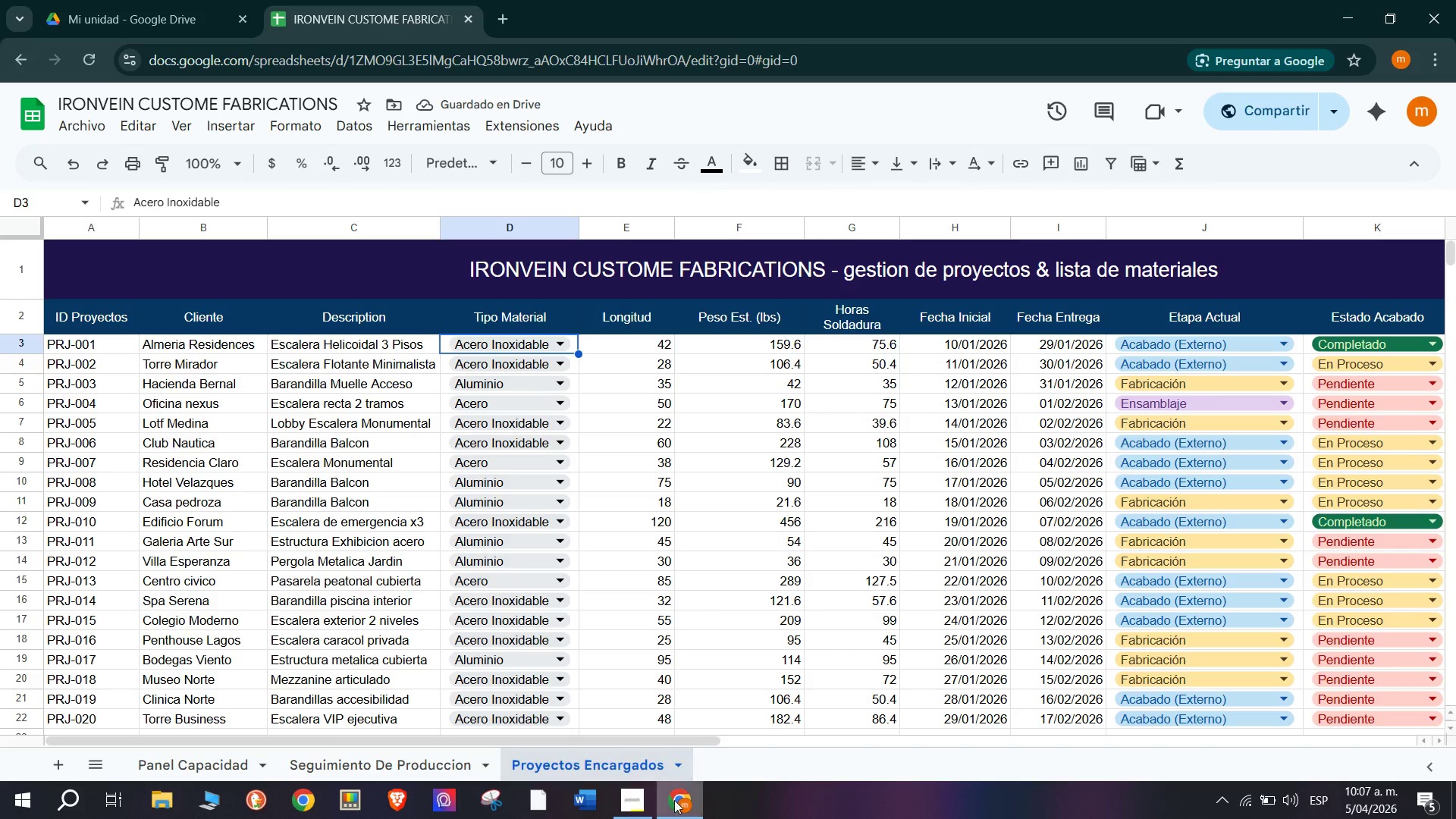 
left_click([458, 773])
 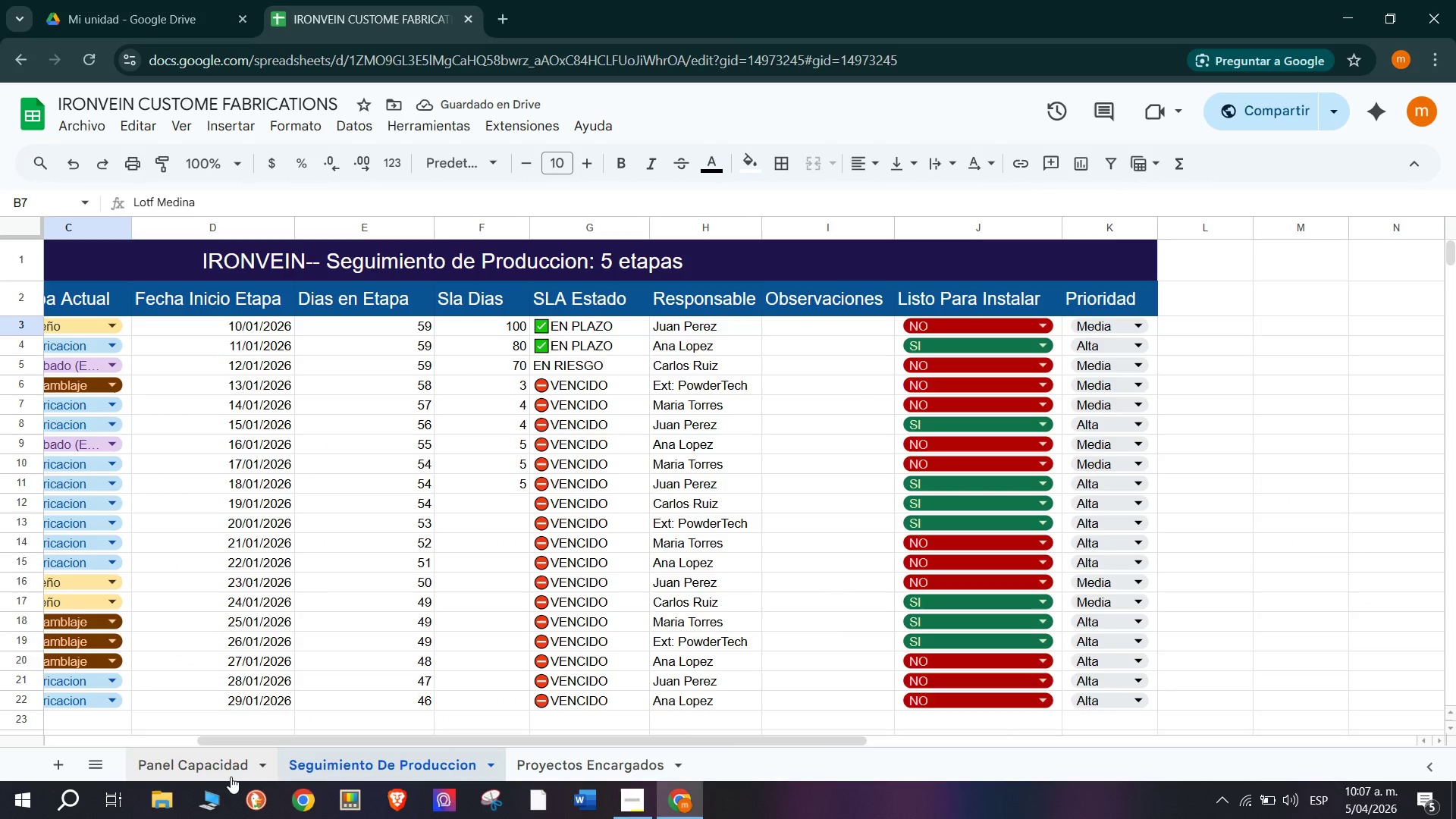 
left_click([217, 771])
 